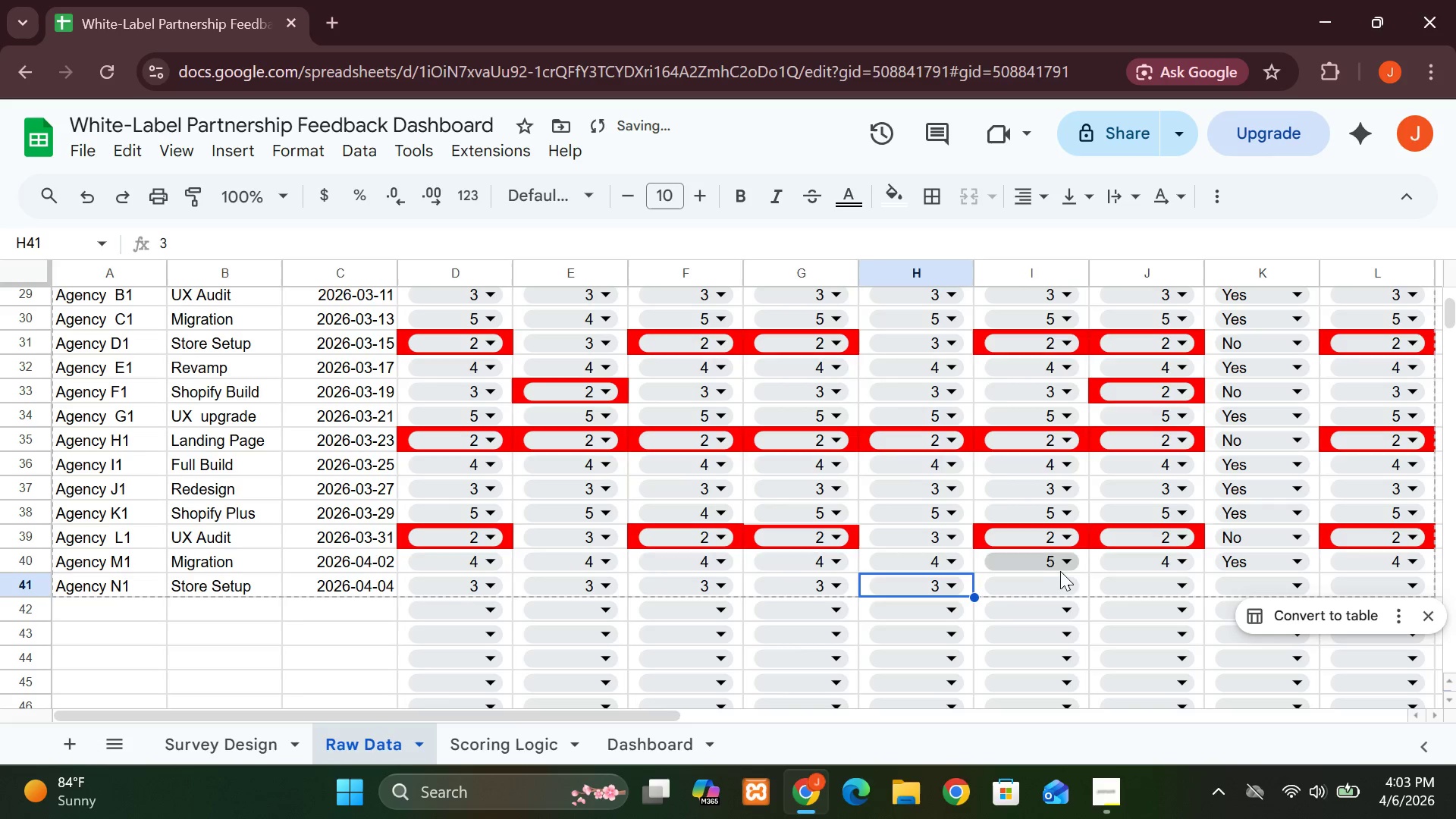 
left_click([1065, 575])
 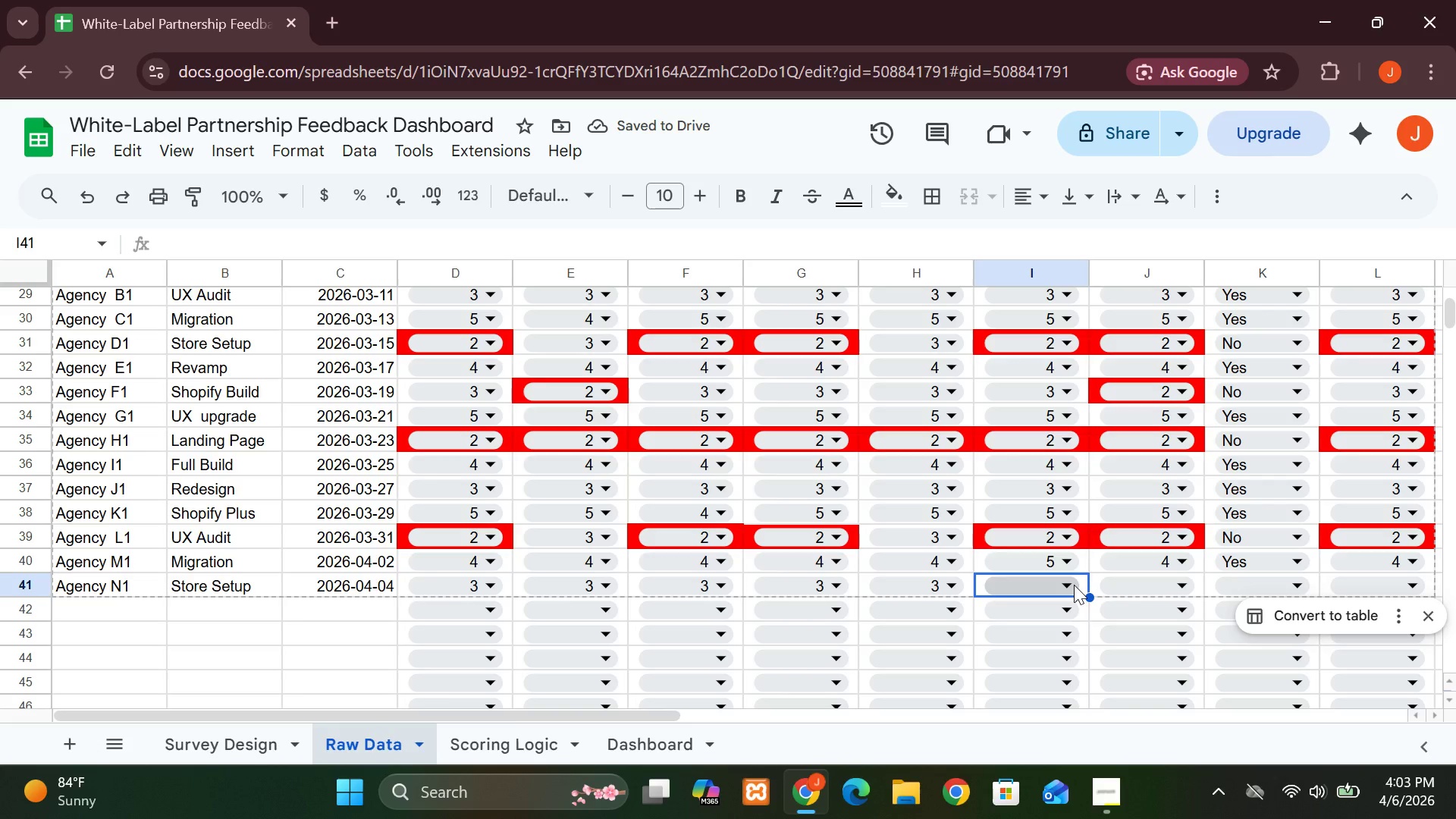 
left_click([1071, 585])
 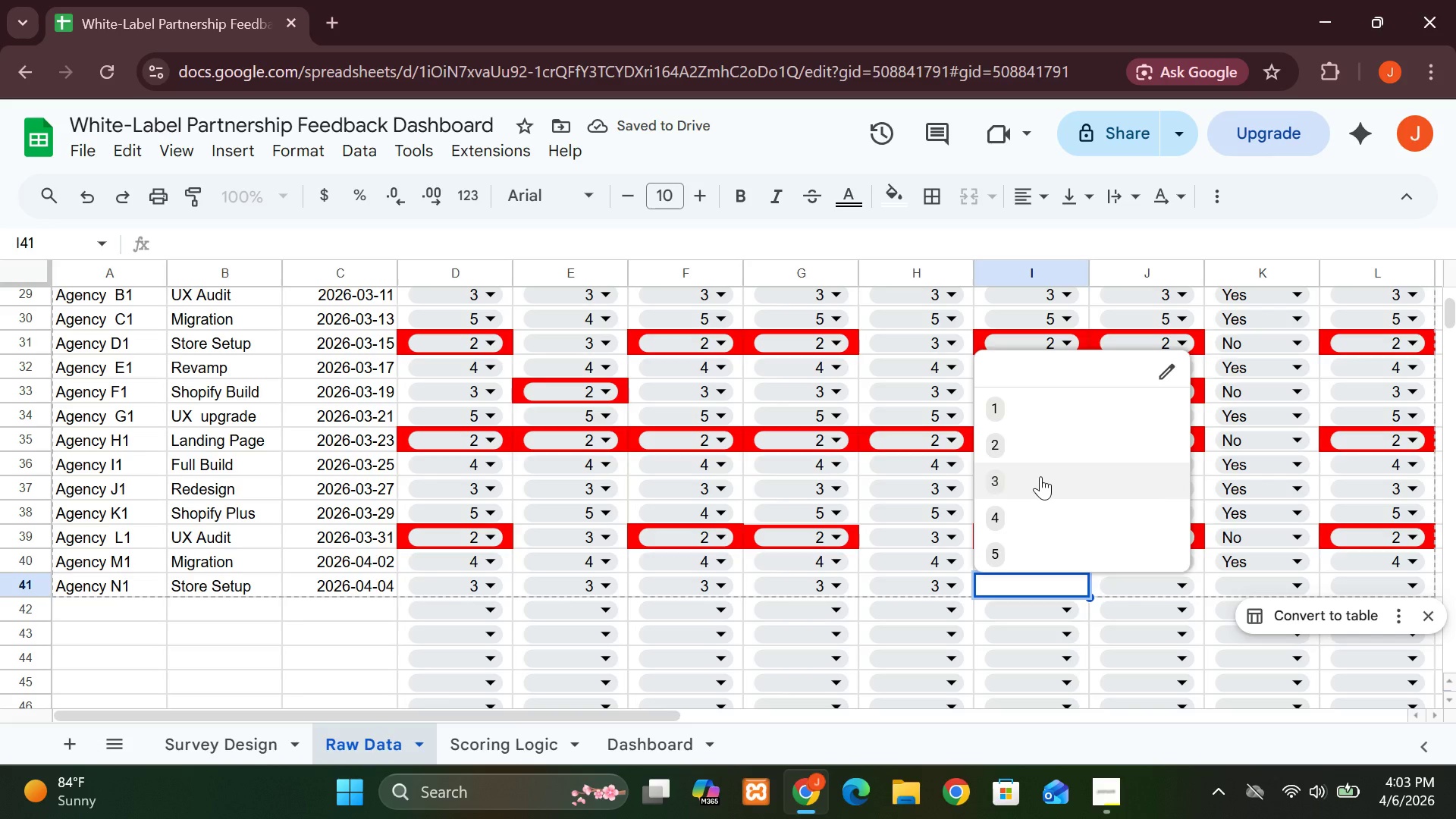 
left_click([1040, 476])
 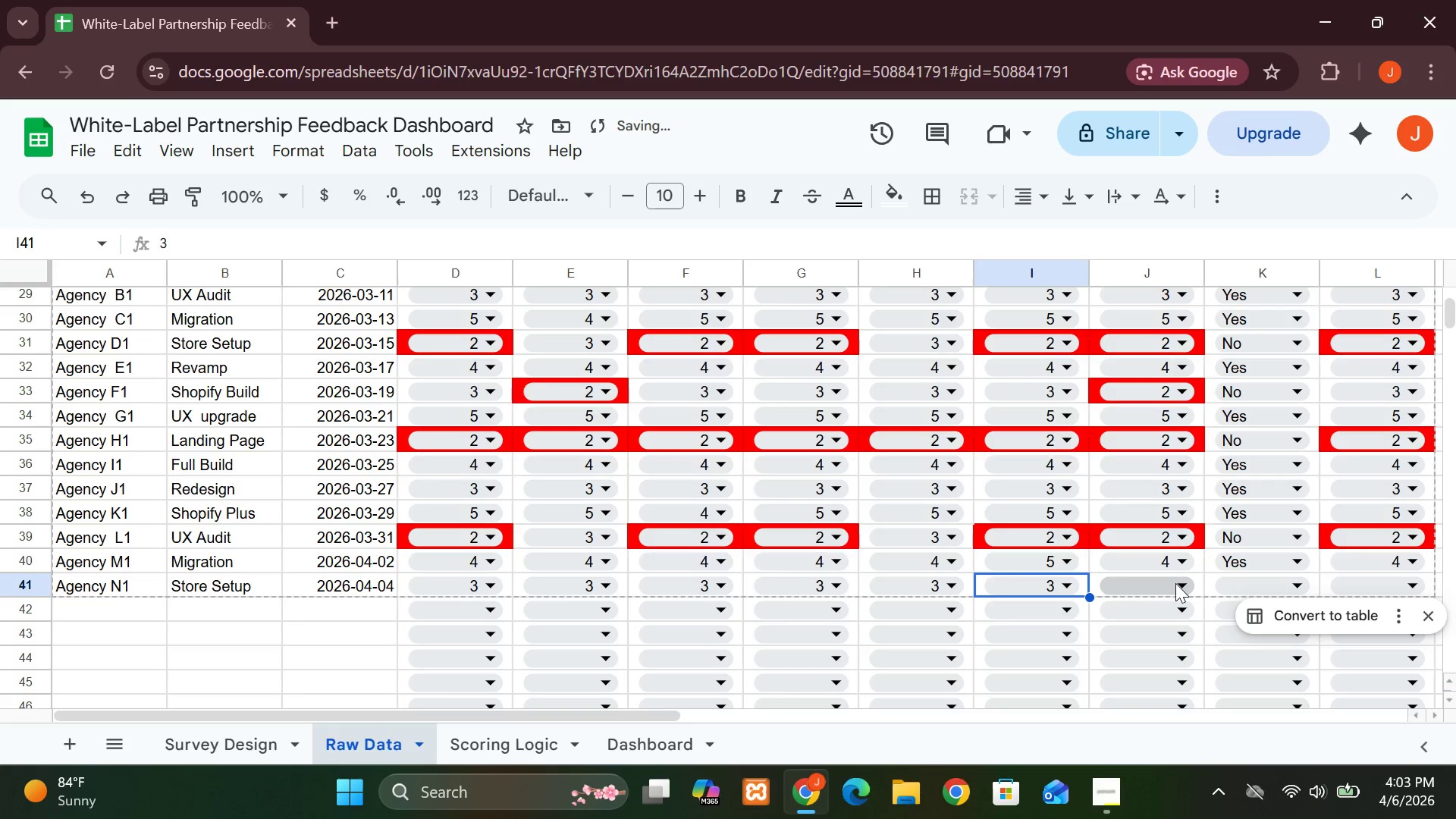 
left_click([1183, 584])
 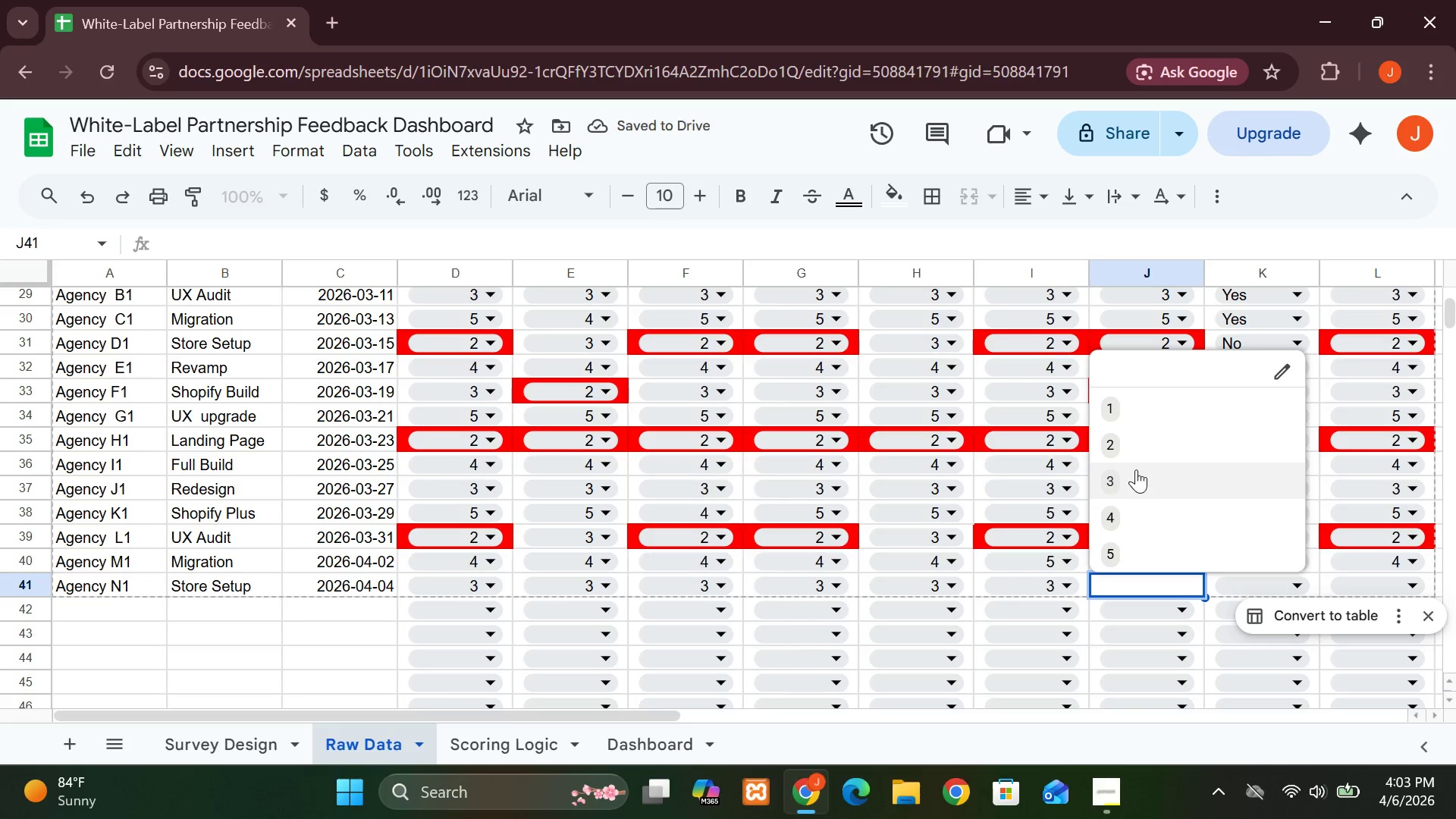 
left_click([1136, 469])
 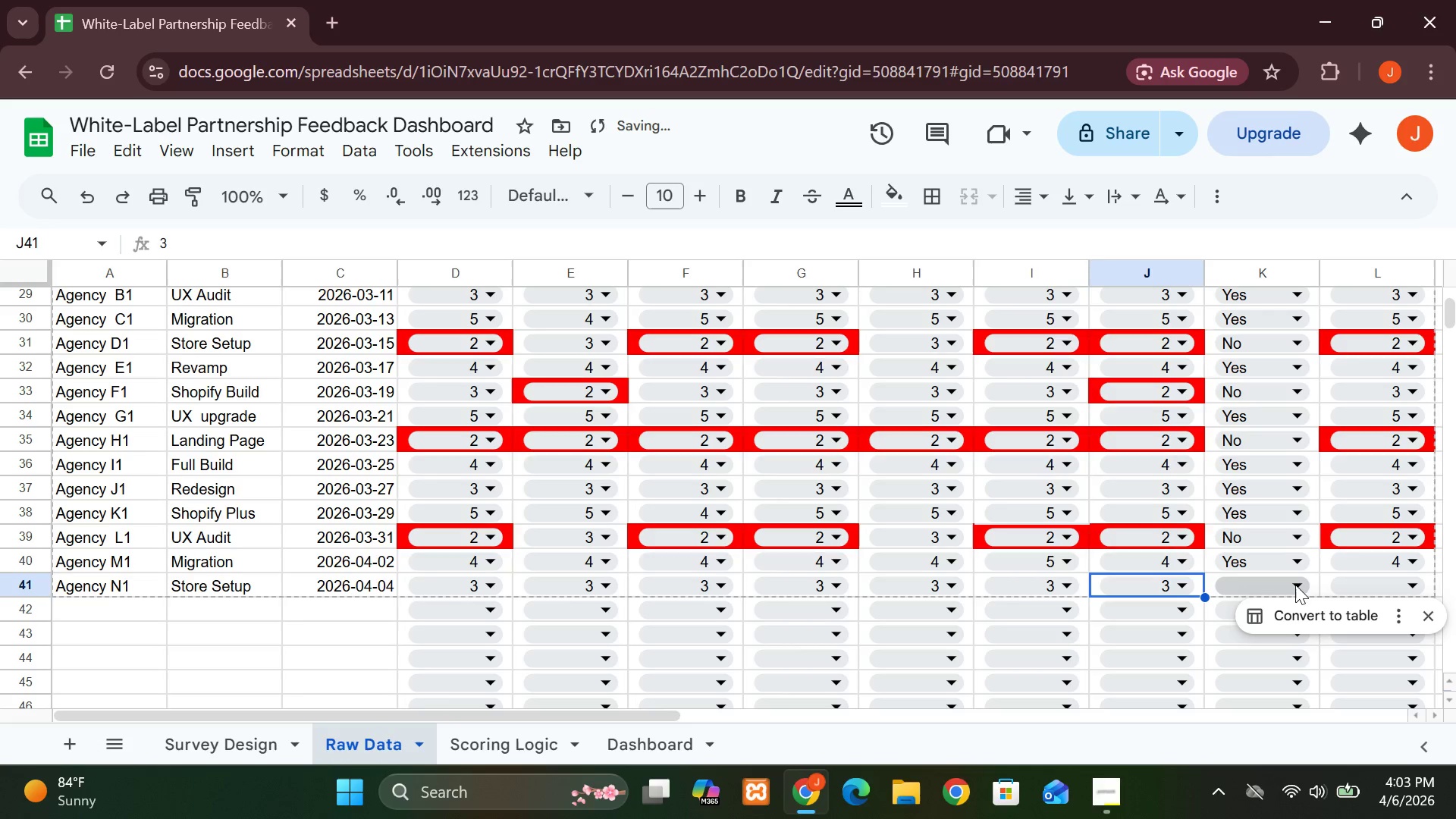 
left_click([1297, 585])
 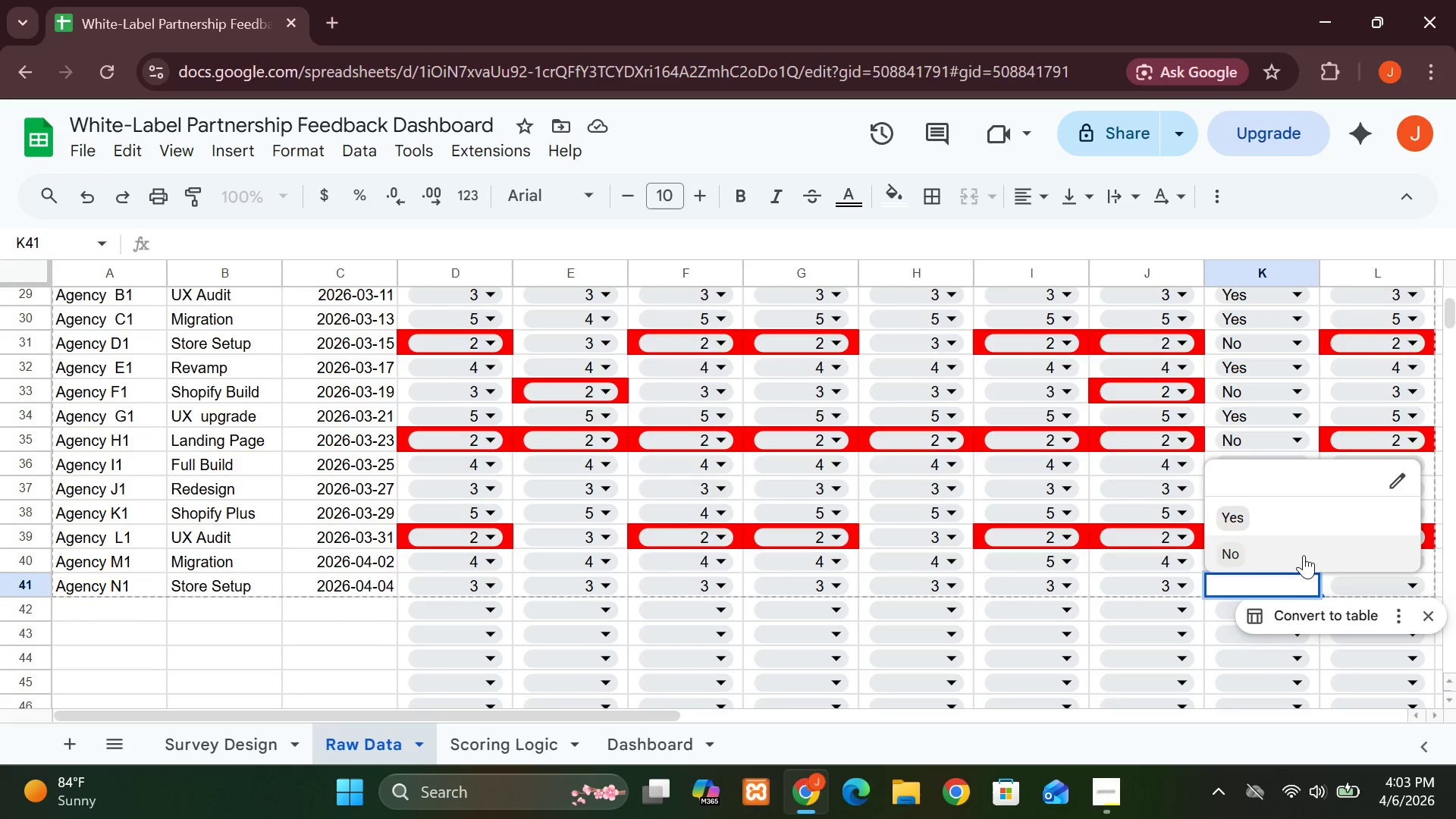 
wait(5.5)
 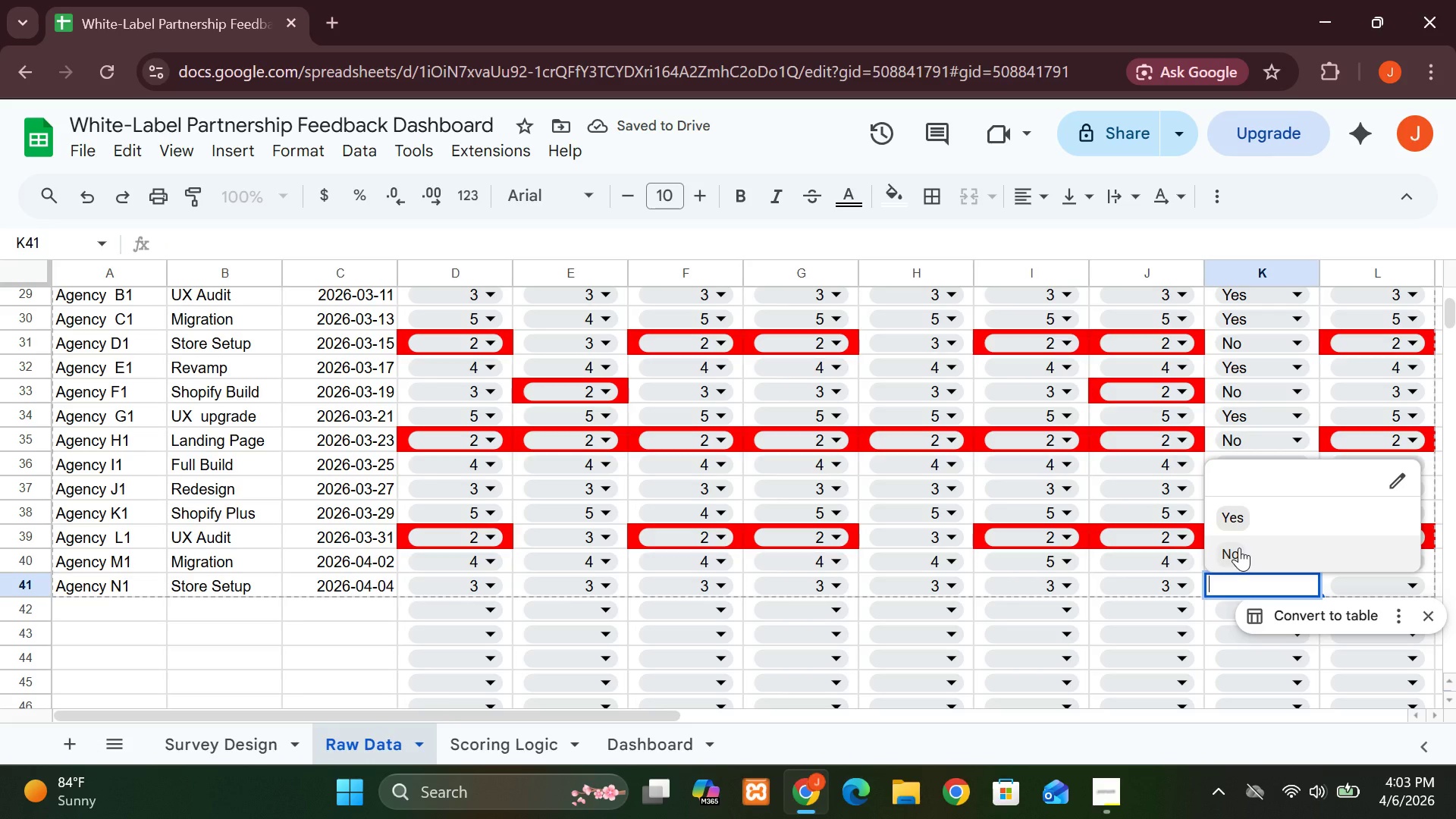 
left_click([1293, 527])
 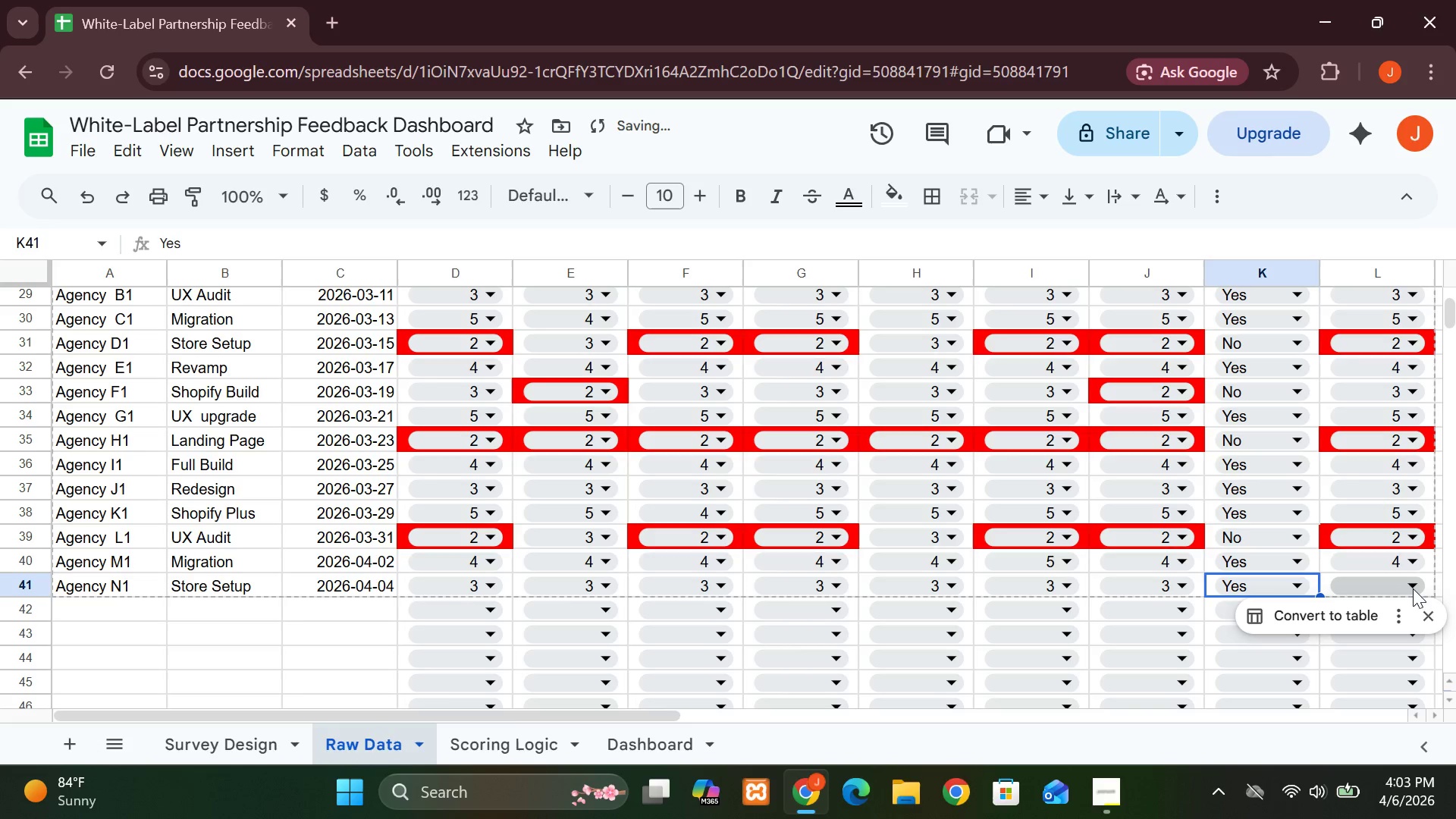 
left_click([1416, 588])
 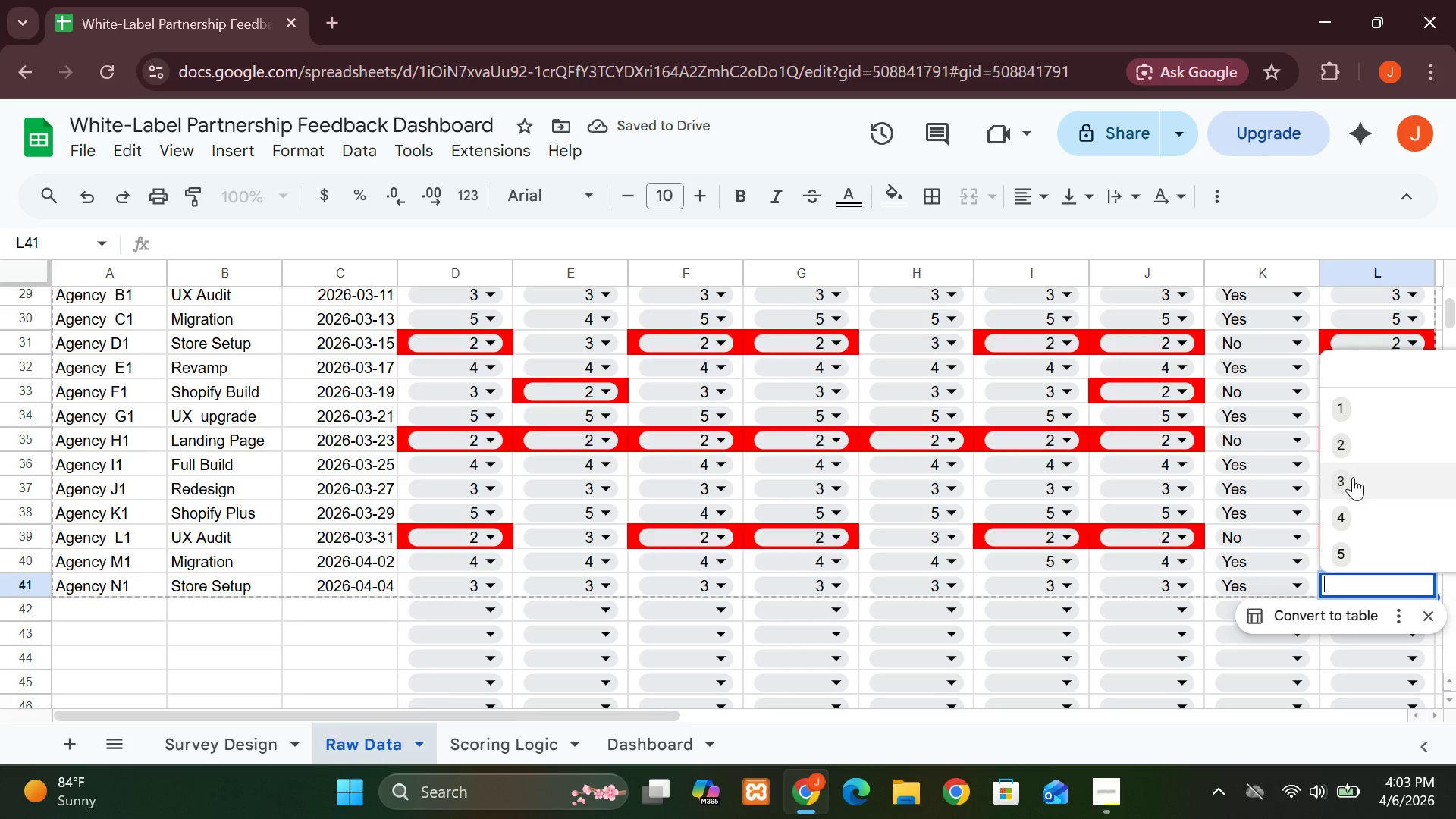 
left_click([1353, 477])
 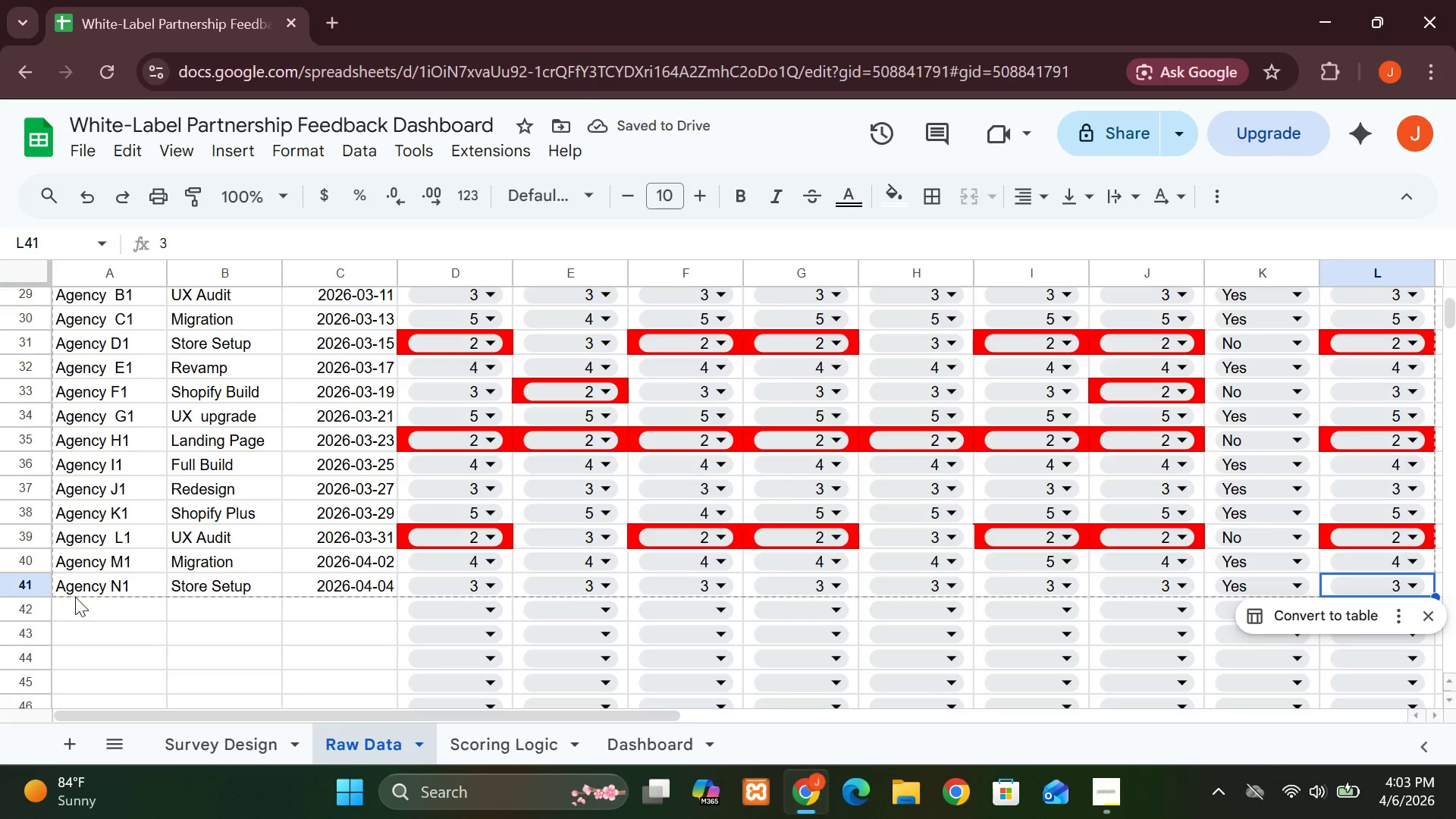 
left_click([60, 601])
 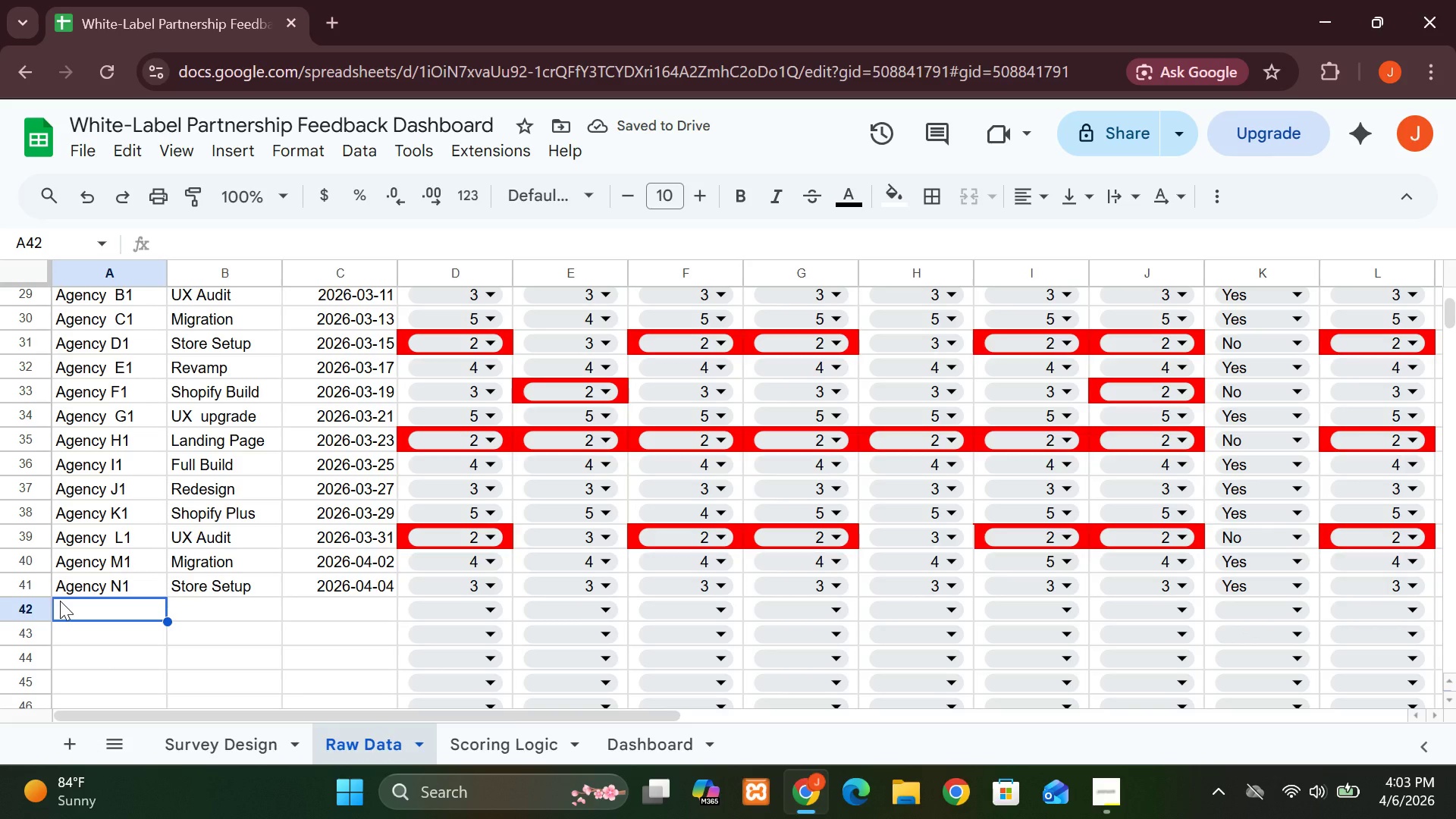 
type(Ageny)
key(Backspace)
type(cy)
 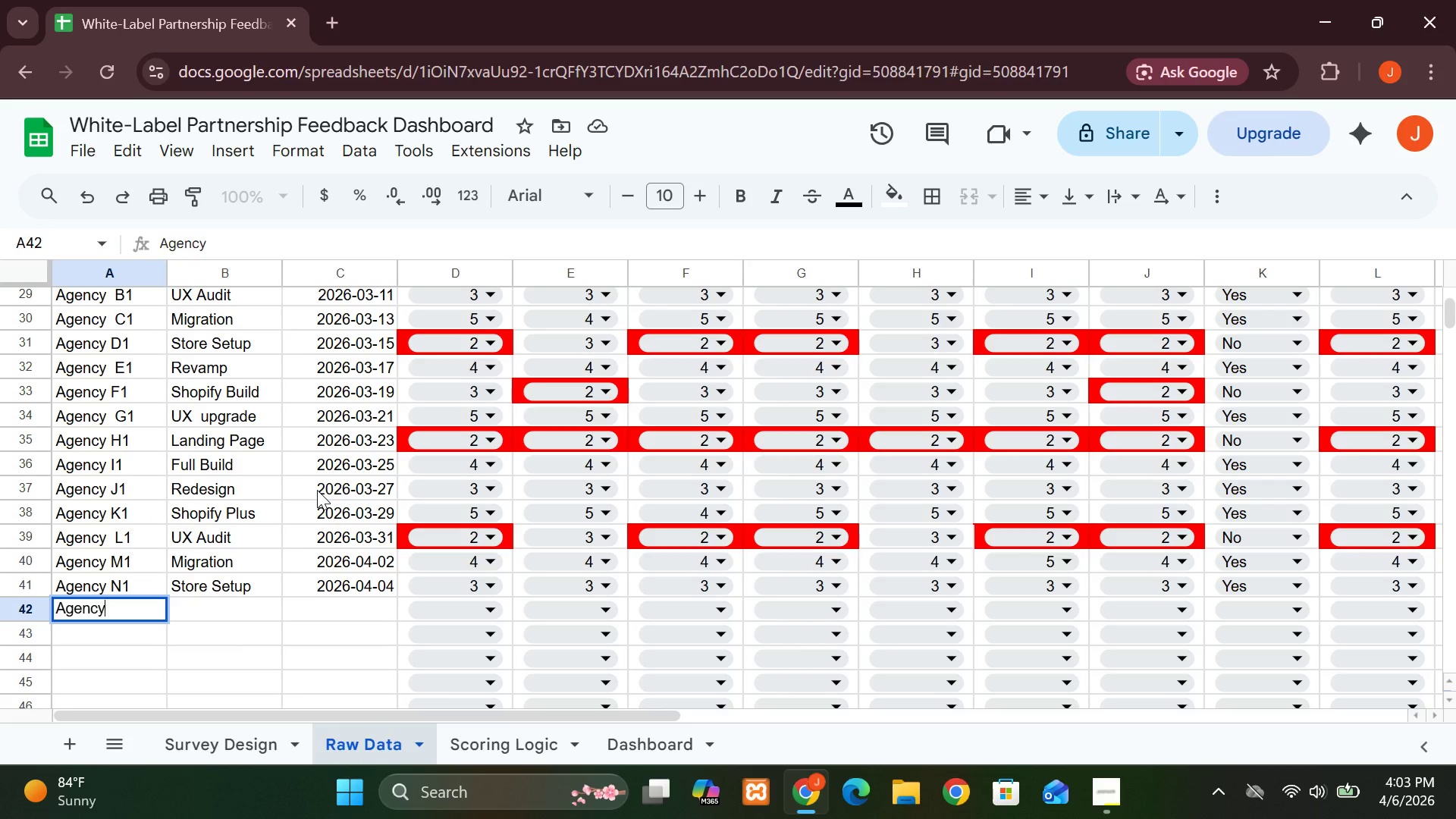 
wait(7.34)
 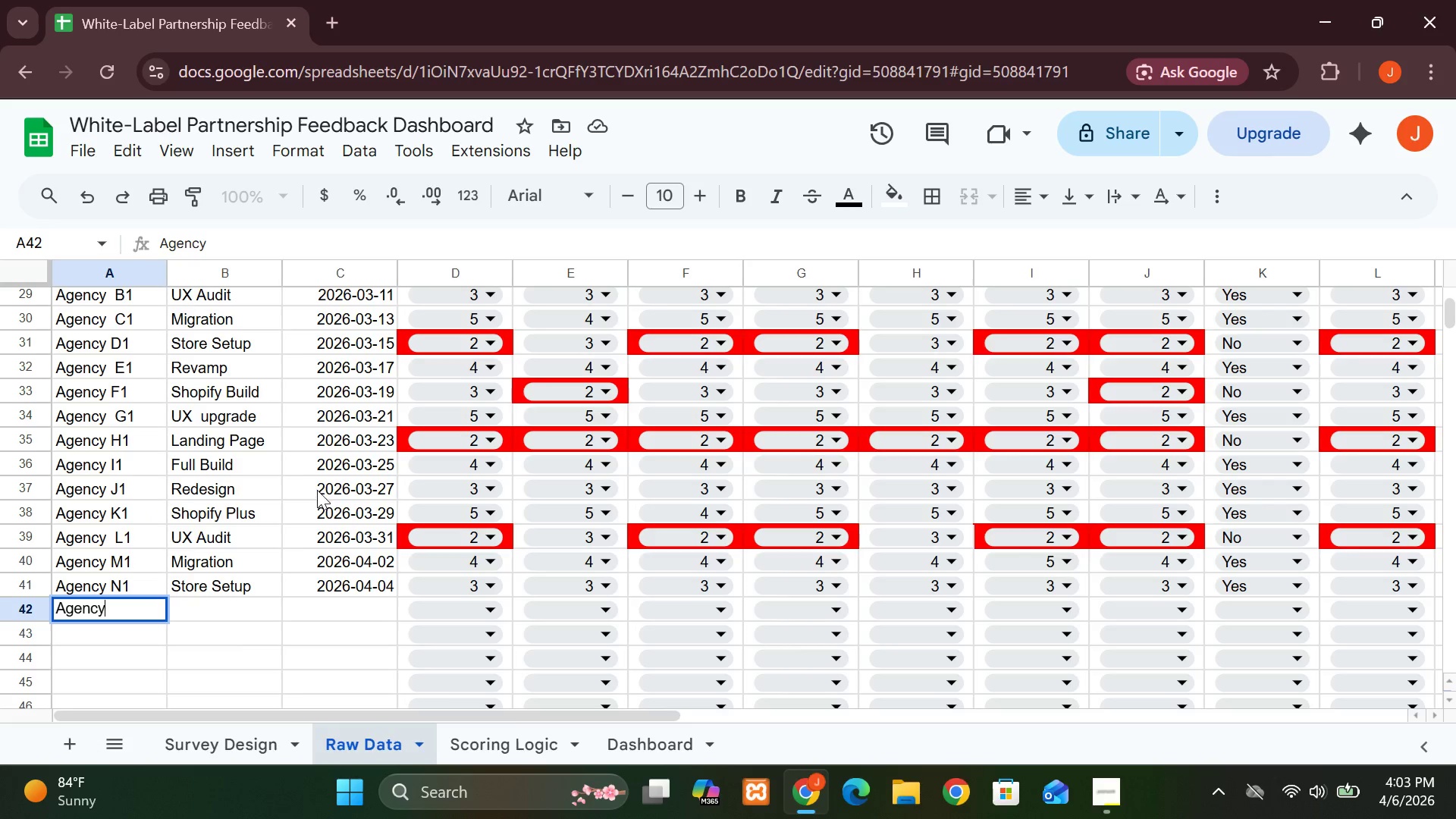 
type(io)
key(Backspace)
key(Backspace)
type(  )
 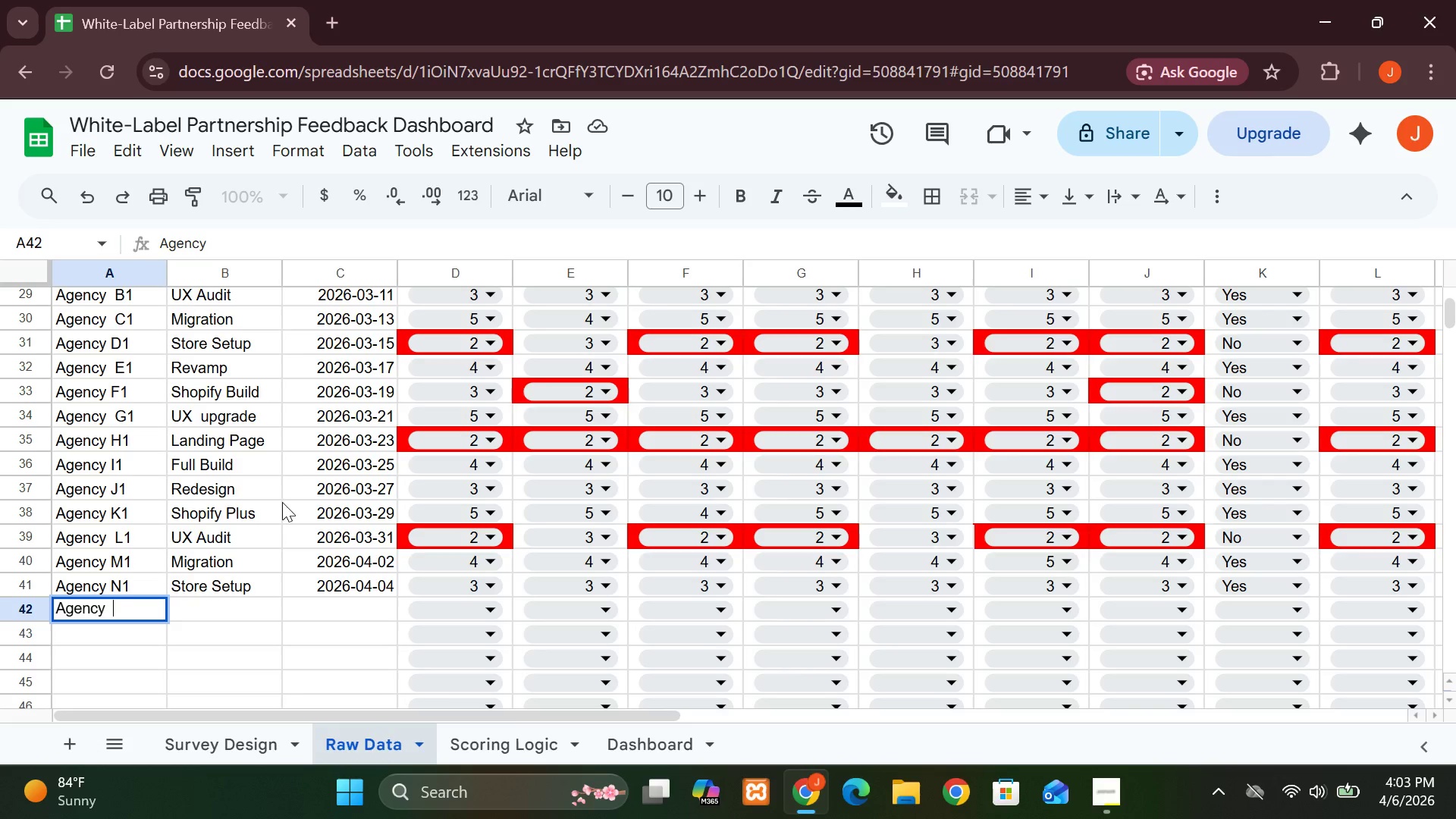 
key(P)
 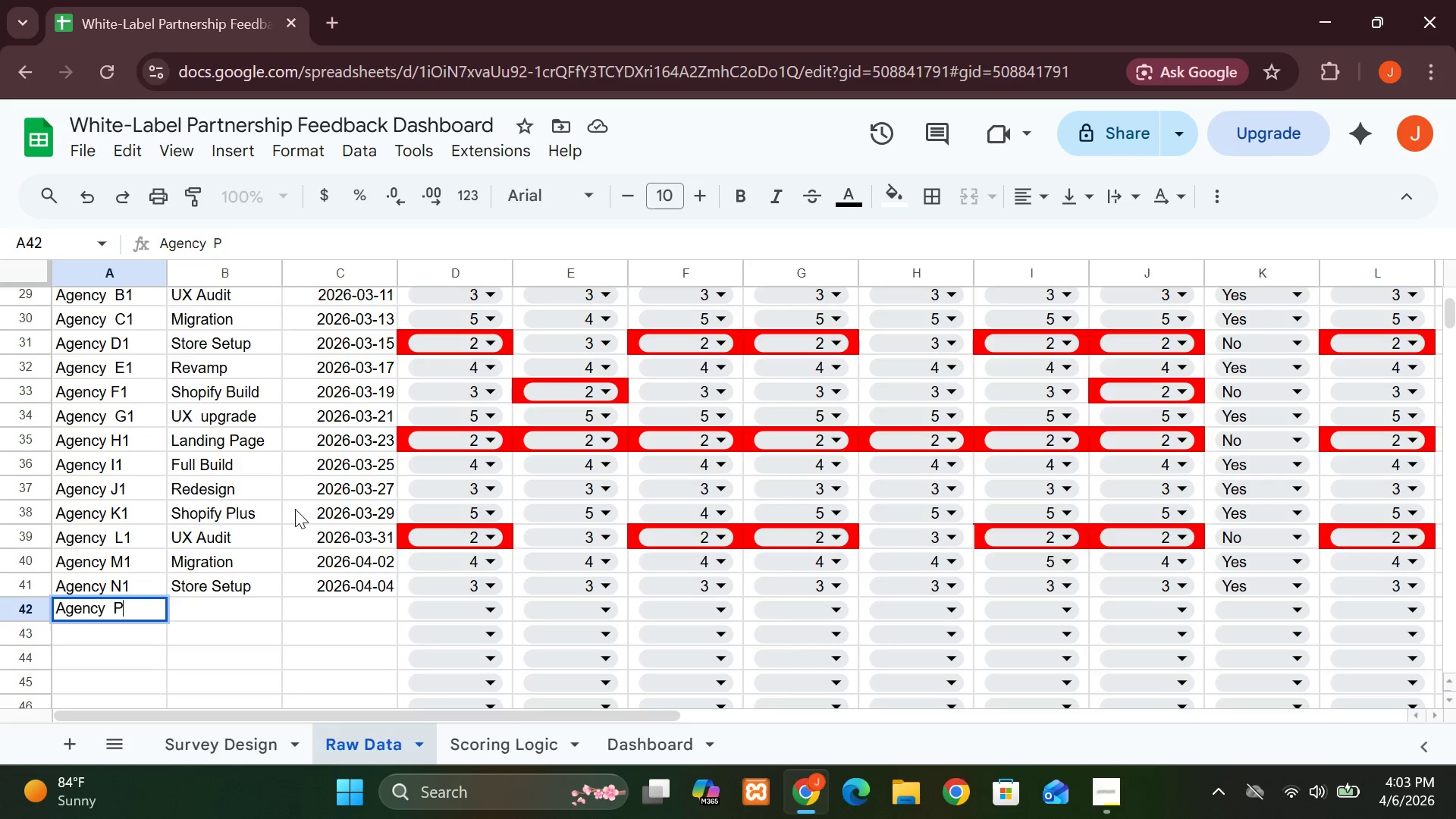 
key(Backspace)
 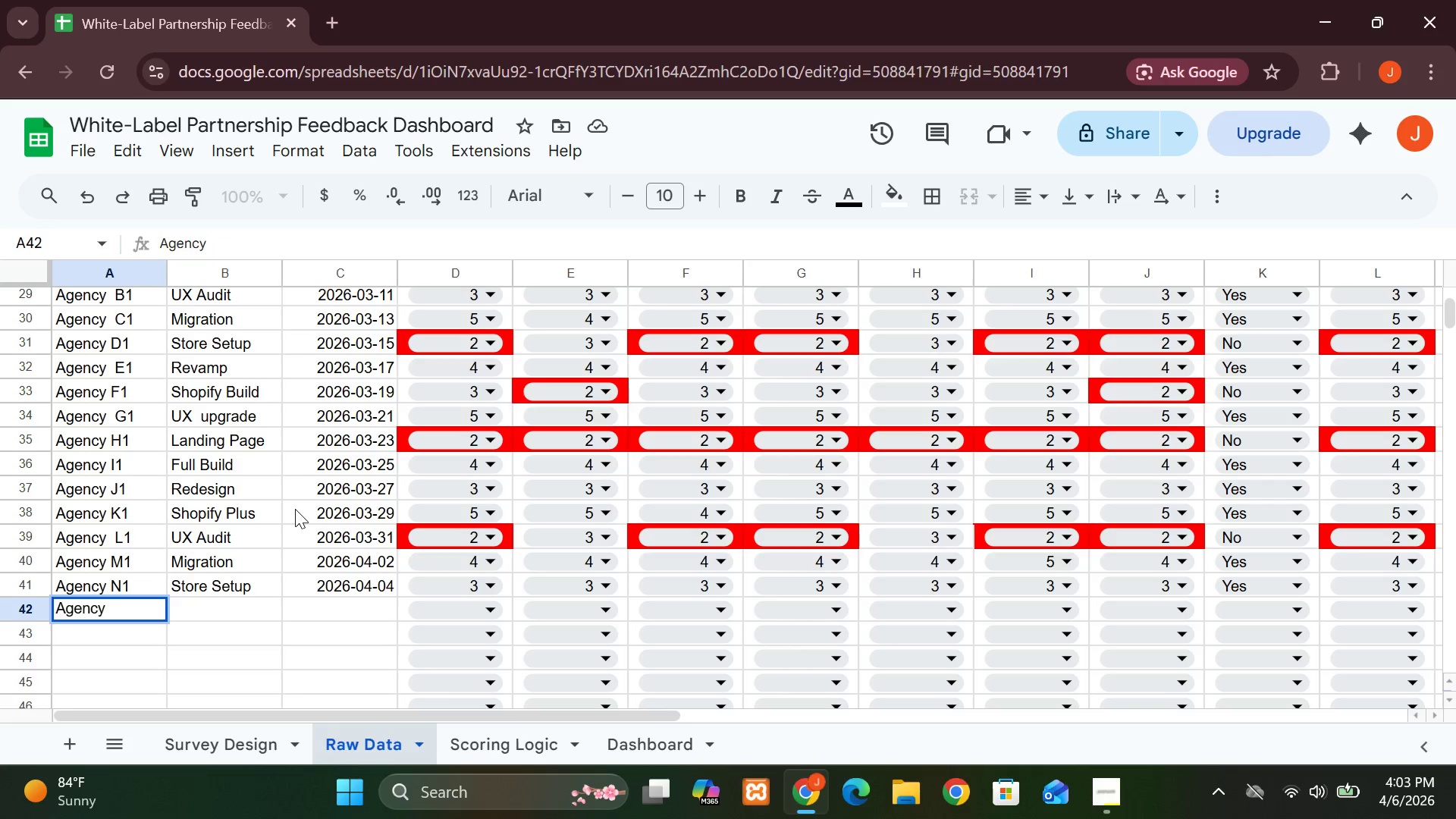 
key(O)
 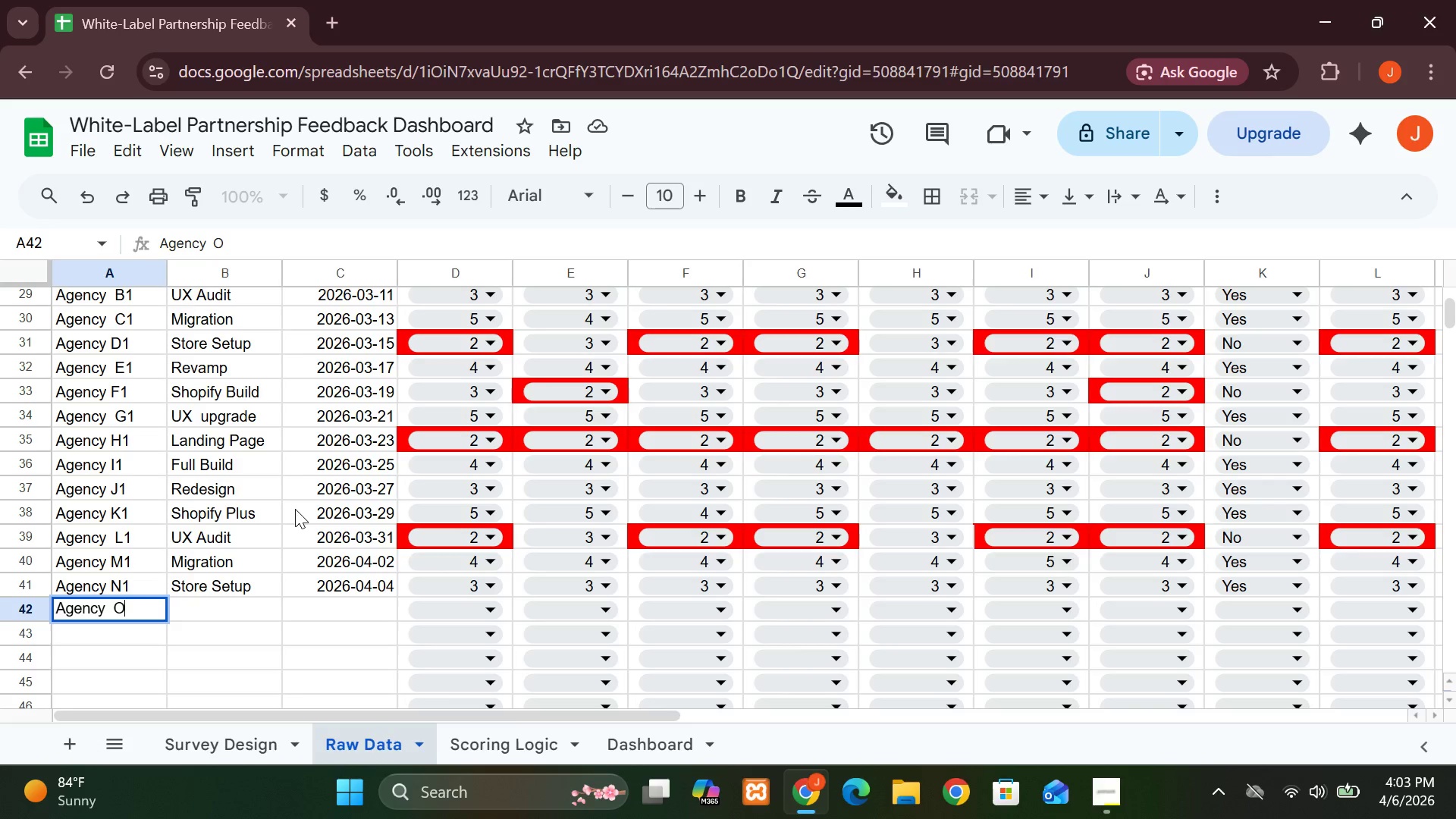 
key(CapsLock)
 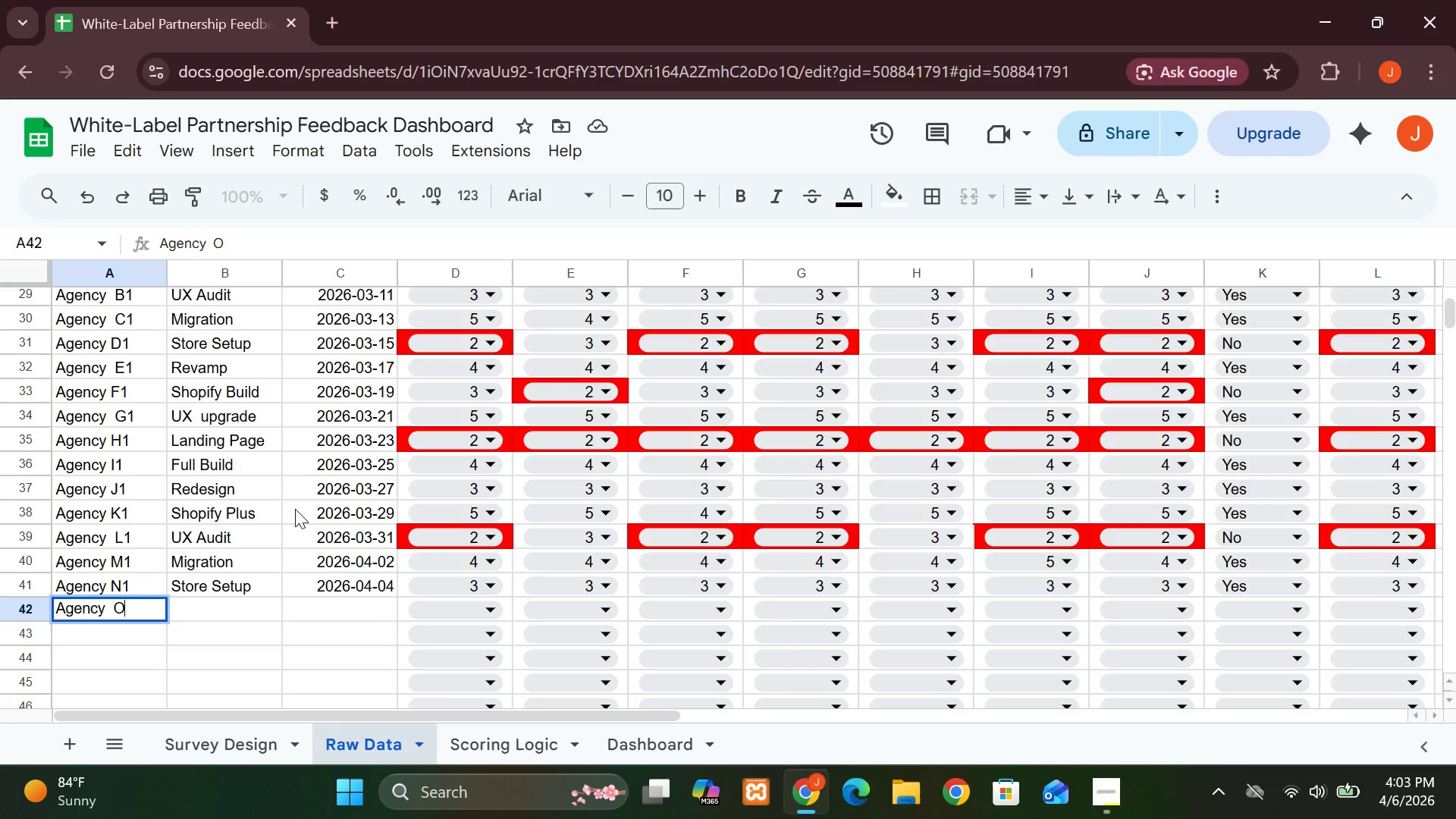 
key(Backspace)
 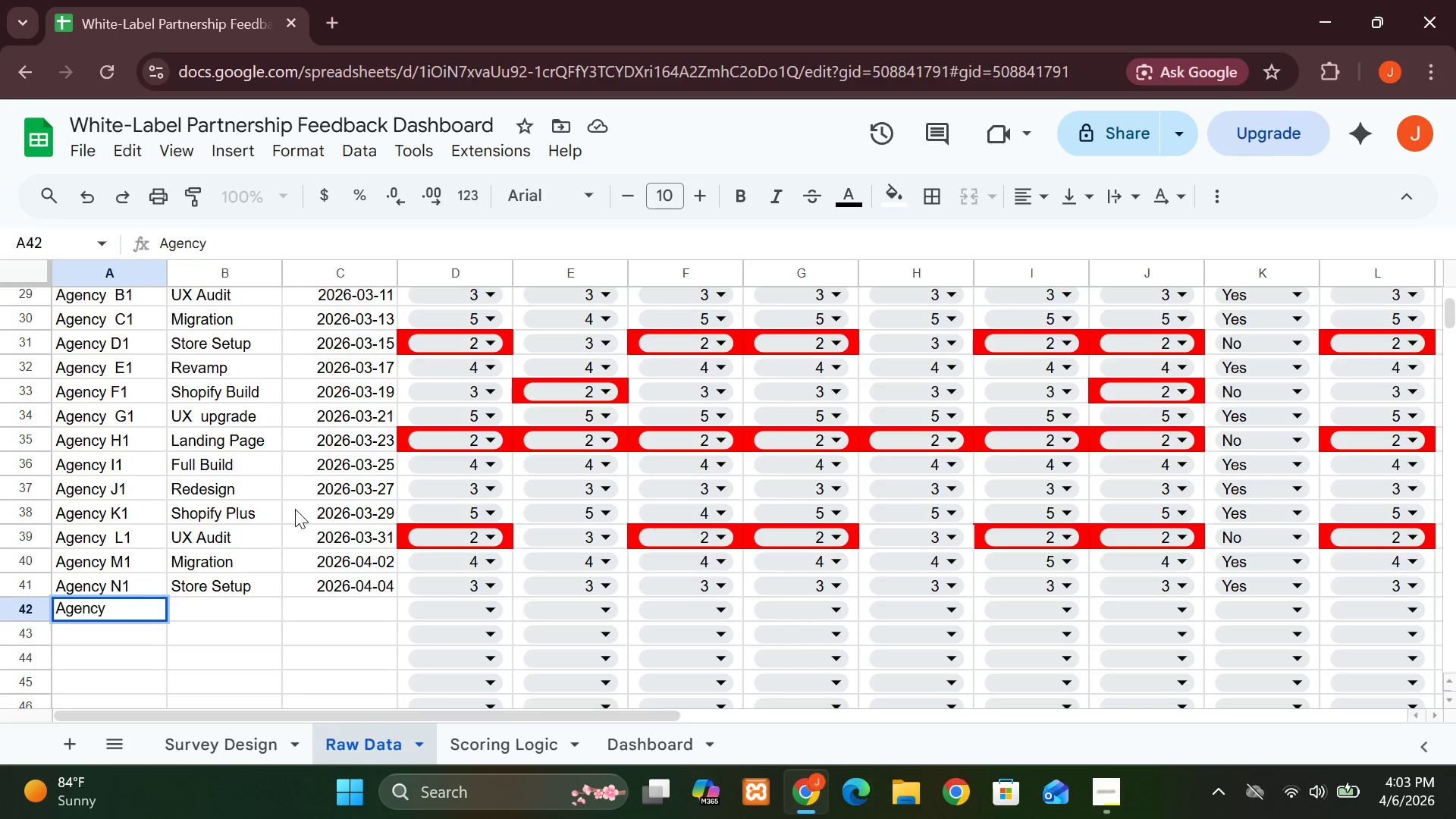 
key(Backspace)
 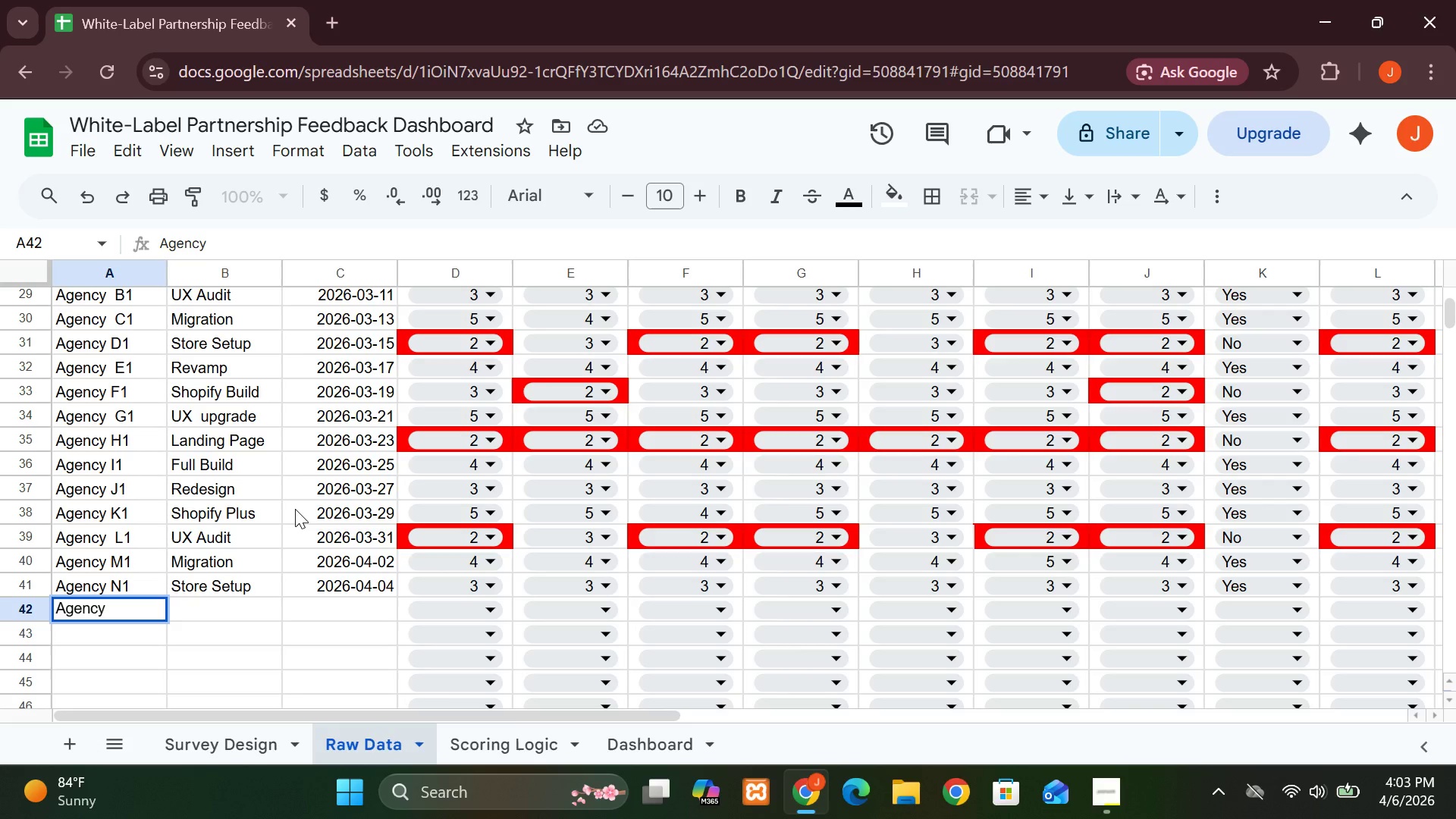 
key(CapsLock)
 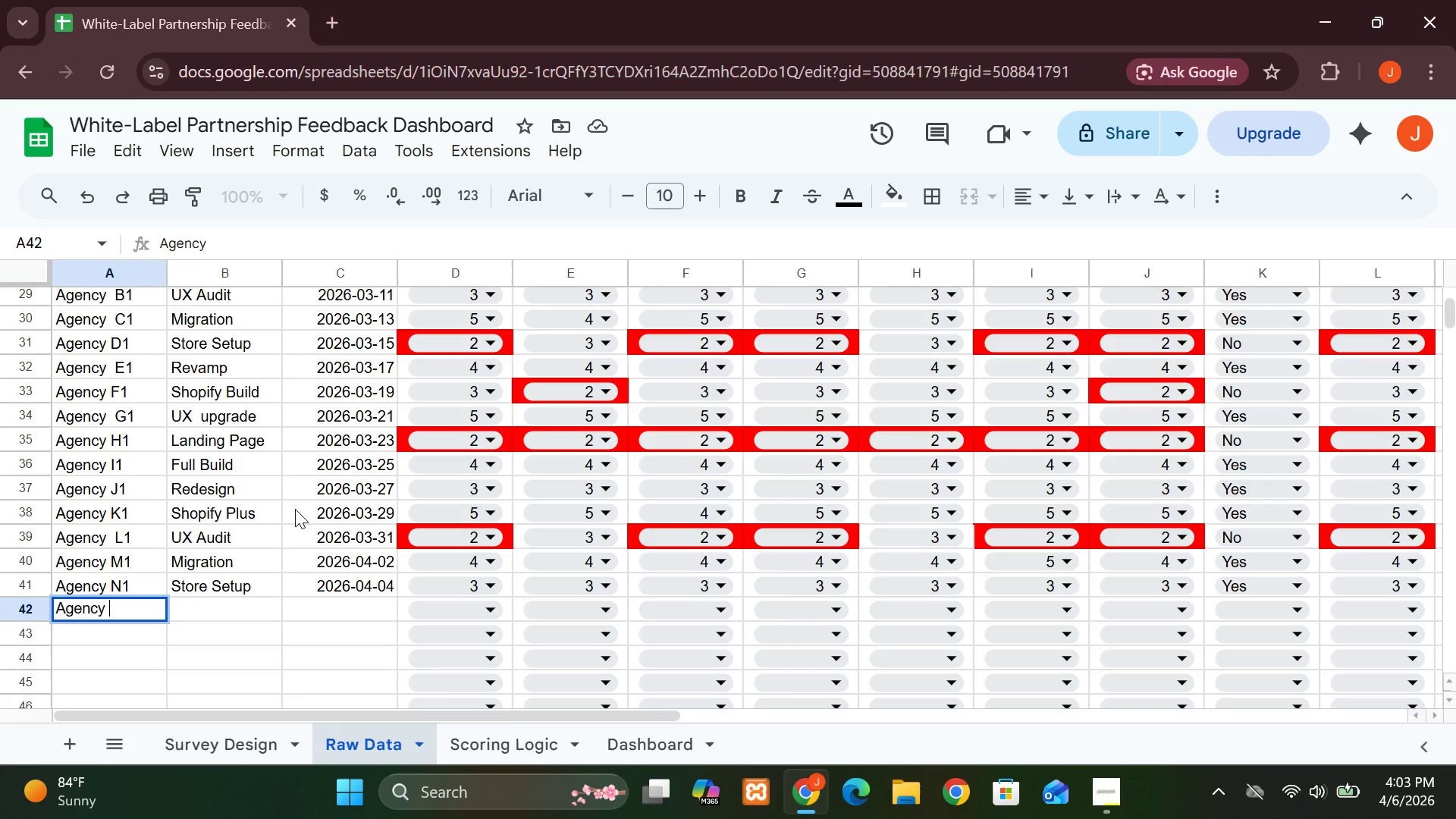 
key(O)
 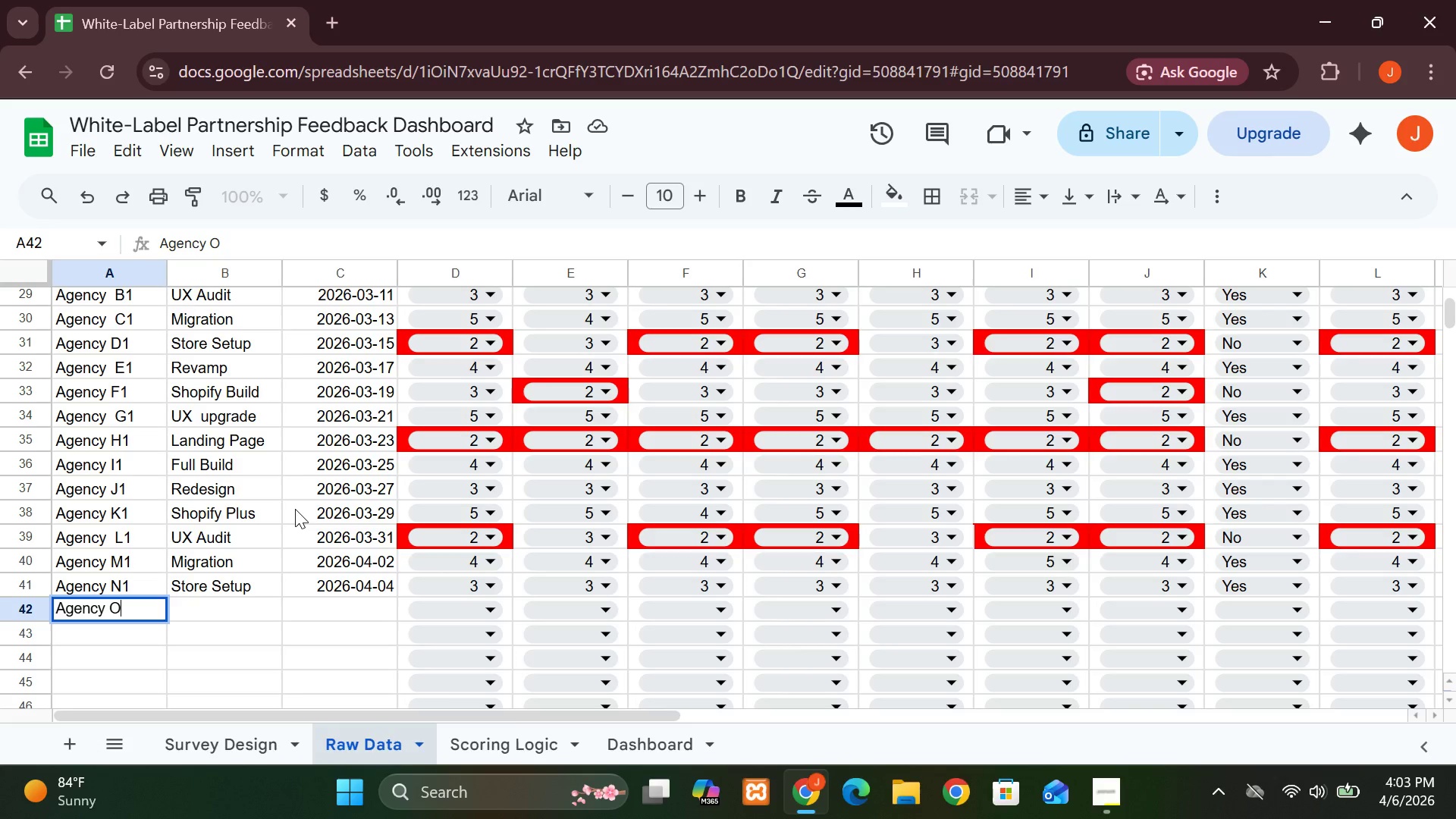 
key(CapsLock)
 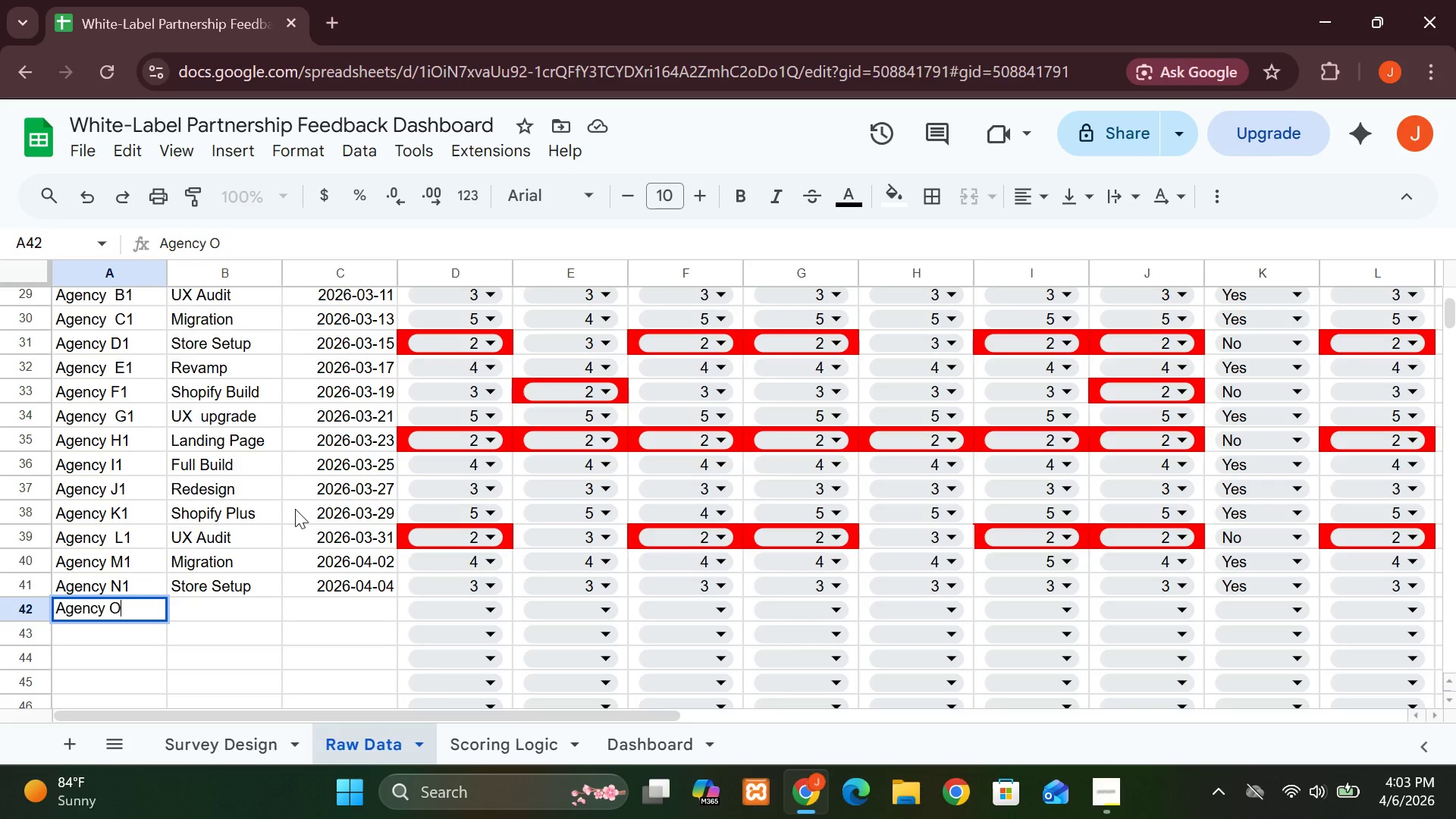 
key(1)
 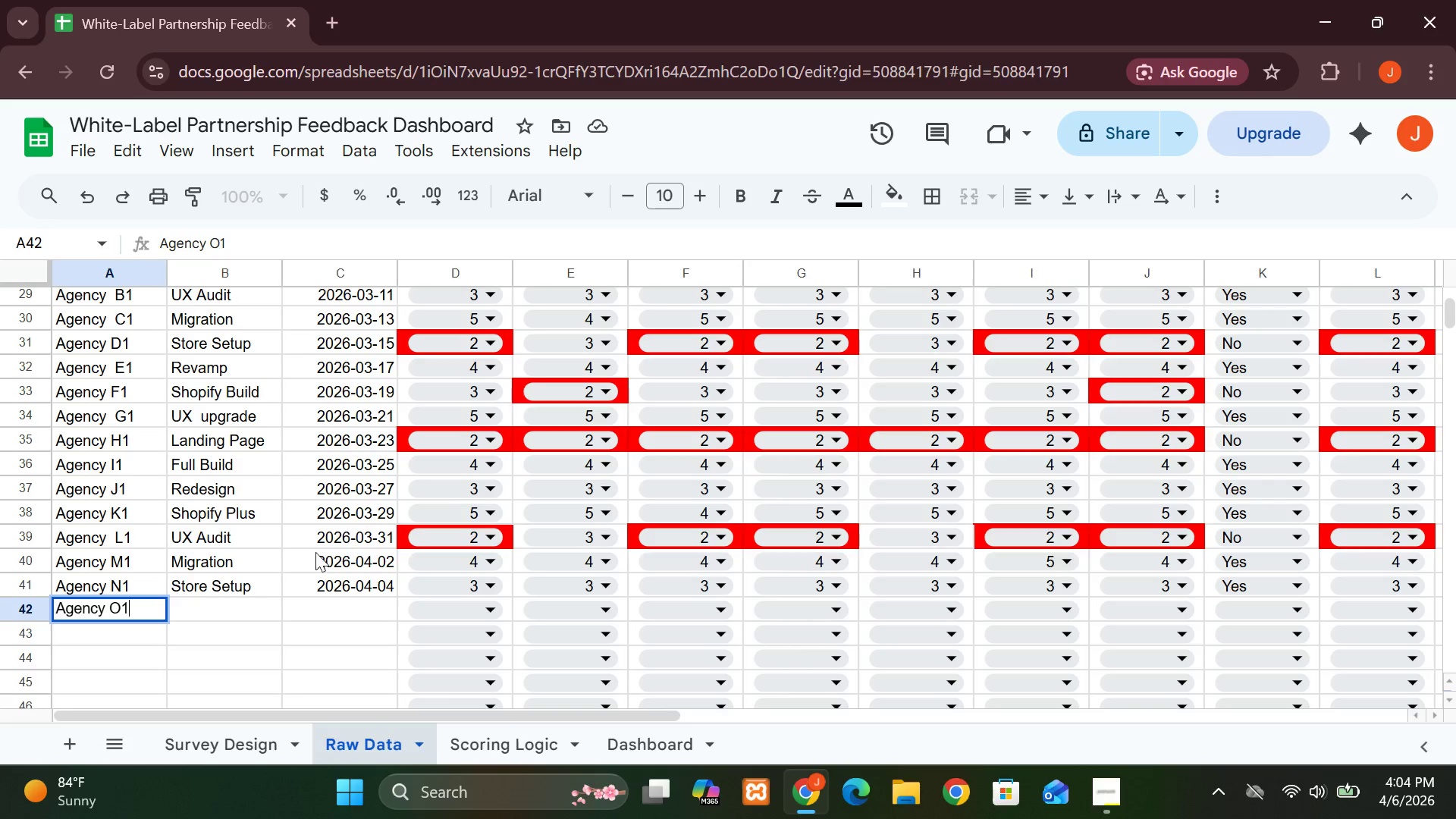 
key(CapsLock)
 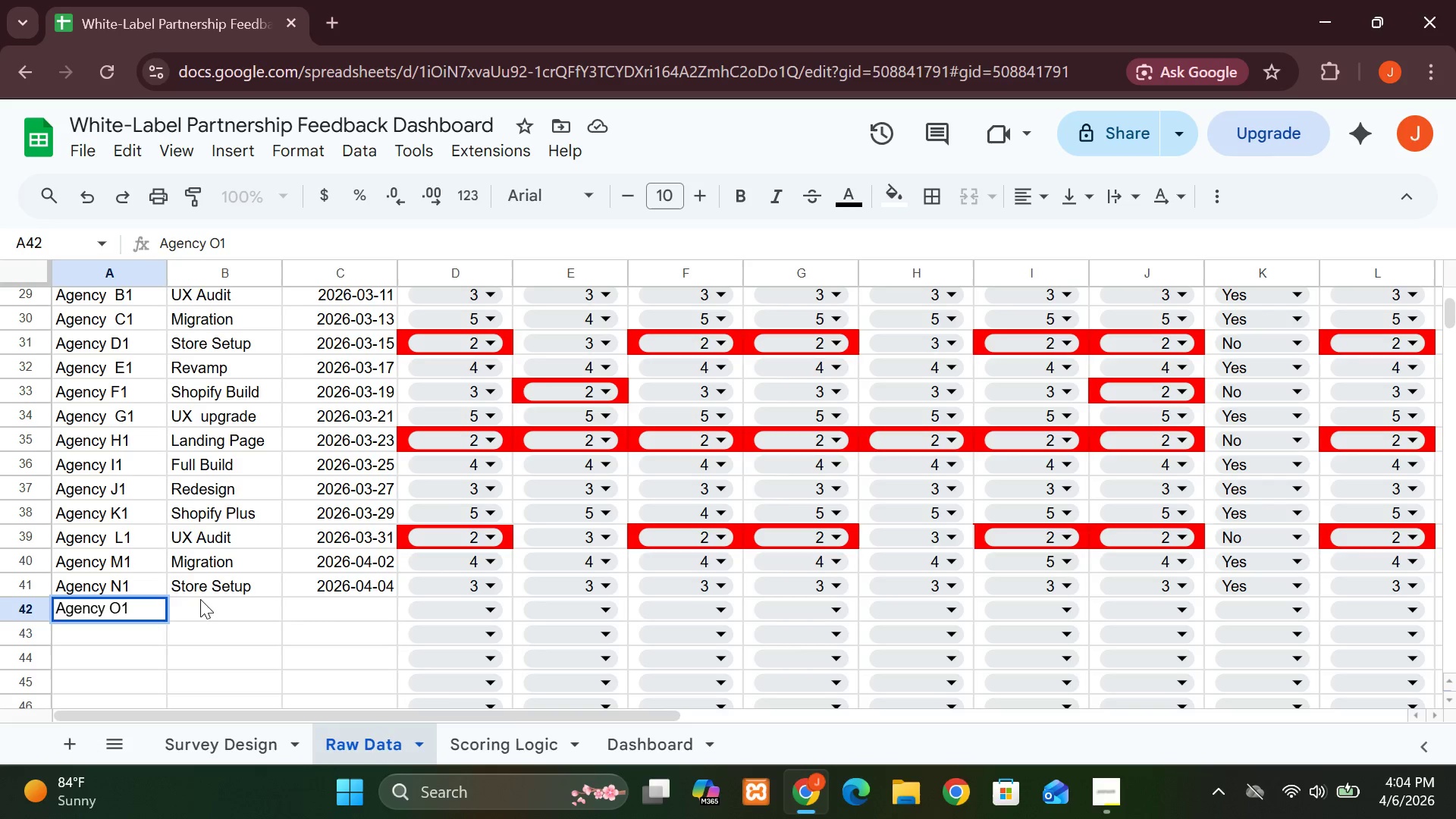 
left_click([200, 600])
 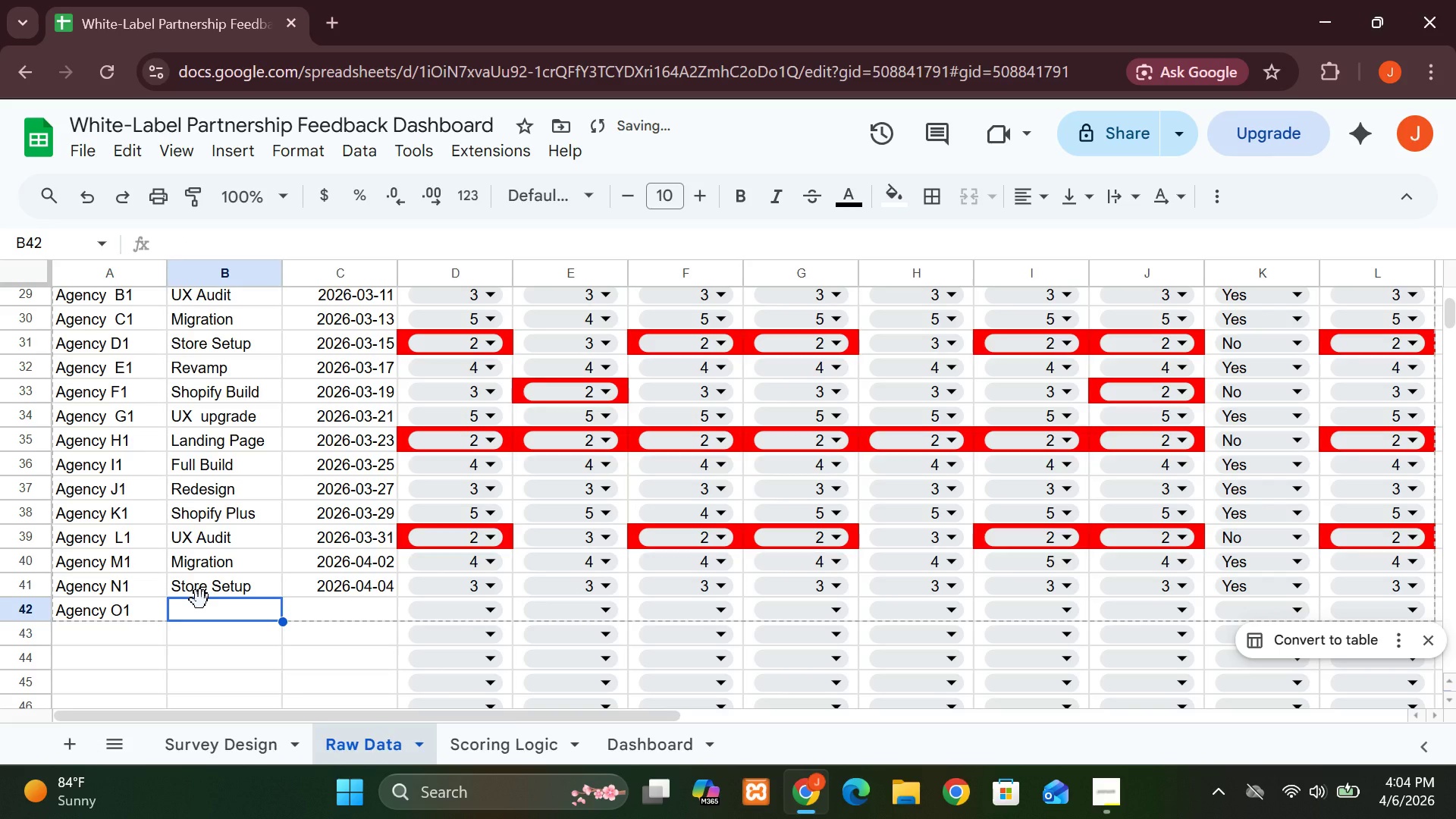 
type(Reva)
 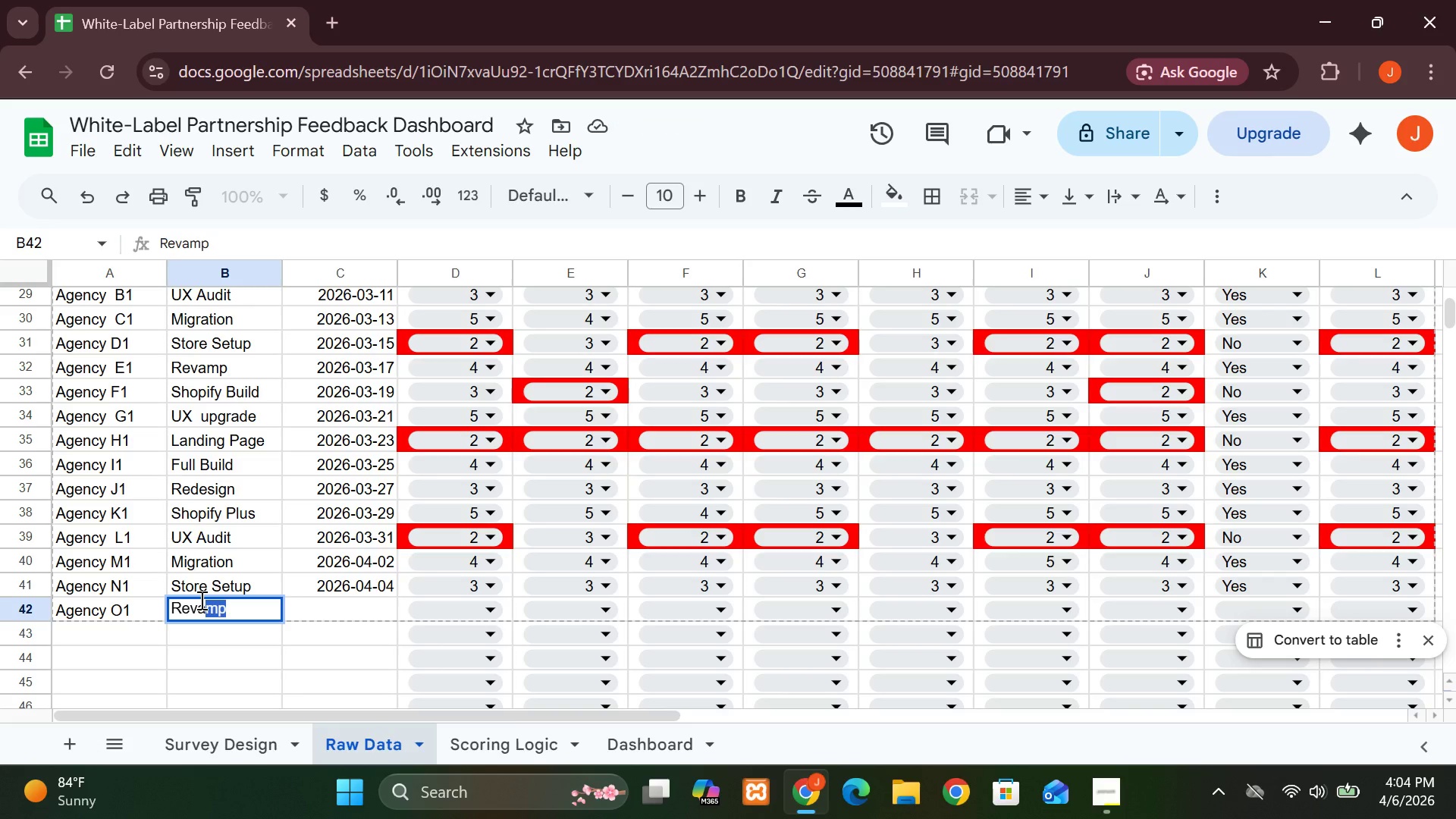 
key(Enter)
 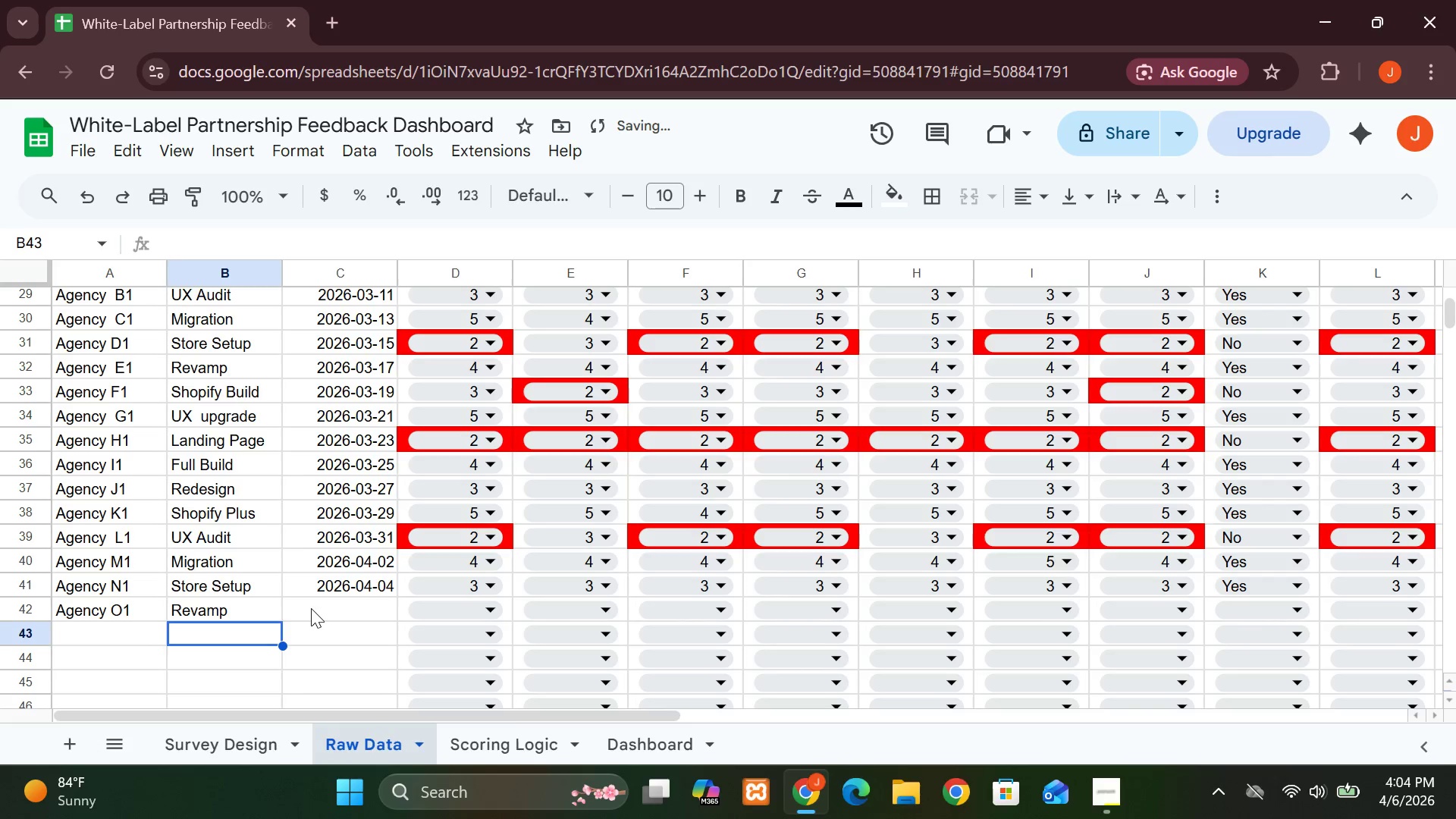 
left_click([315, 607])
 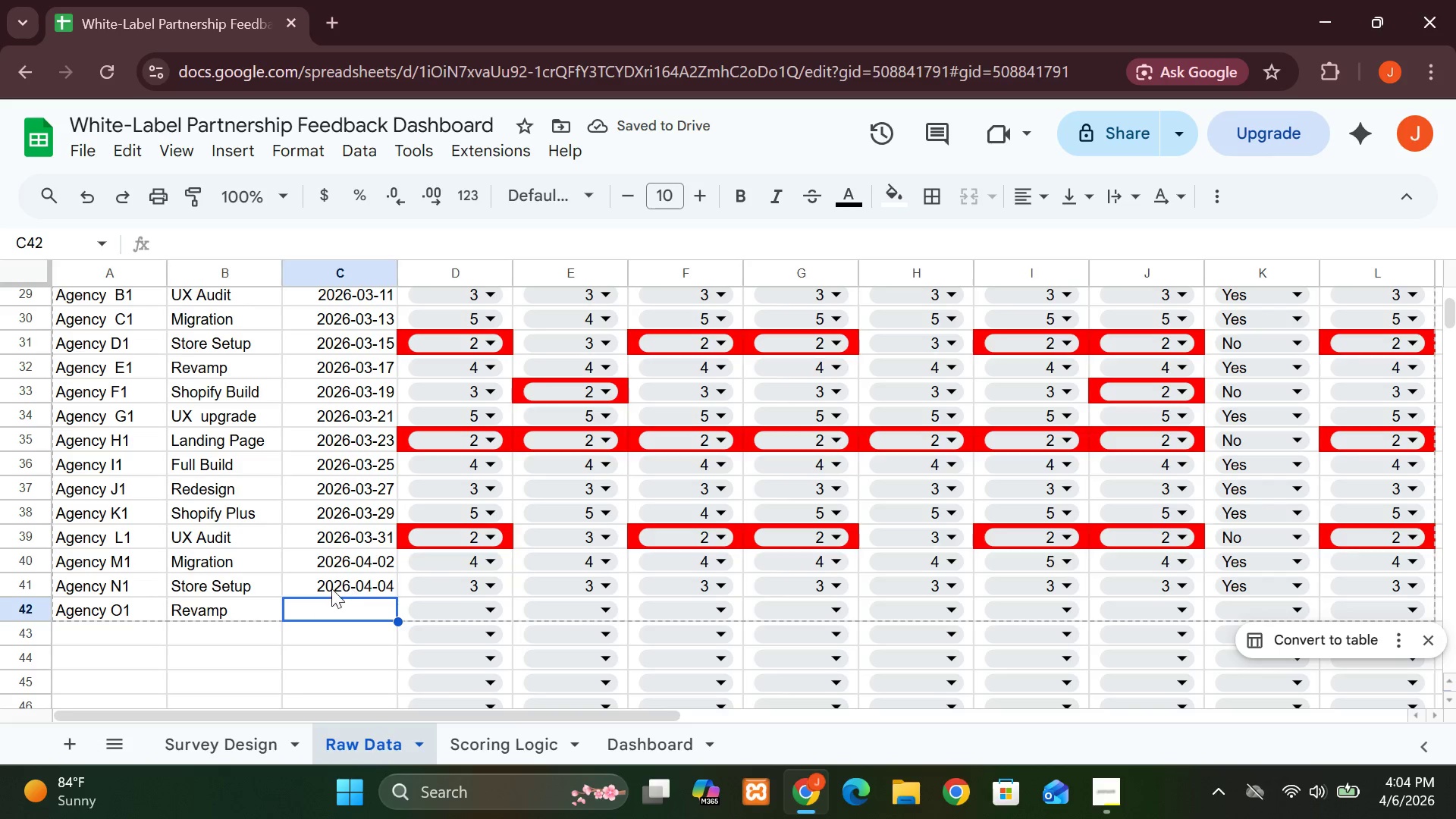 
left_click([315, 607])
 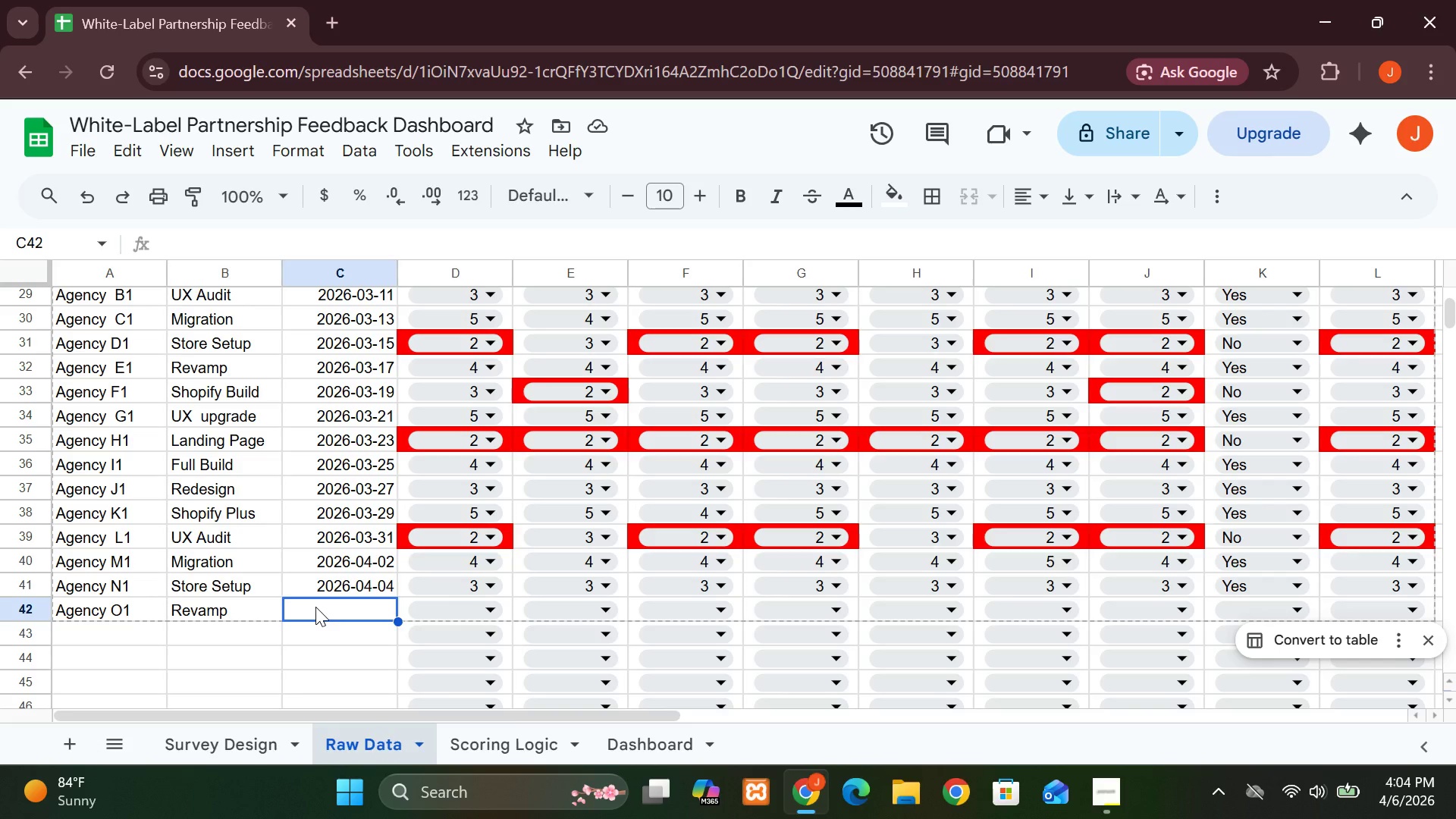 
type(2026-040)
 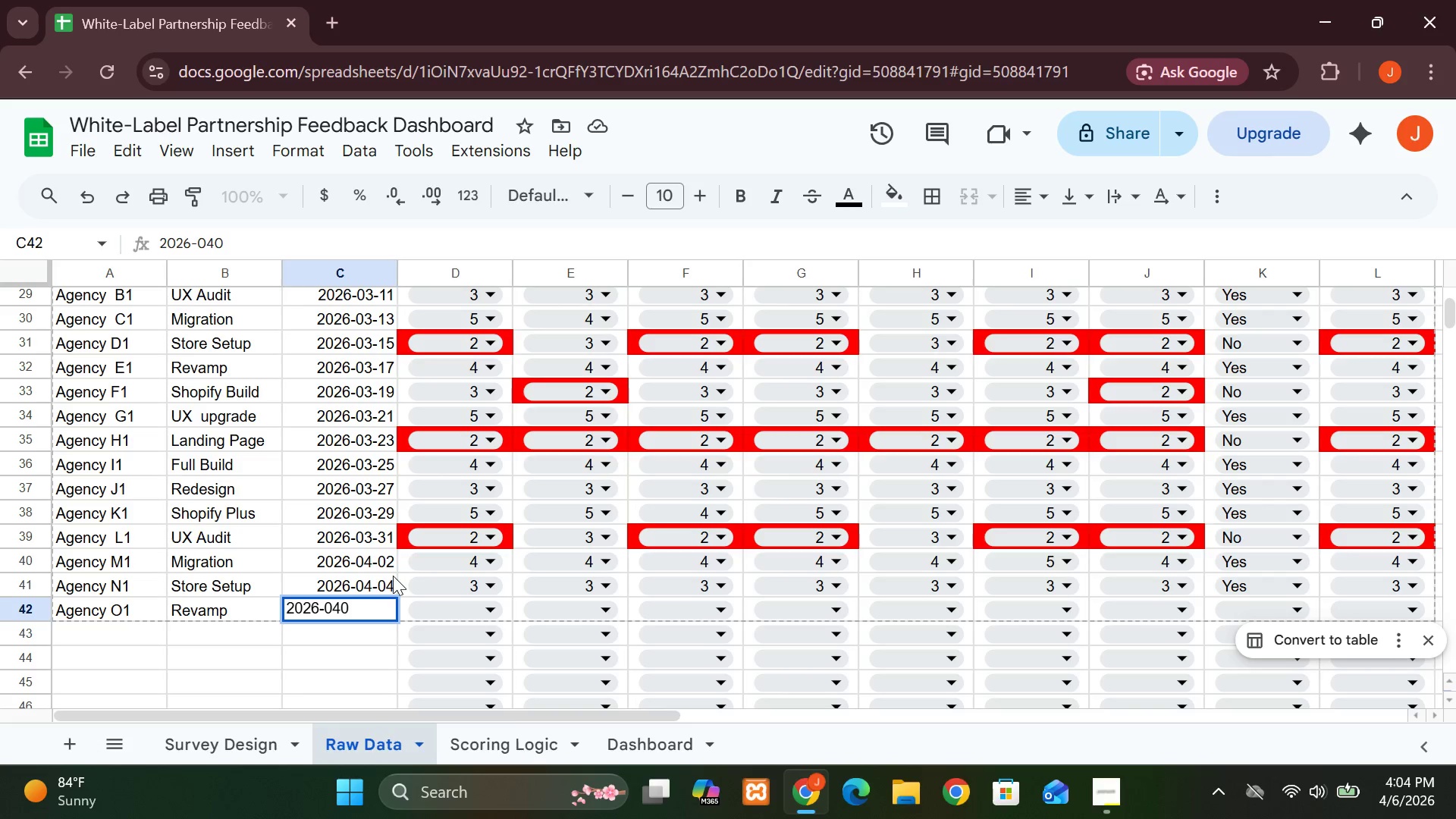 
key(Backspace)
 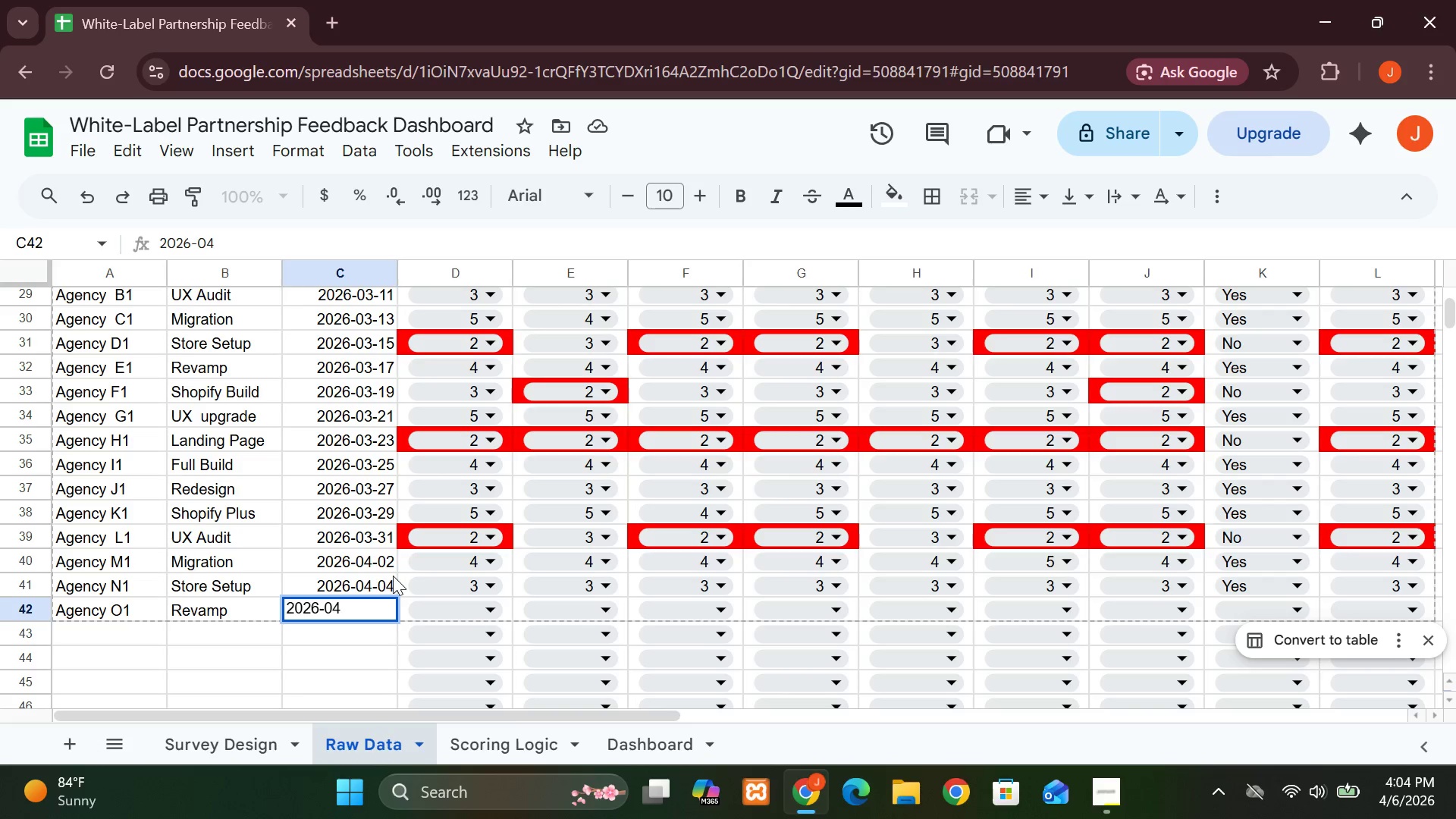 
key(Minus)
 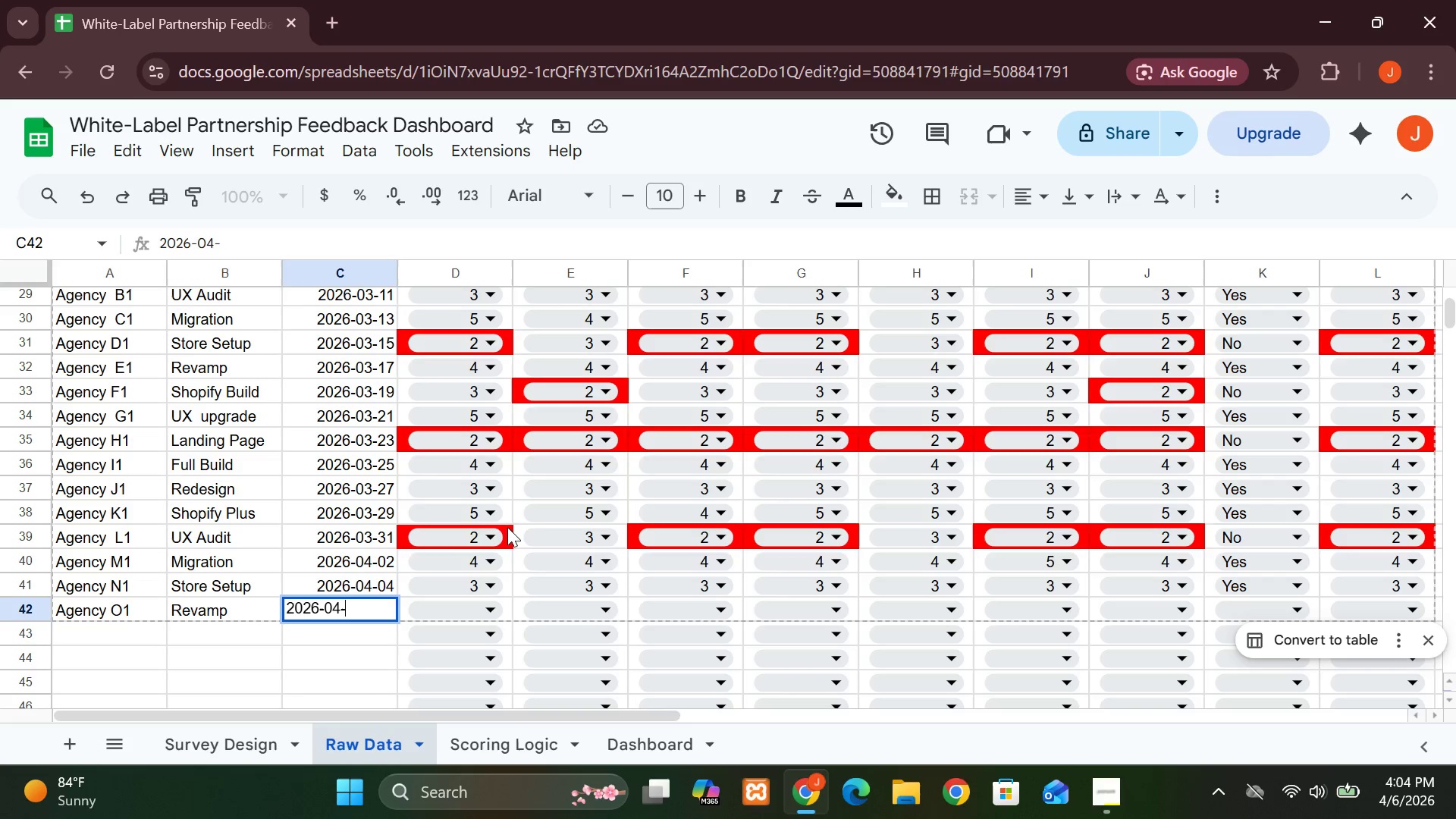 
type(06)
 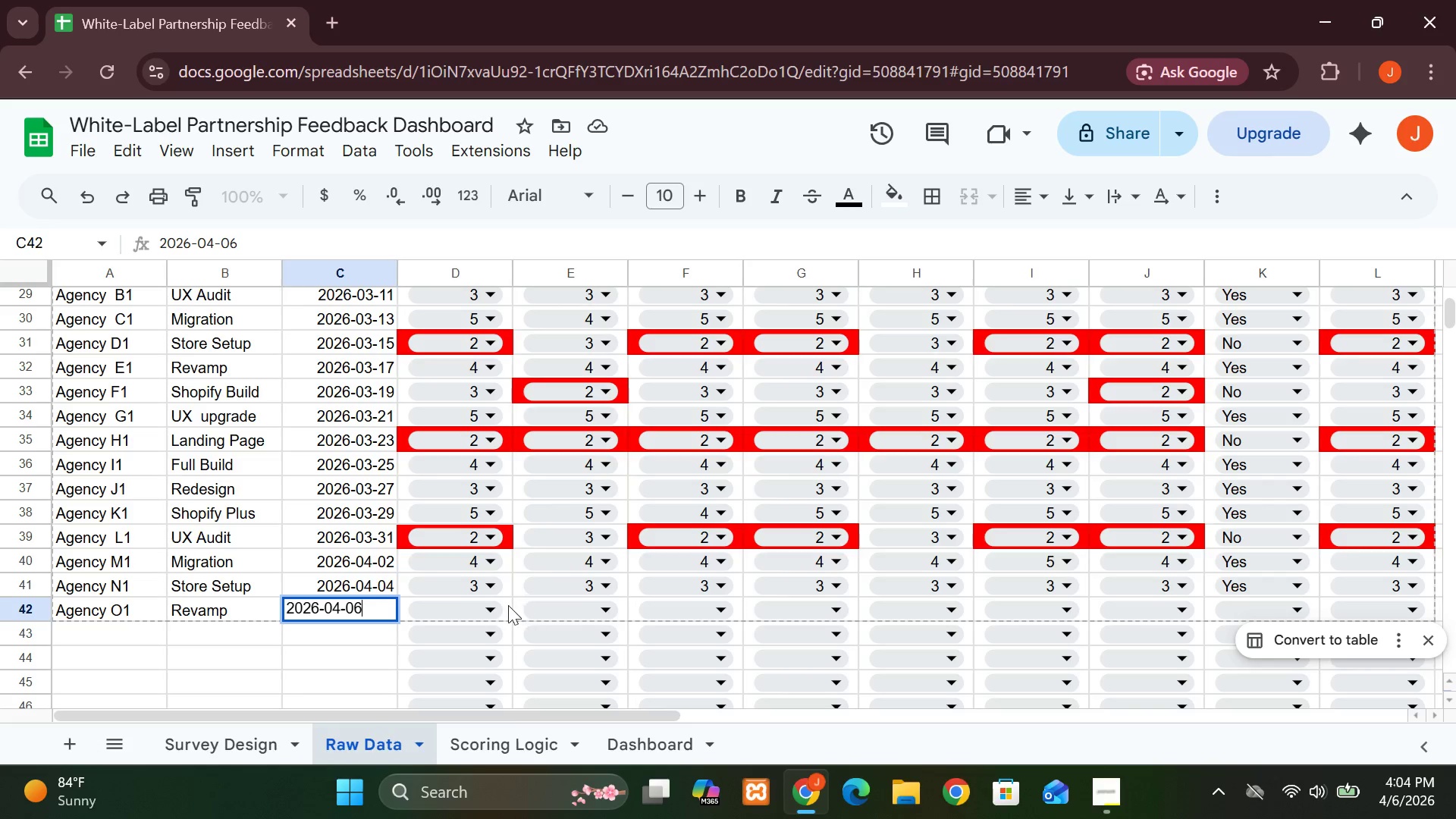 
left_click([494, 610])
 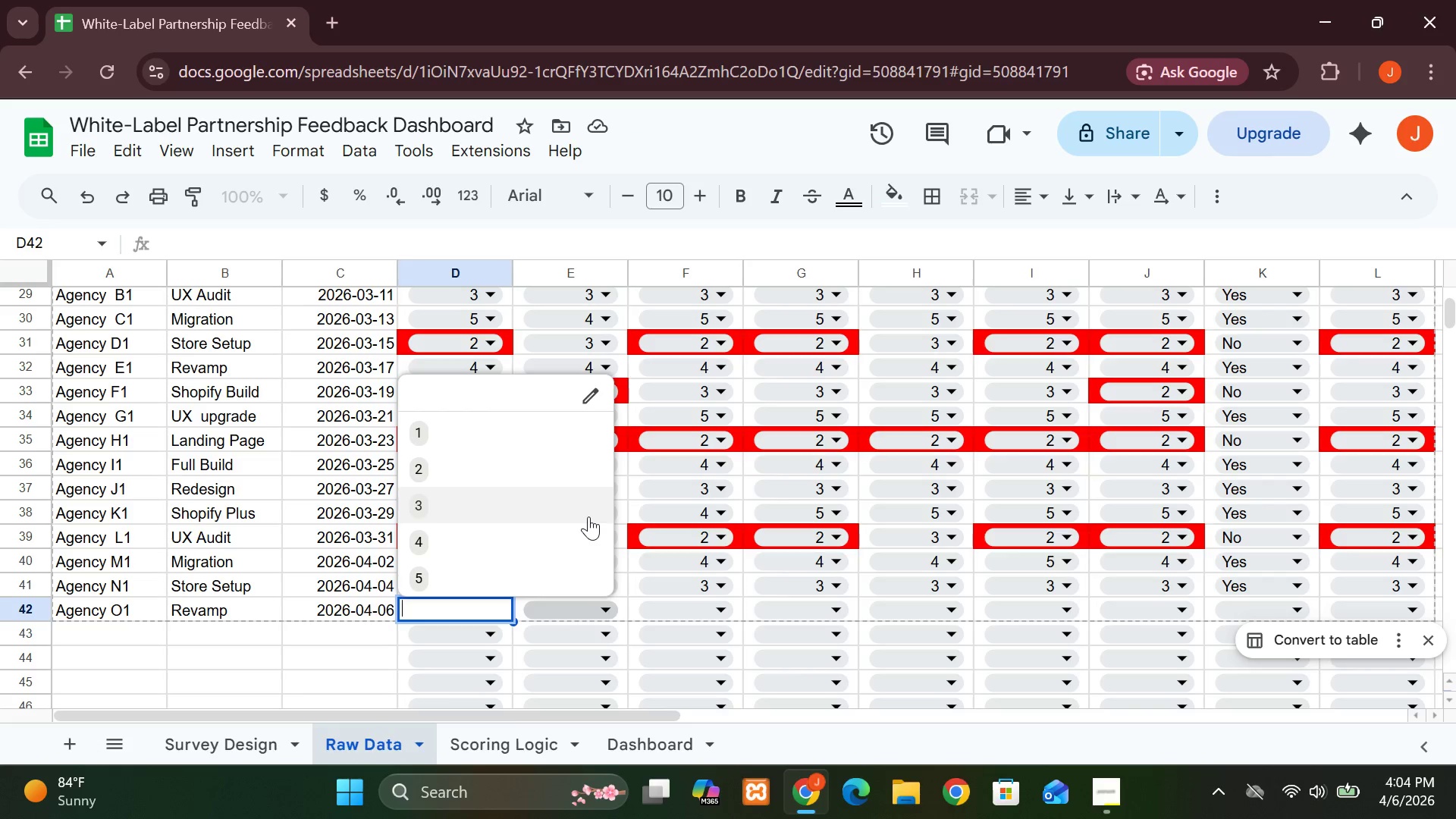 
wait(12.45)
 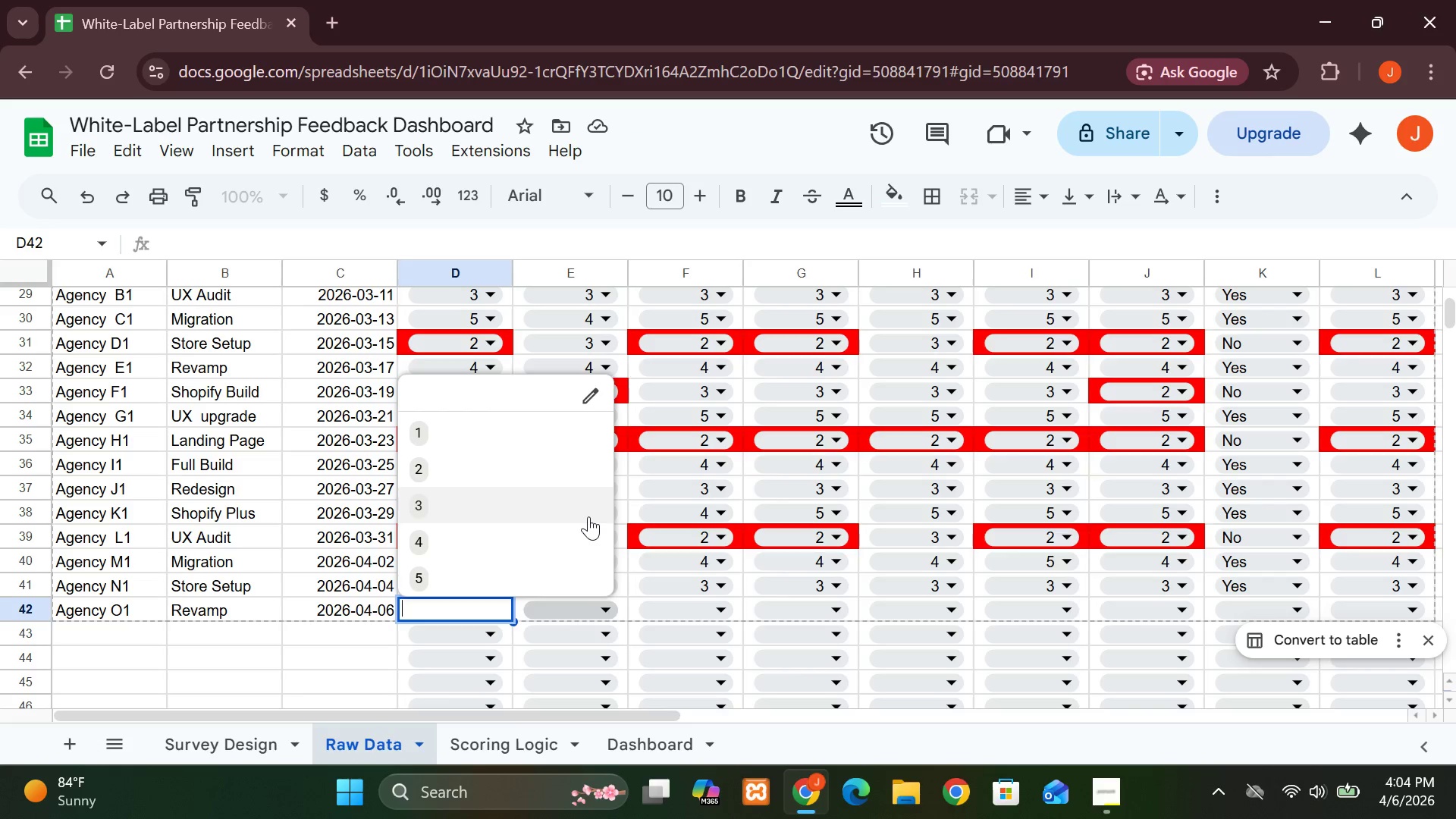 
left_click([456, 577])
 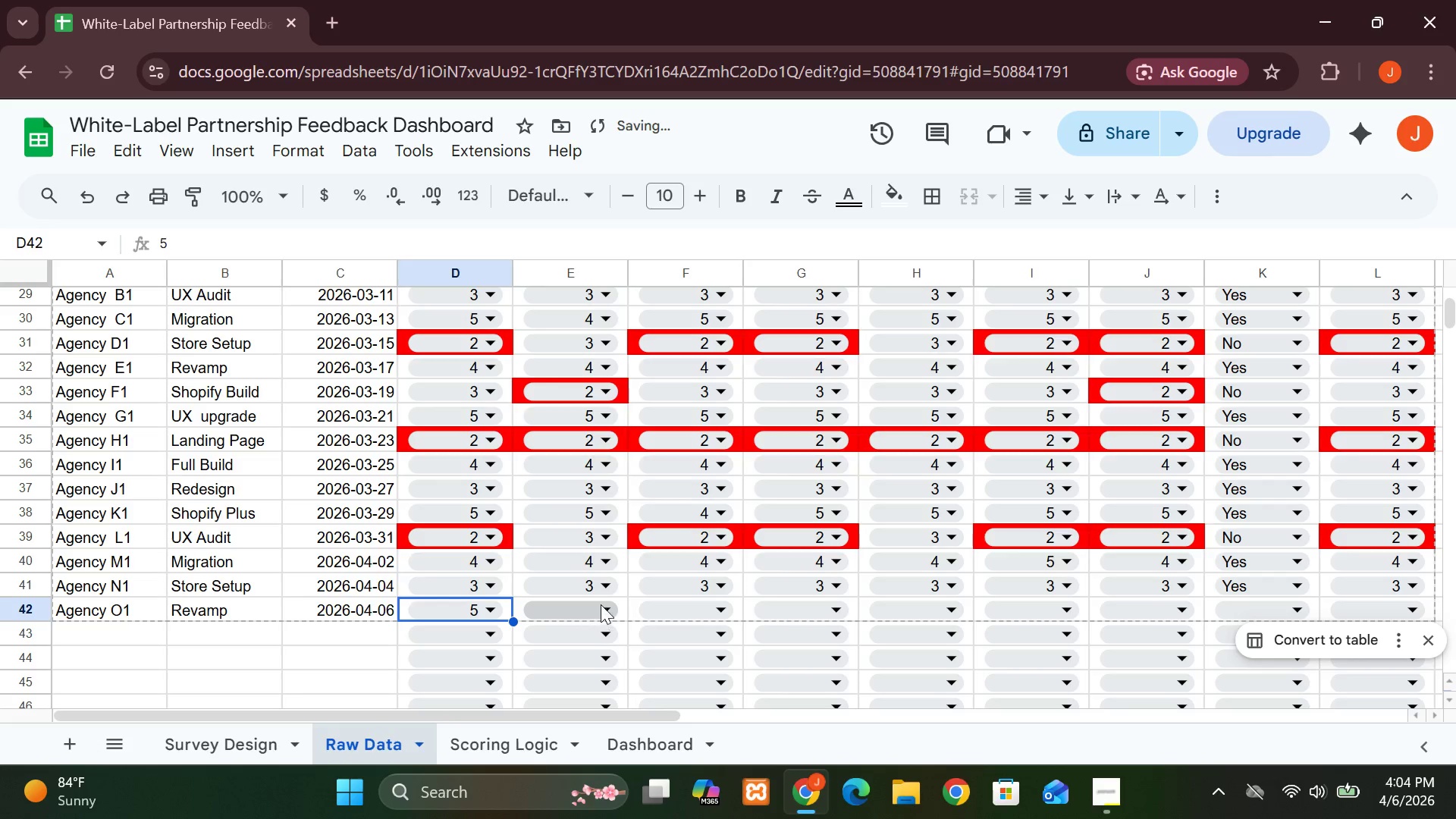 
left_click([609, 601])
 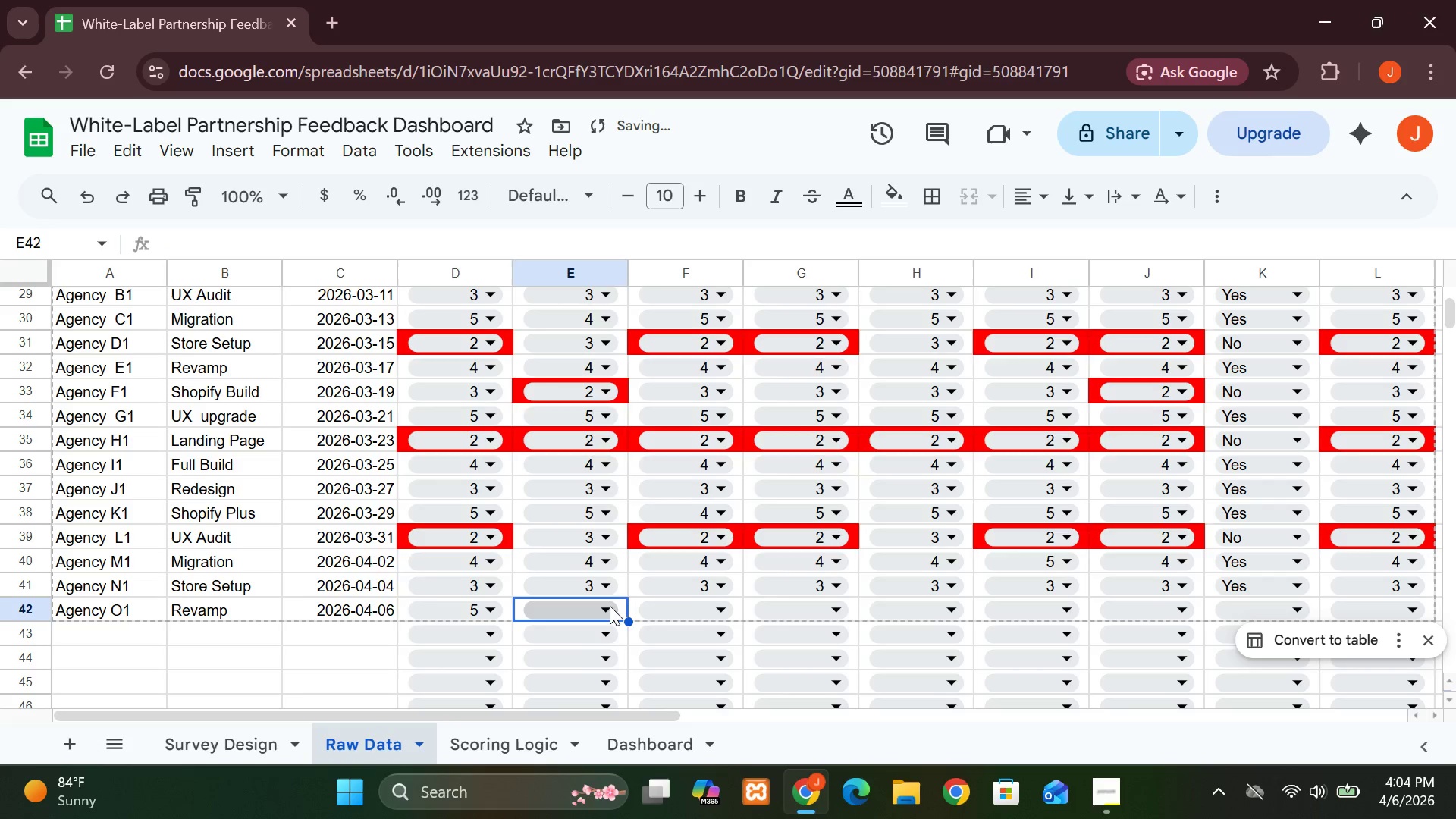 
left_click([609, 608])
 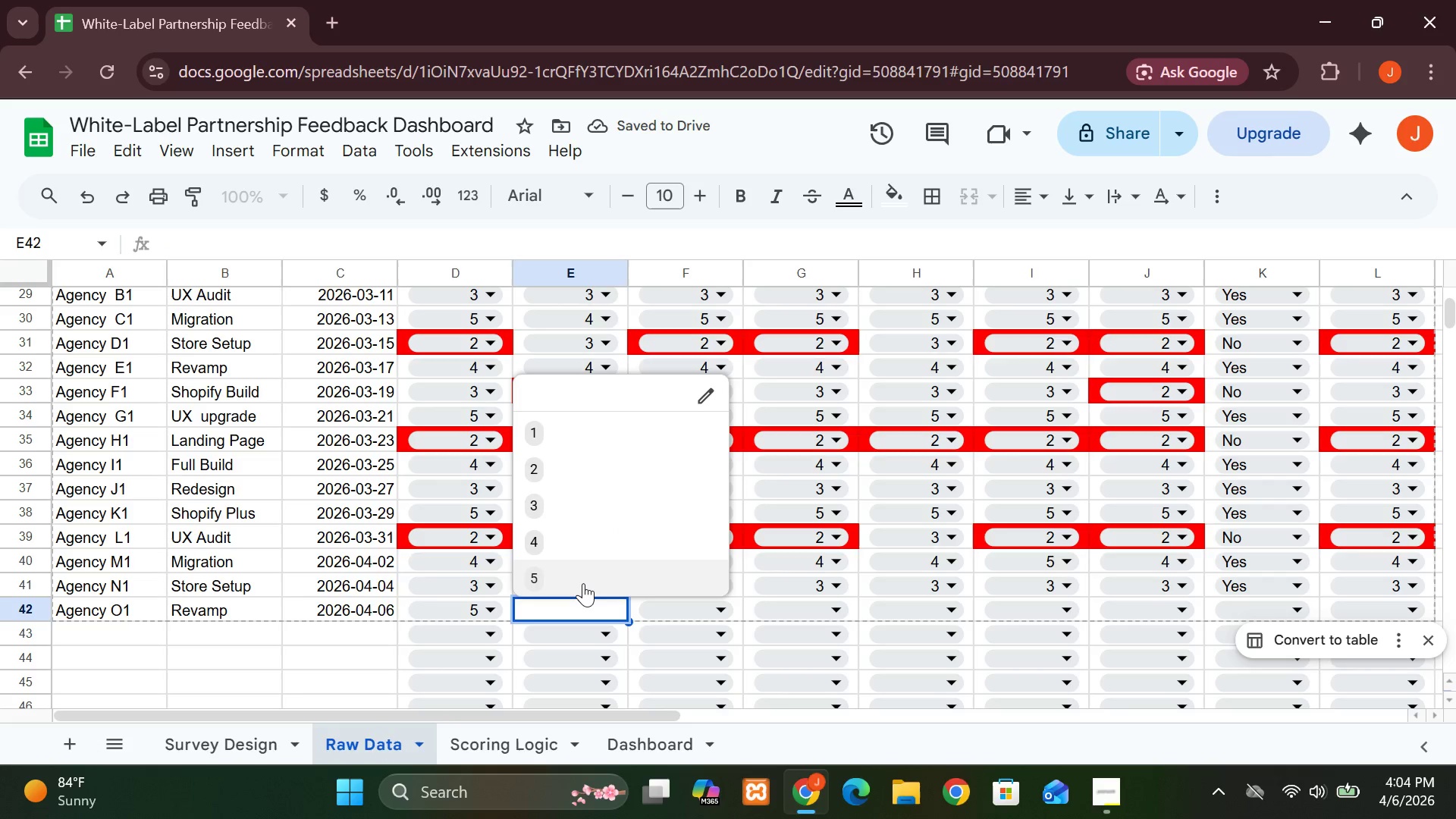 
left_click([582, 583])
 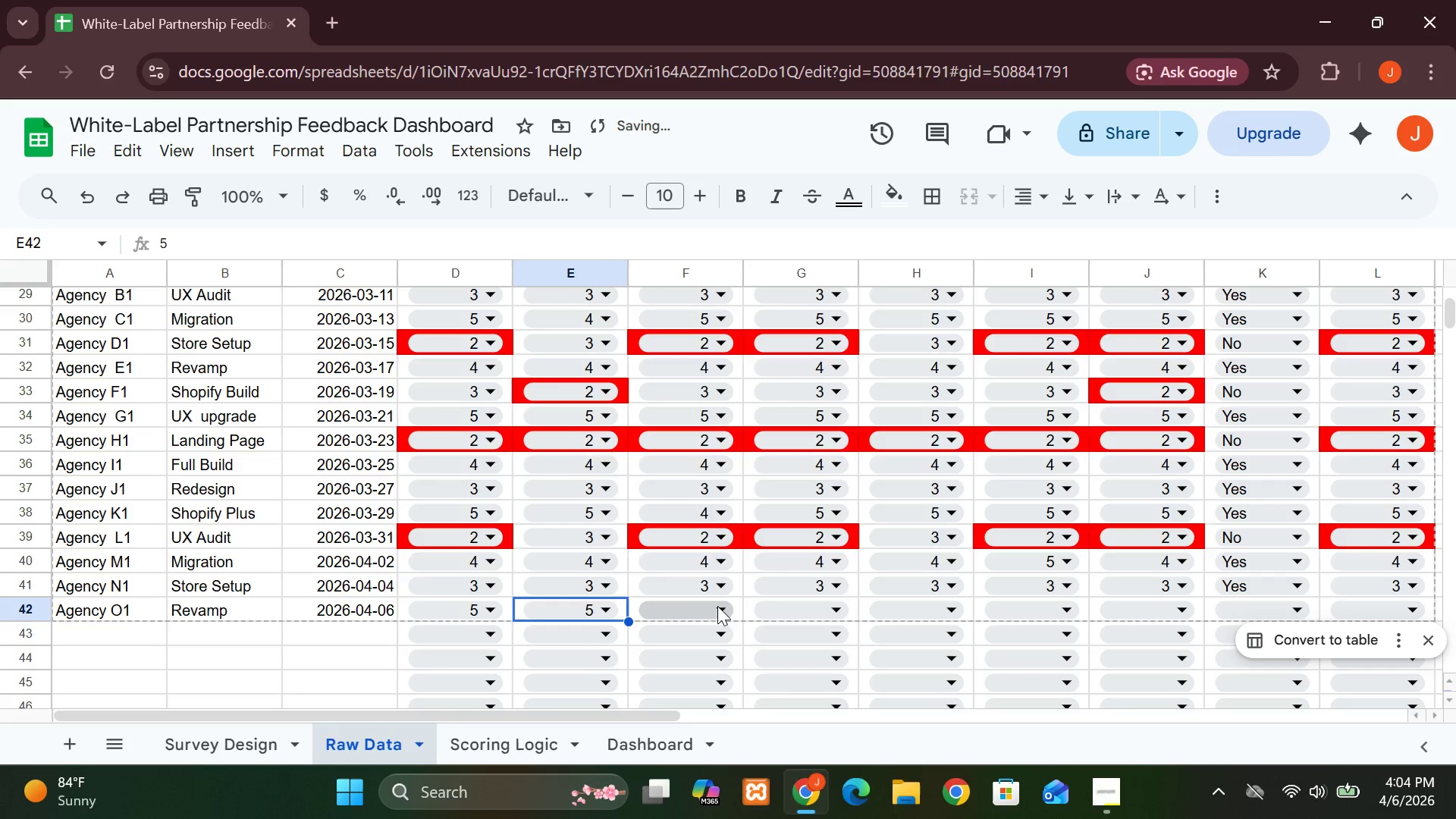 
left_click([727, 607])
 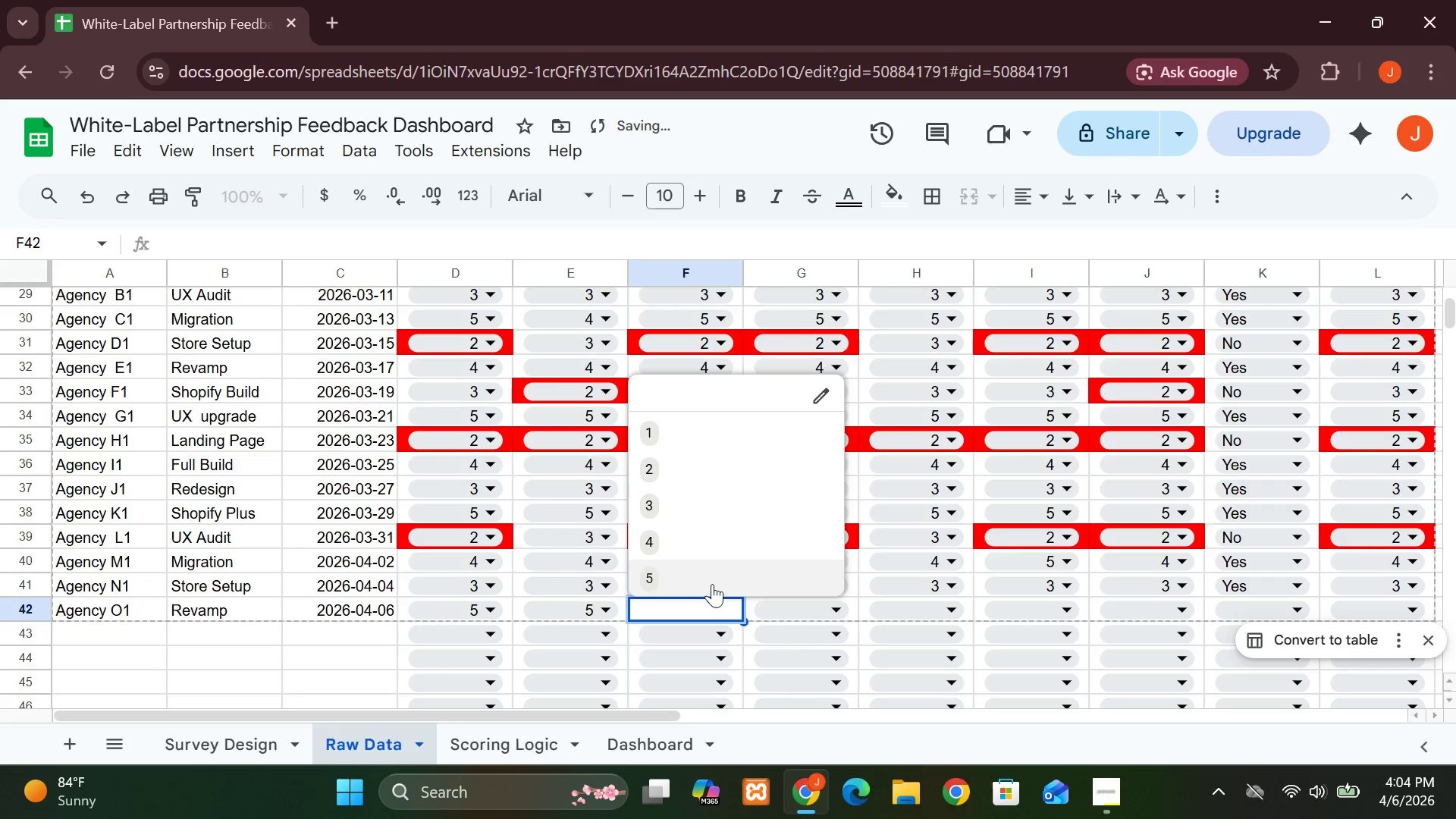 
left_click([712, 584])
 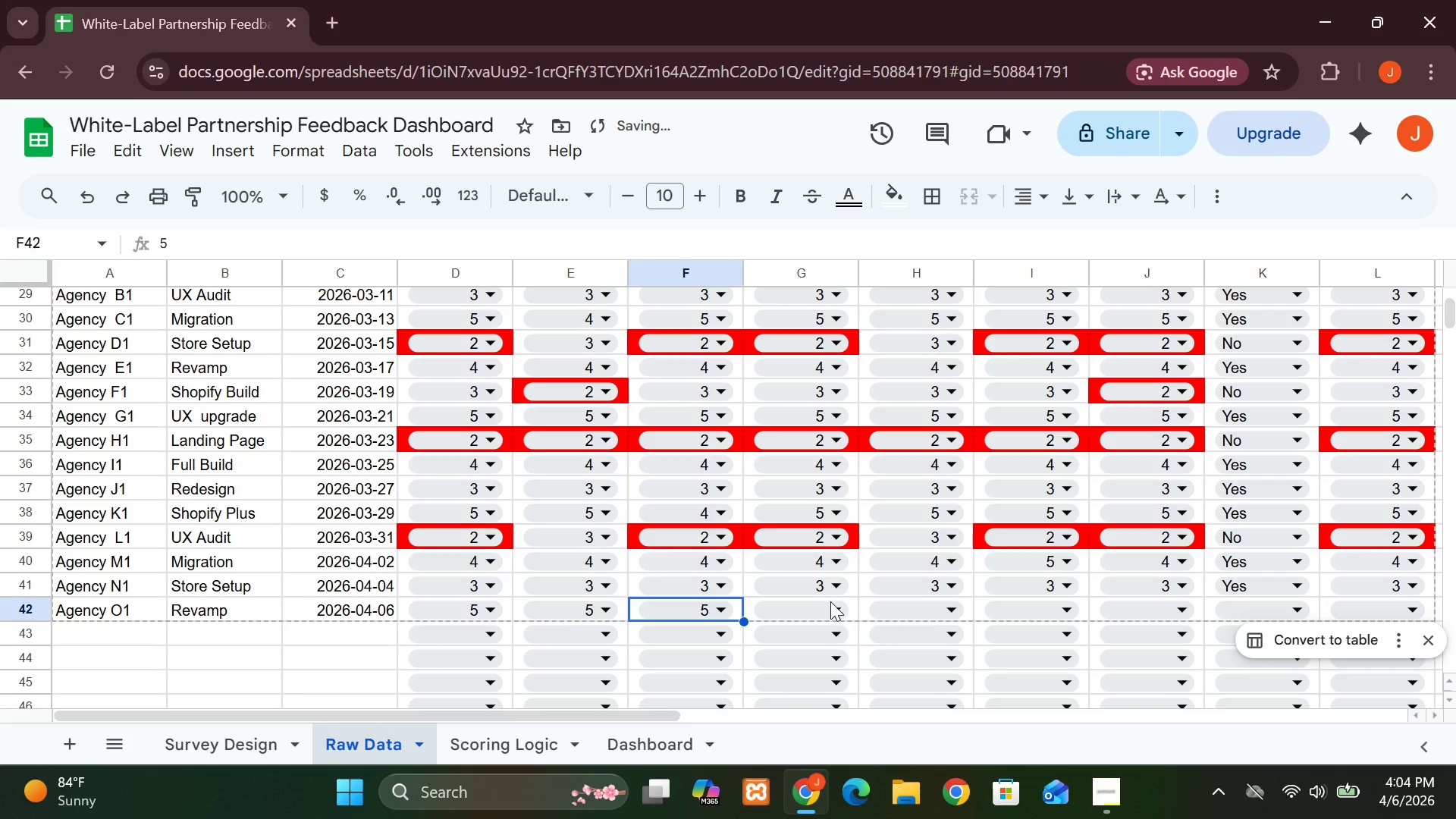 
left_click([834, 601])
 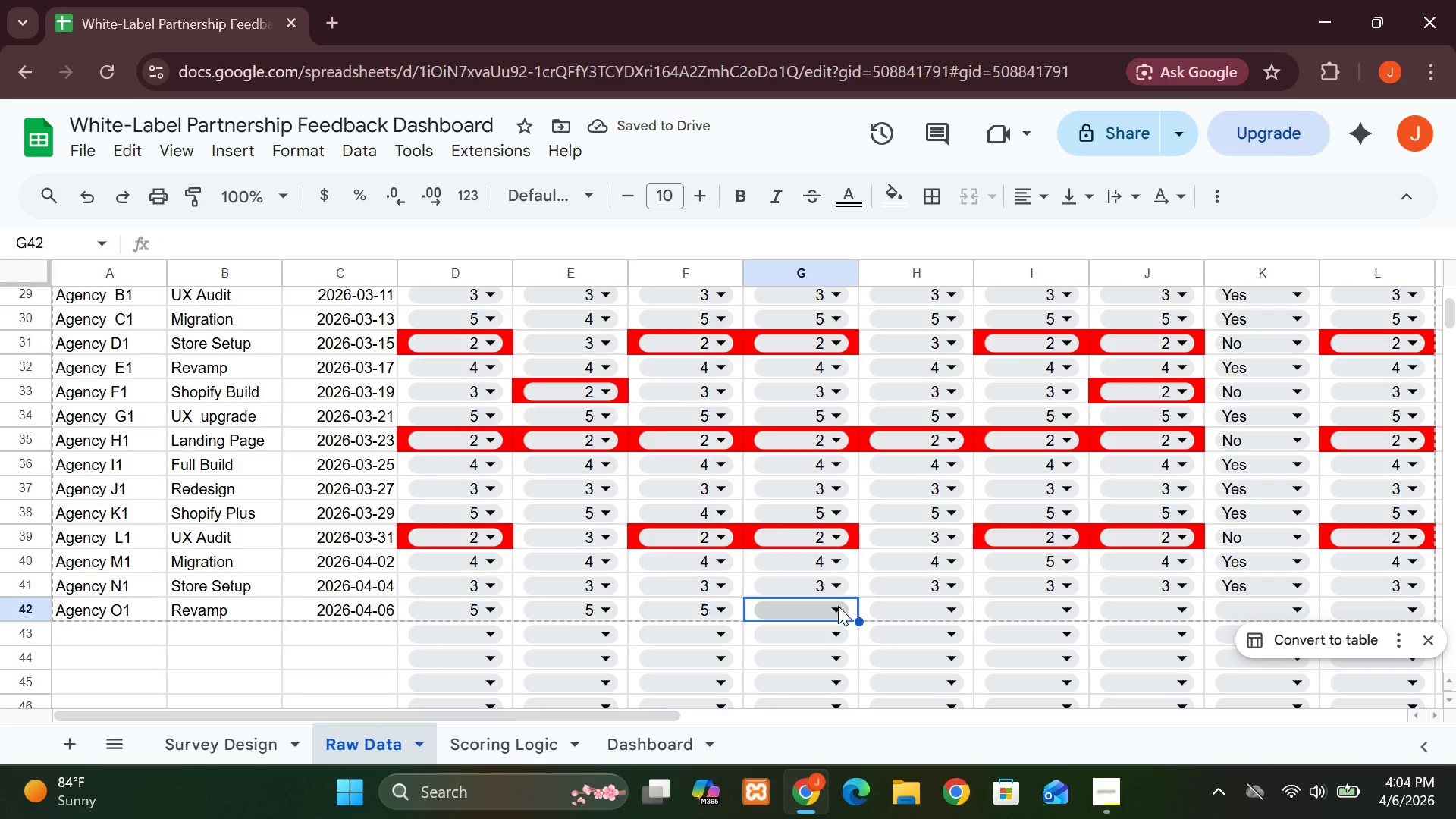 
left_click([838, 611])
 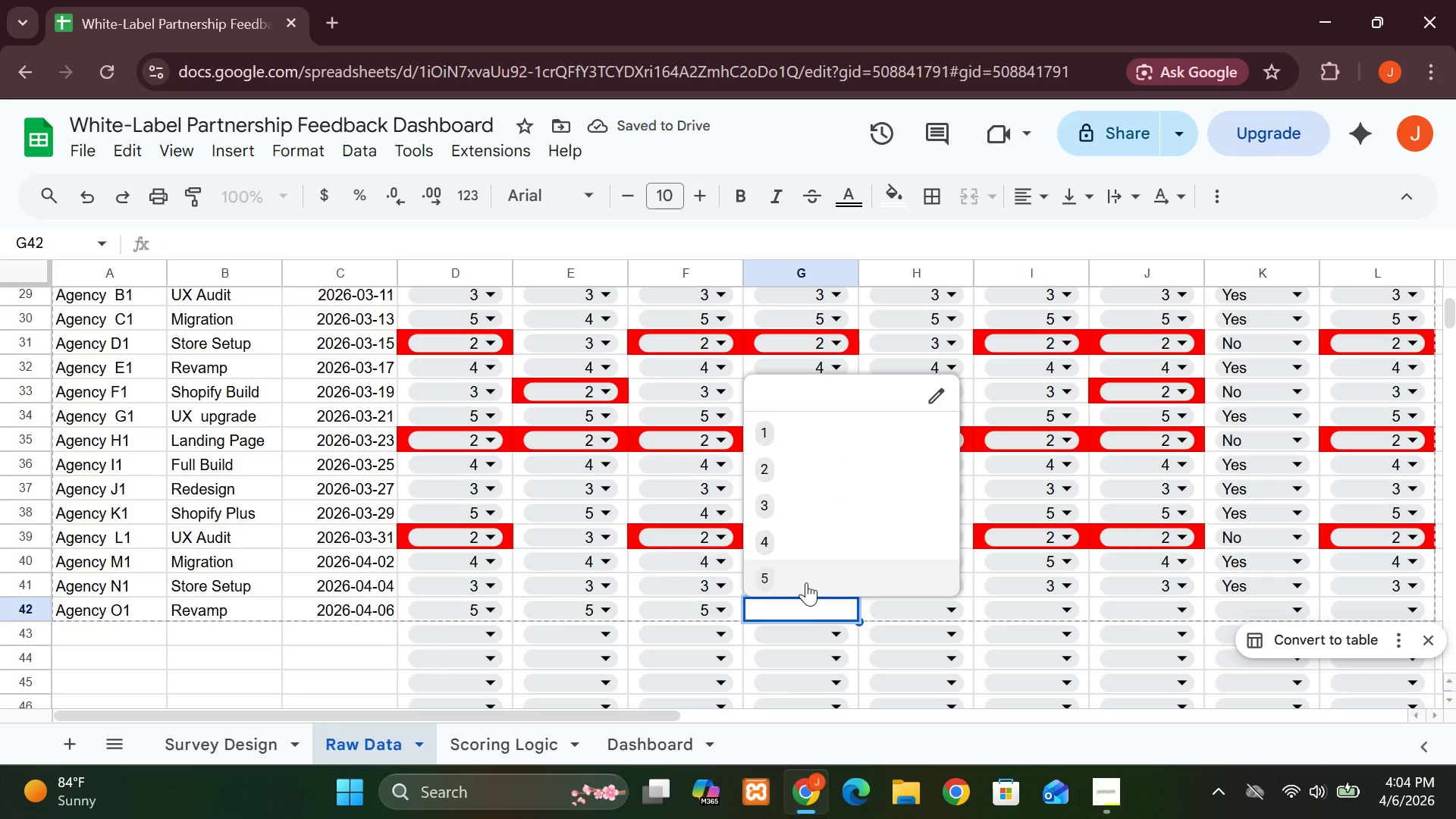 
left_click([806, 582])
 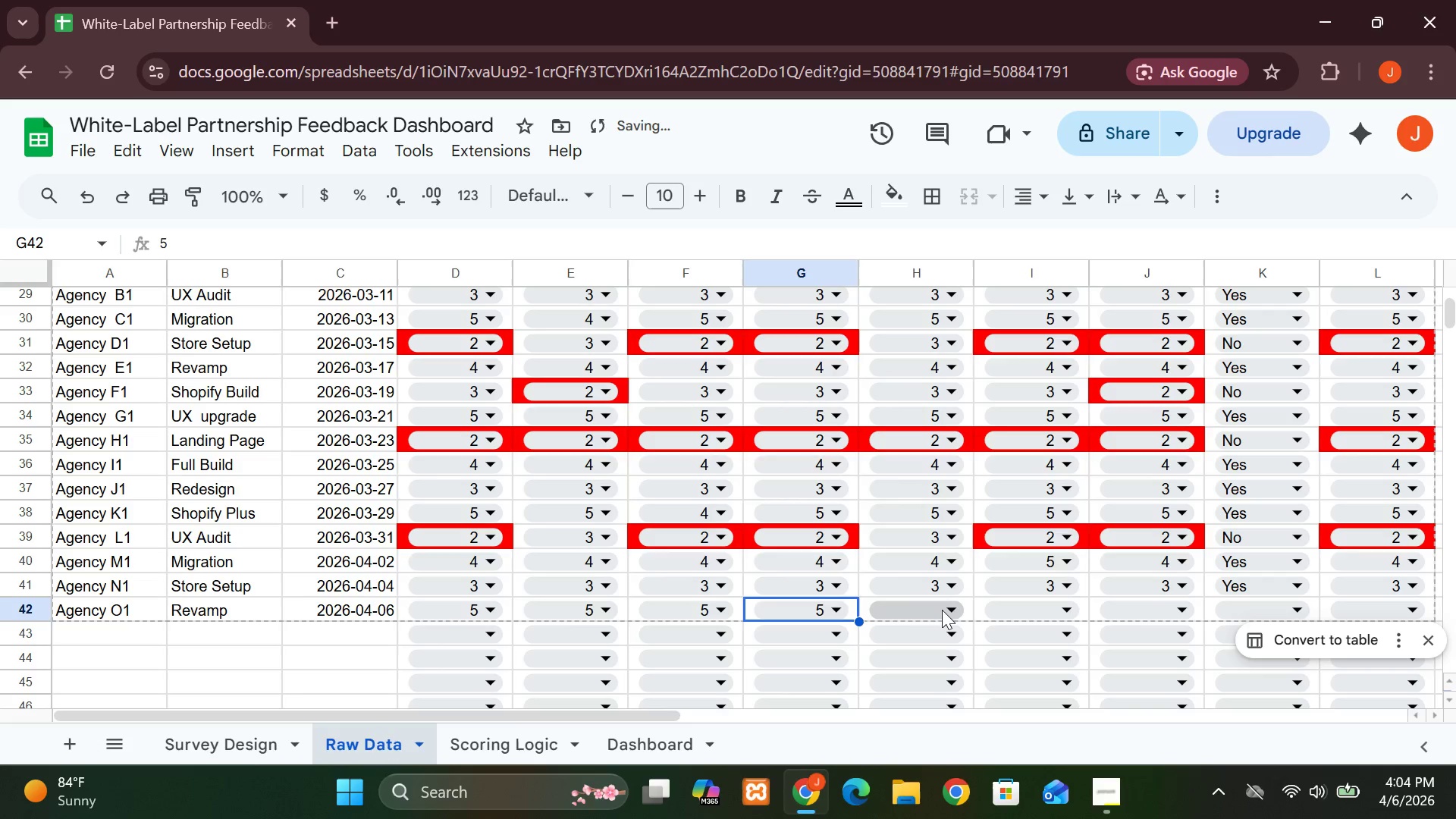 
left_click([947, 610])
 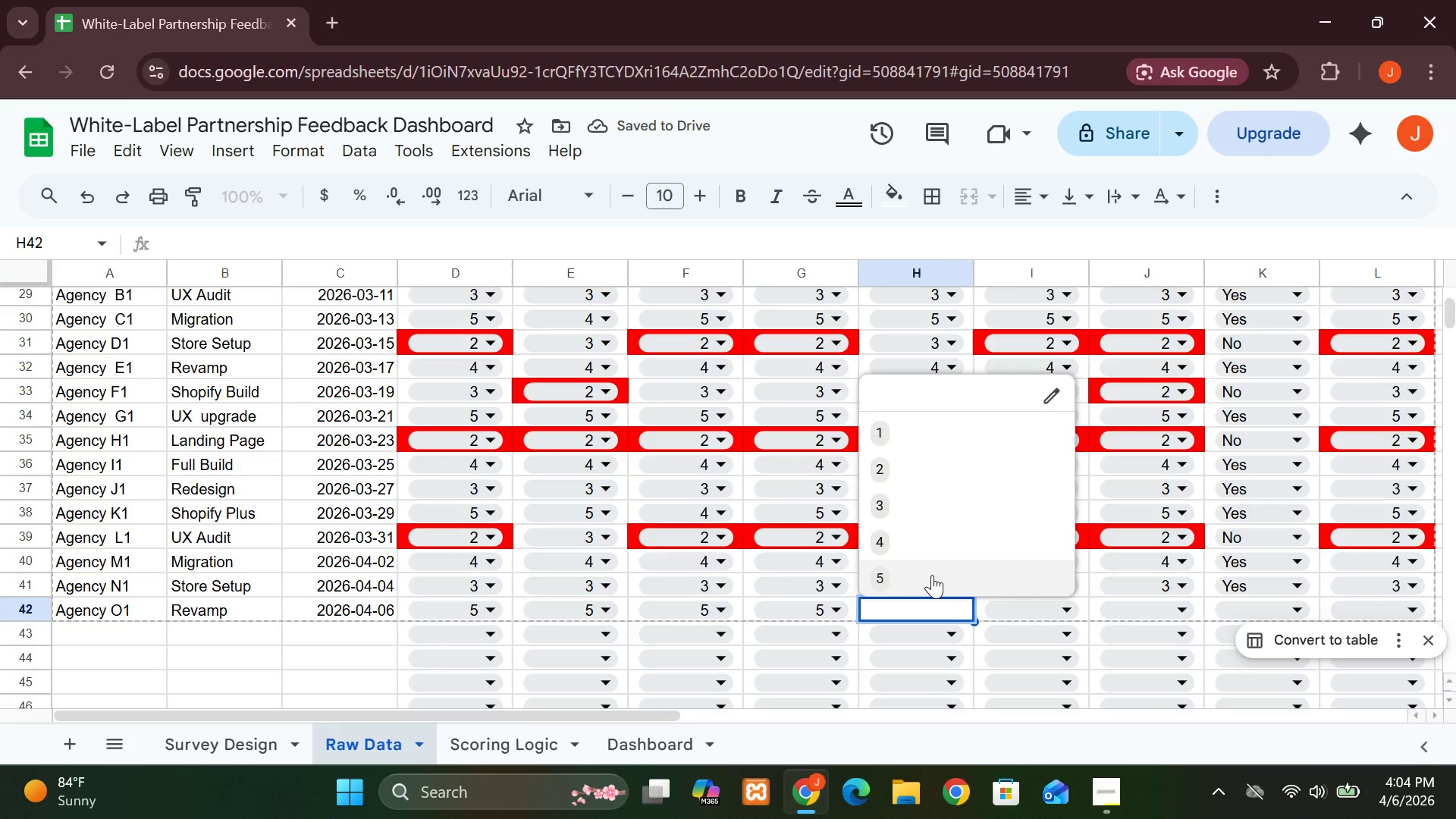 
left_click([932, 575])
 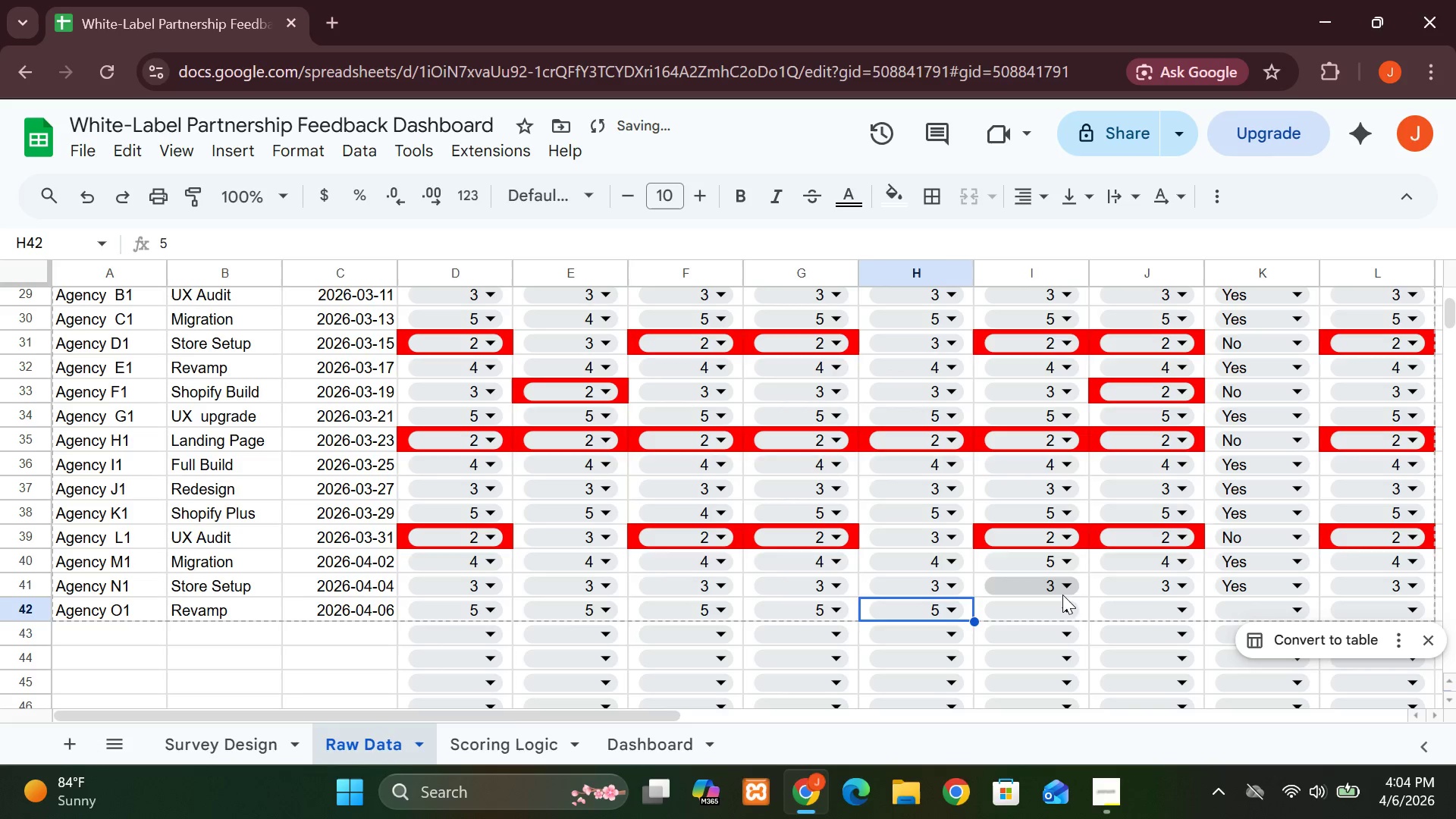 
left_click([1066, 605])
 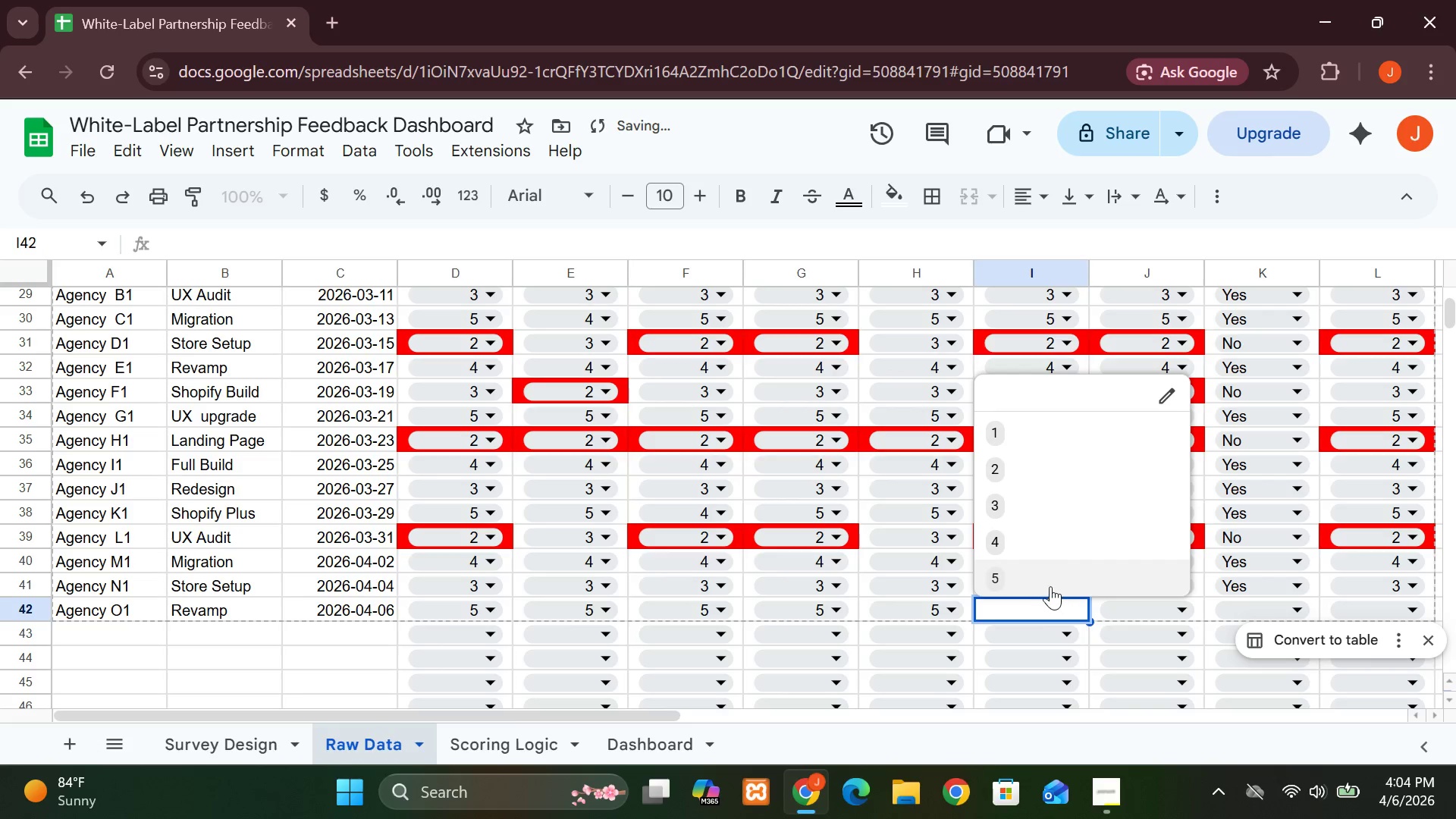 
left_click([1050, 586])
 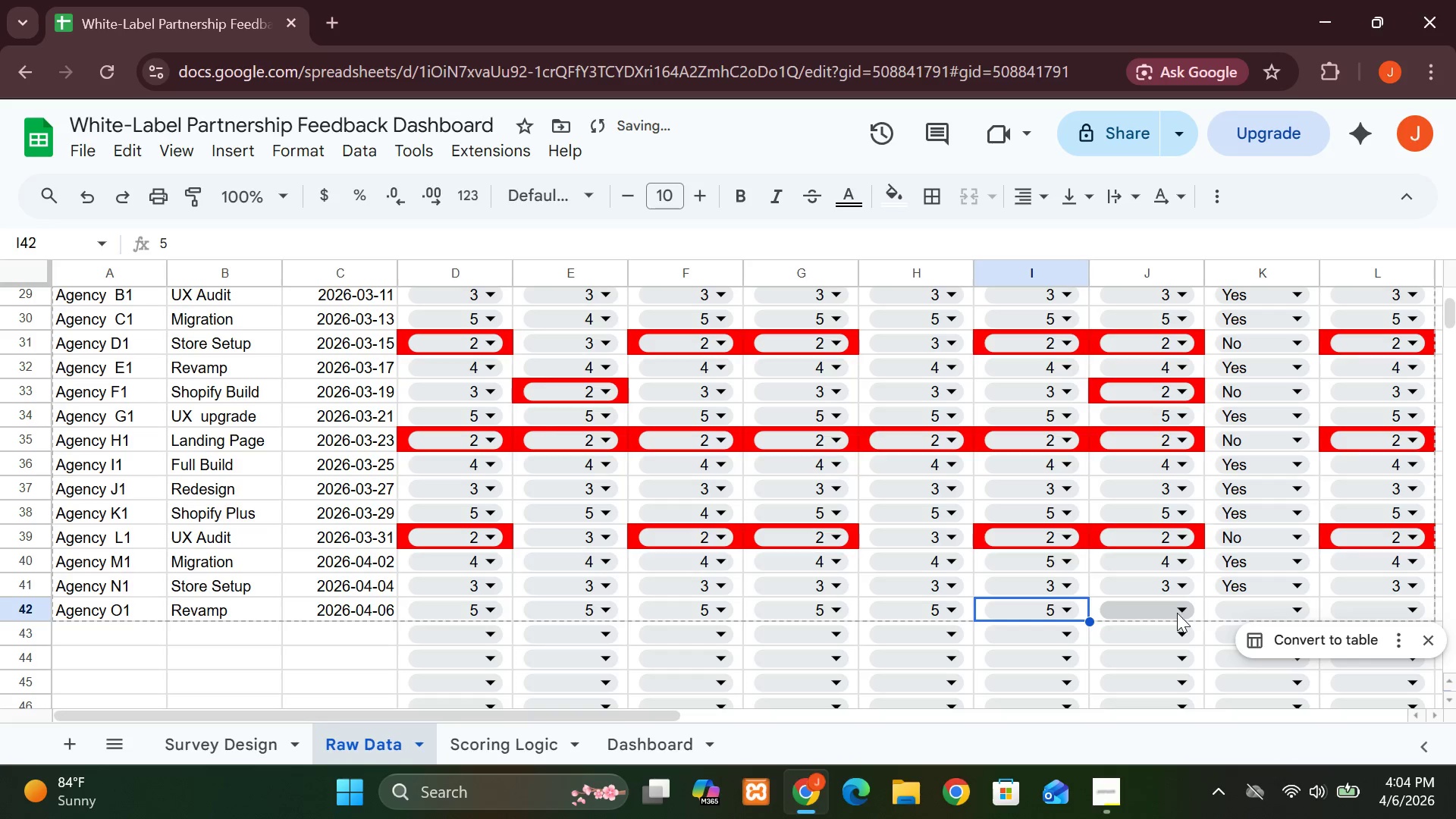 
left_click([1179, 612])
 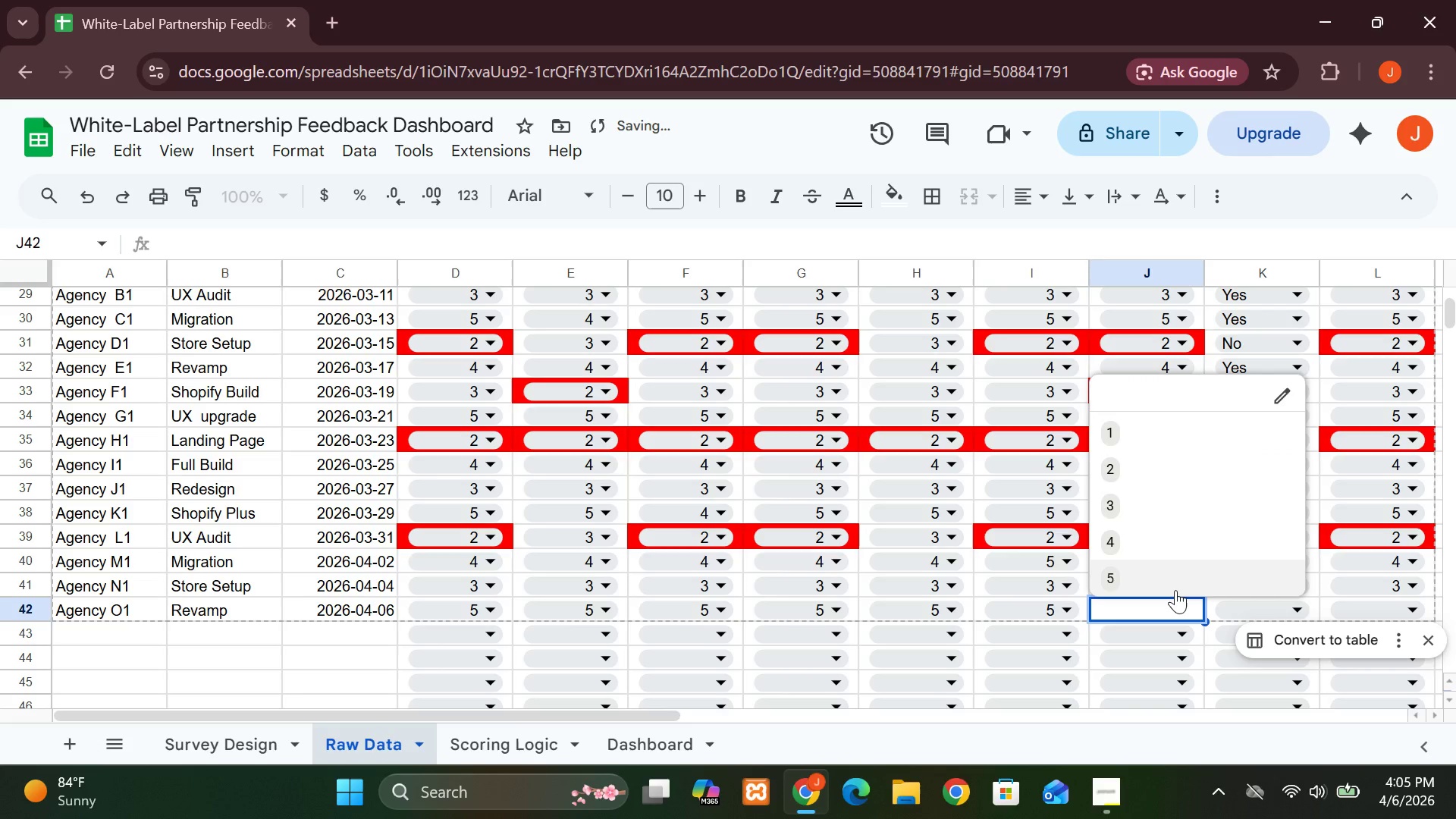 
left_click([1175, 590])
 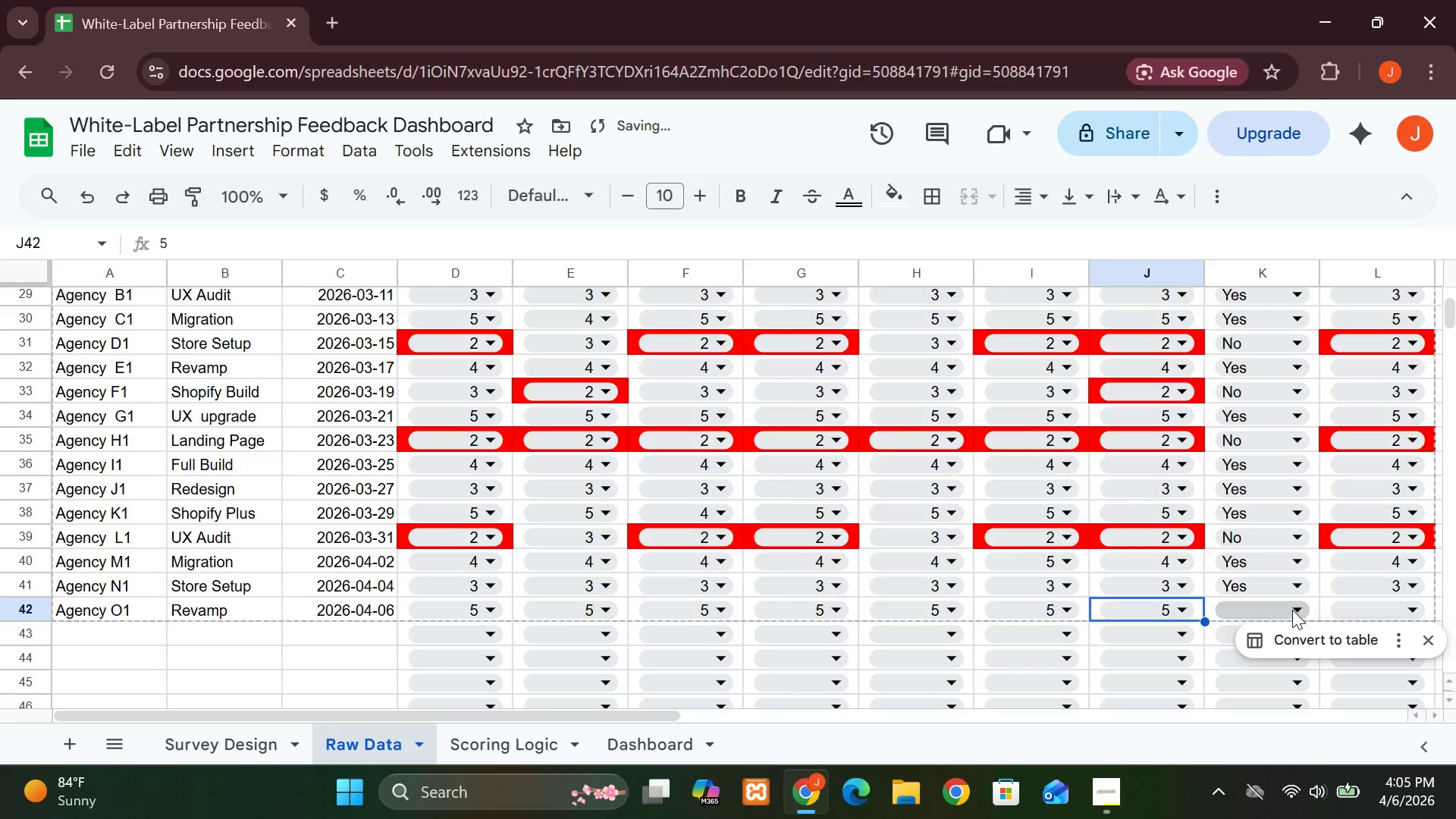 
left_click([1302, 609])
 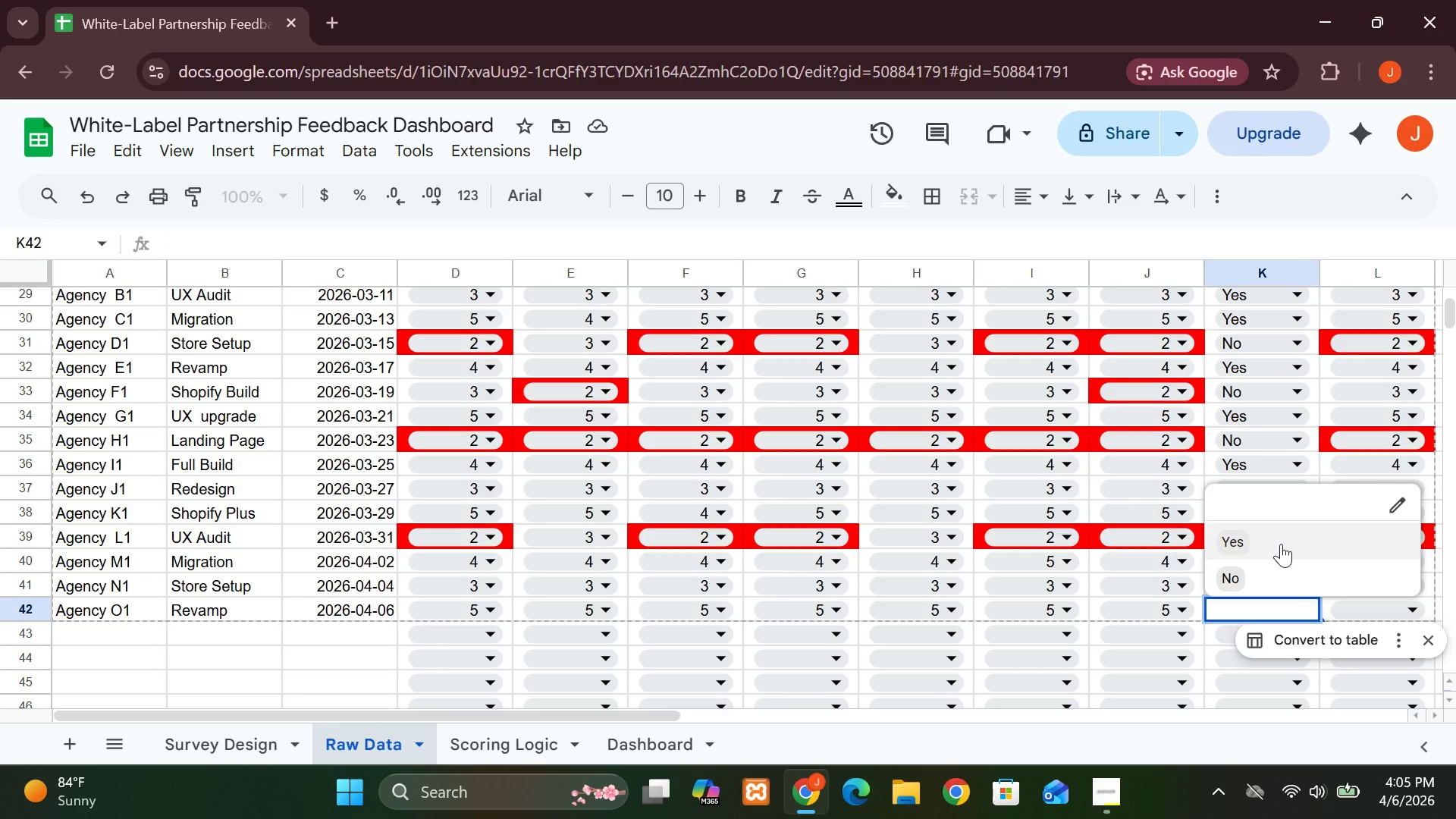 
wait(6.5)
 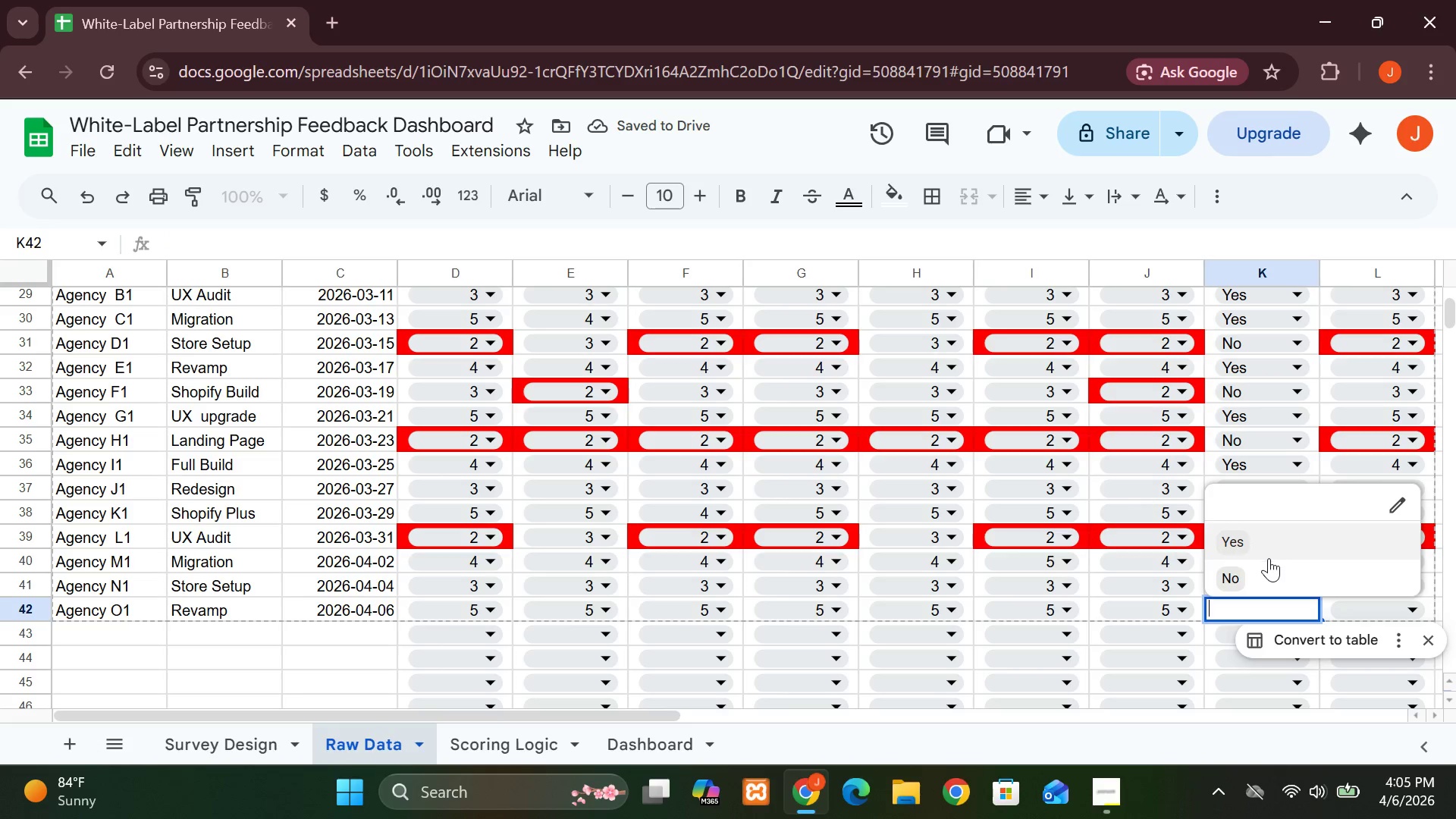 
left_click([1294, 536])
 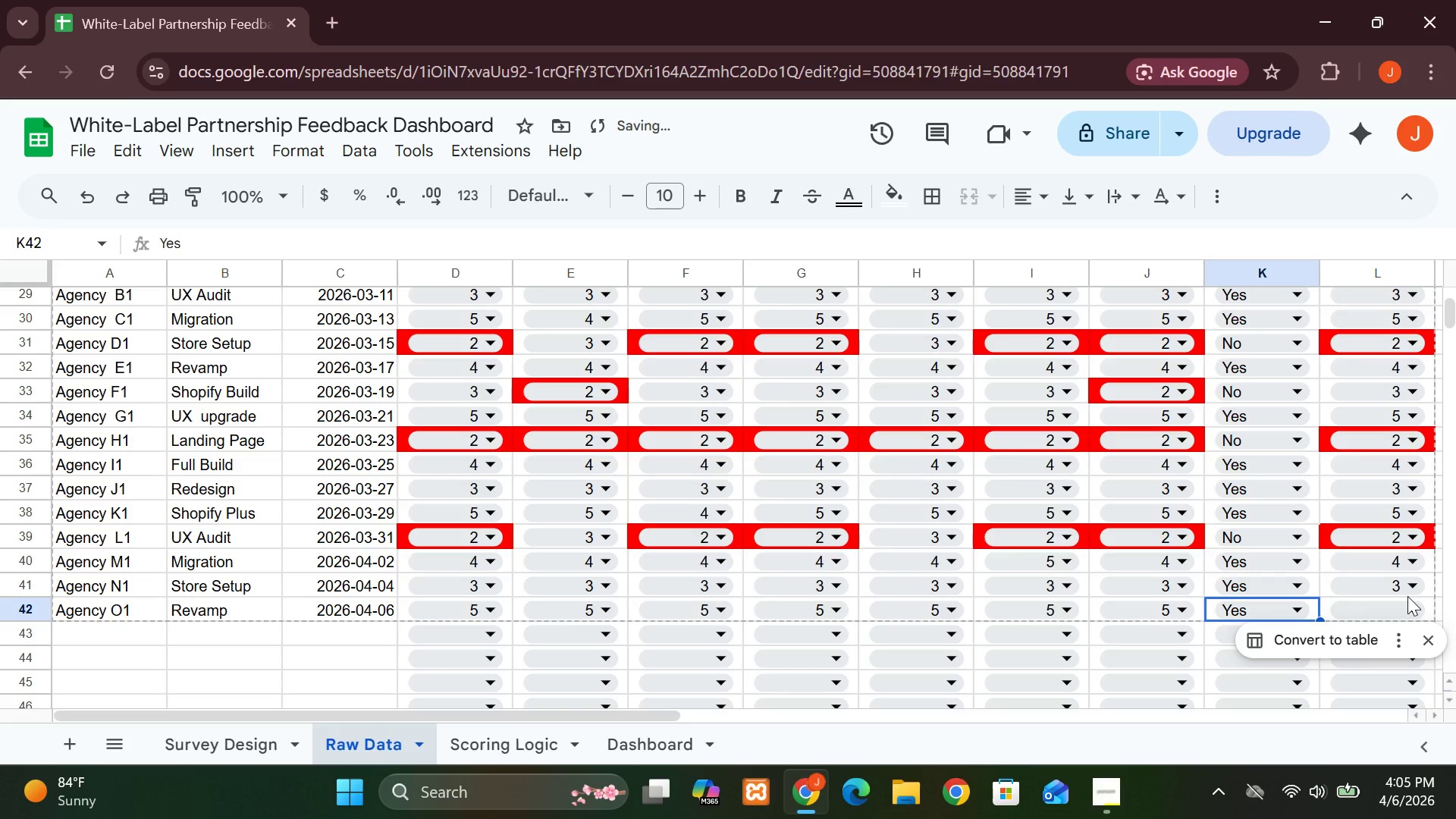 
left_click([1407, 596])
 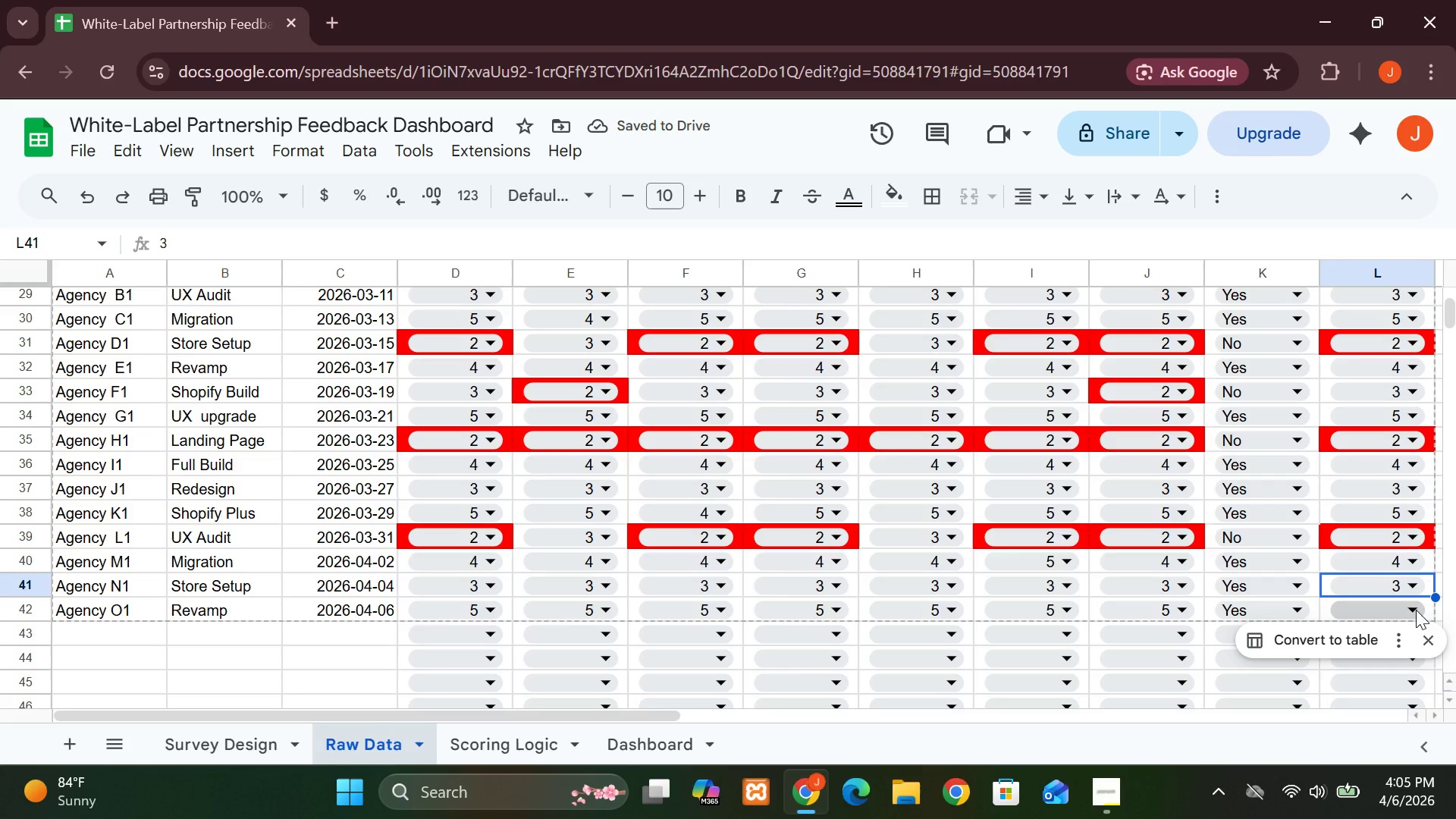 
left_click([1416, 610])
 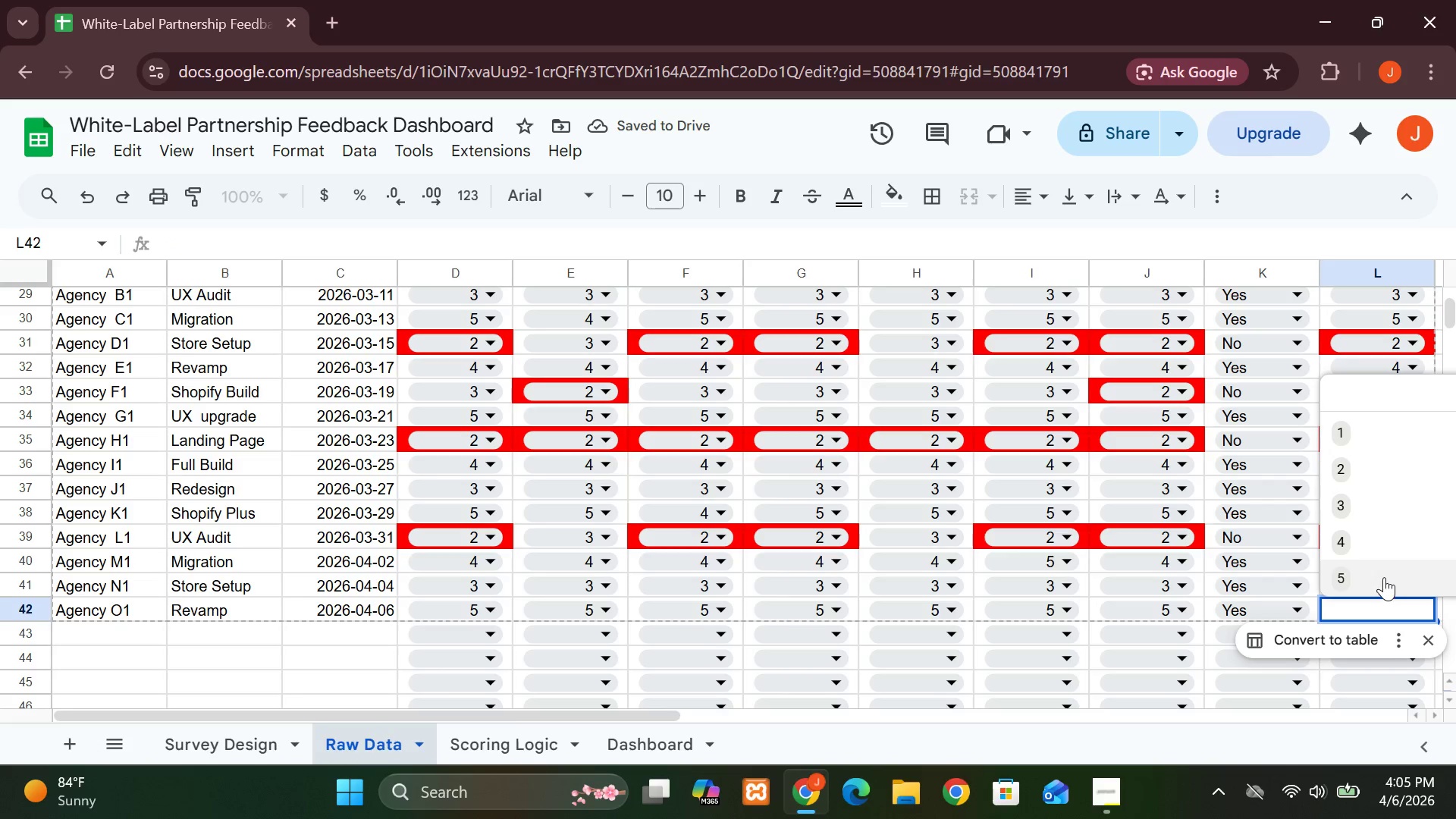 
left_click([1384, 577])
 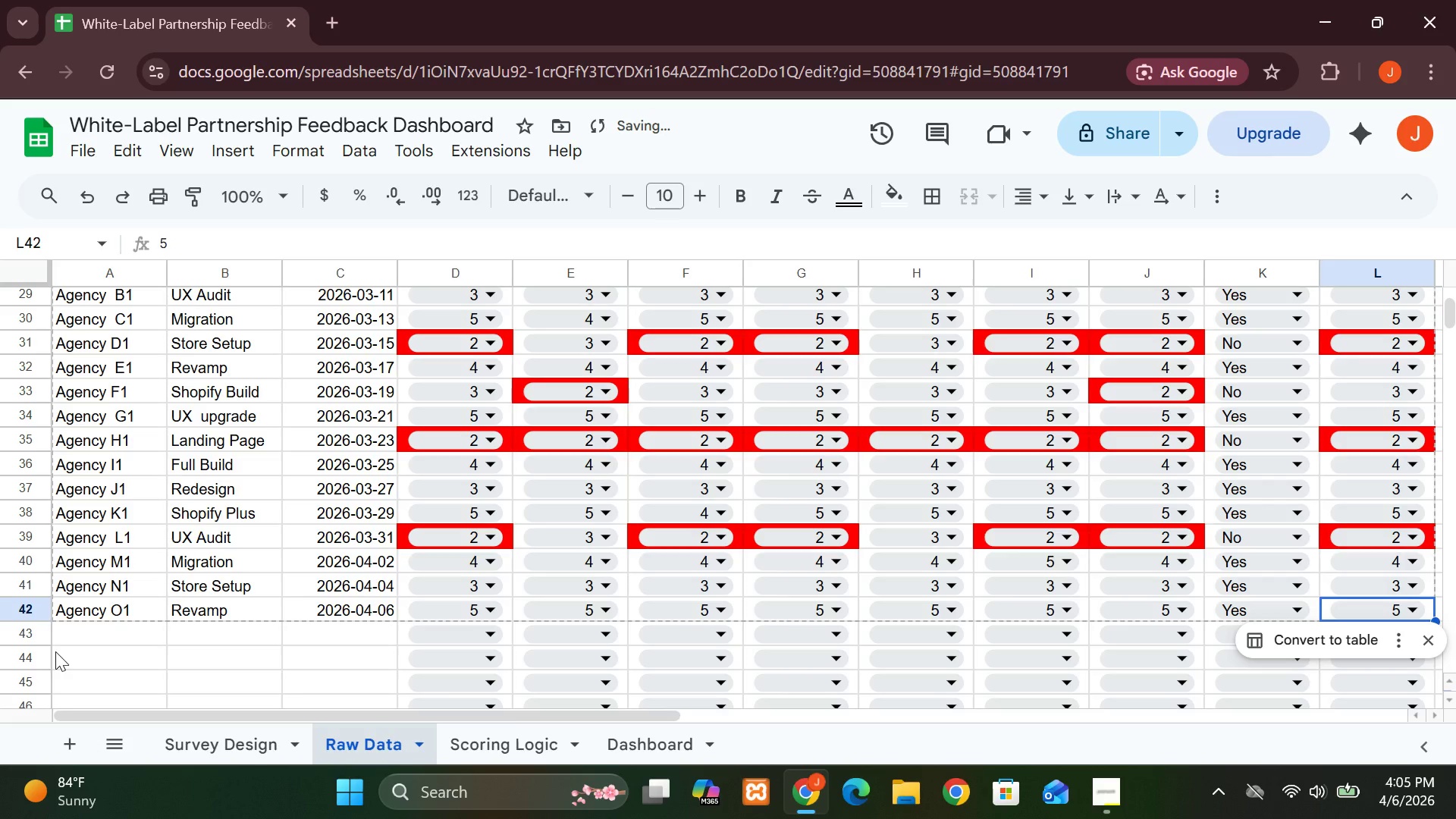 
left_click([71, 638])
 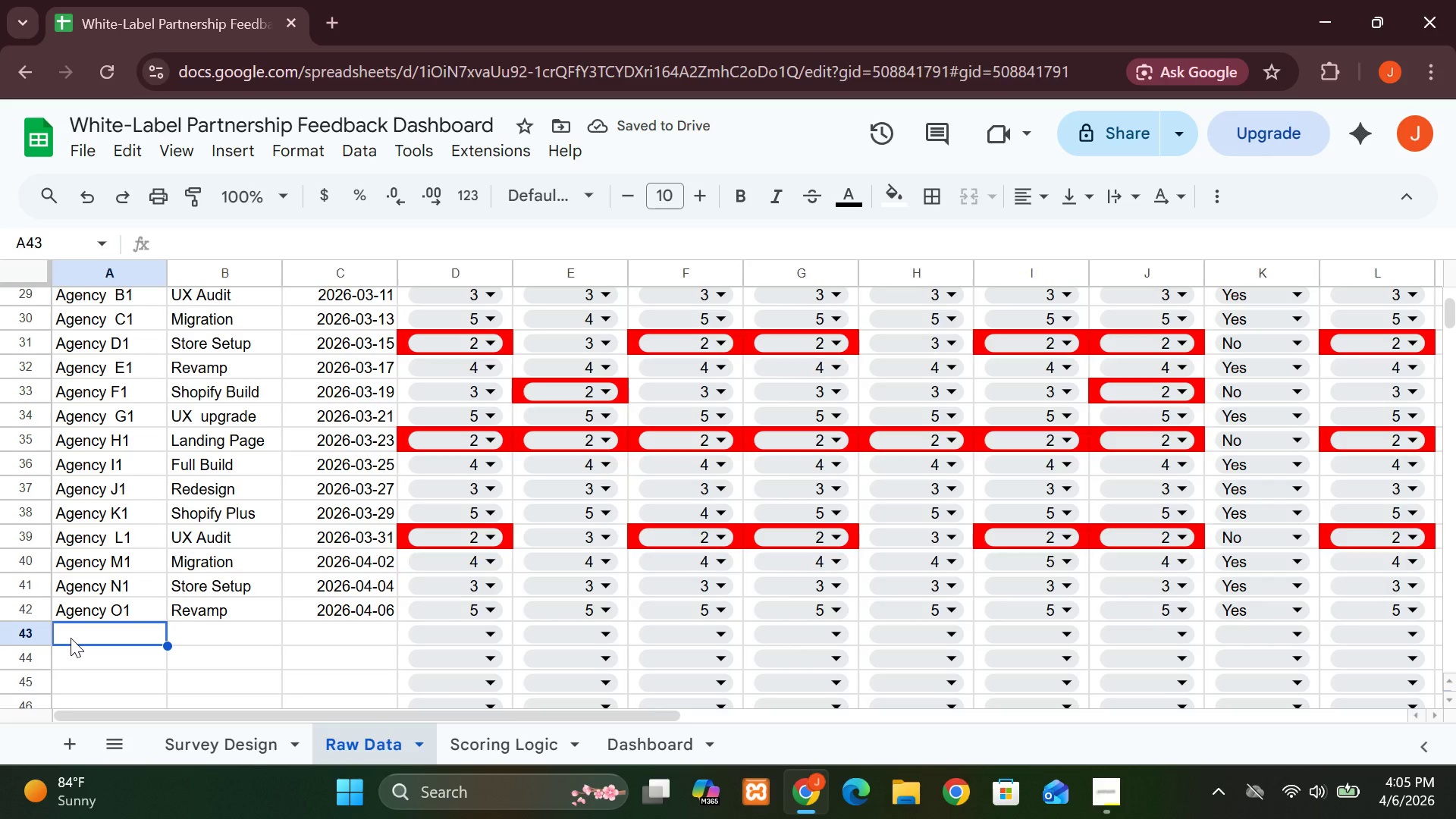 
type(Agency  P)
 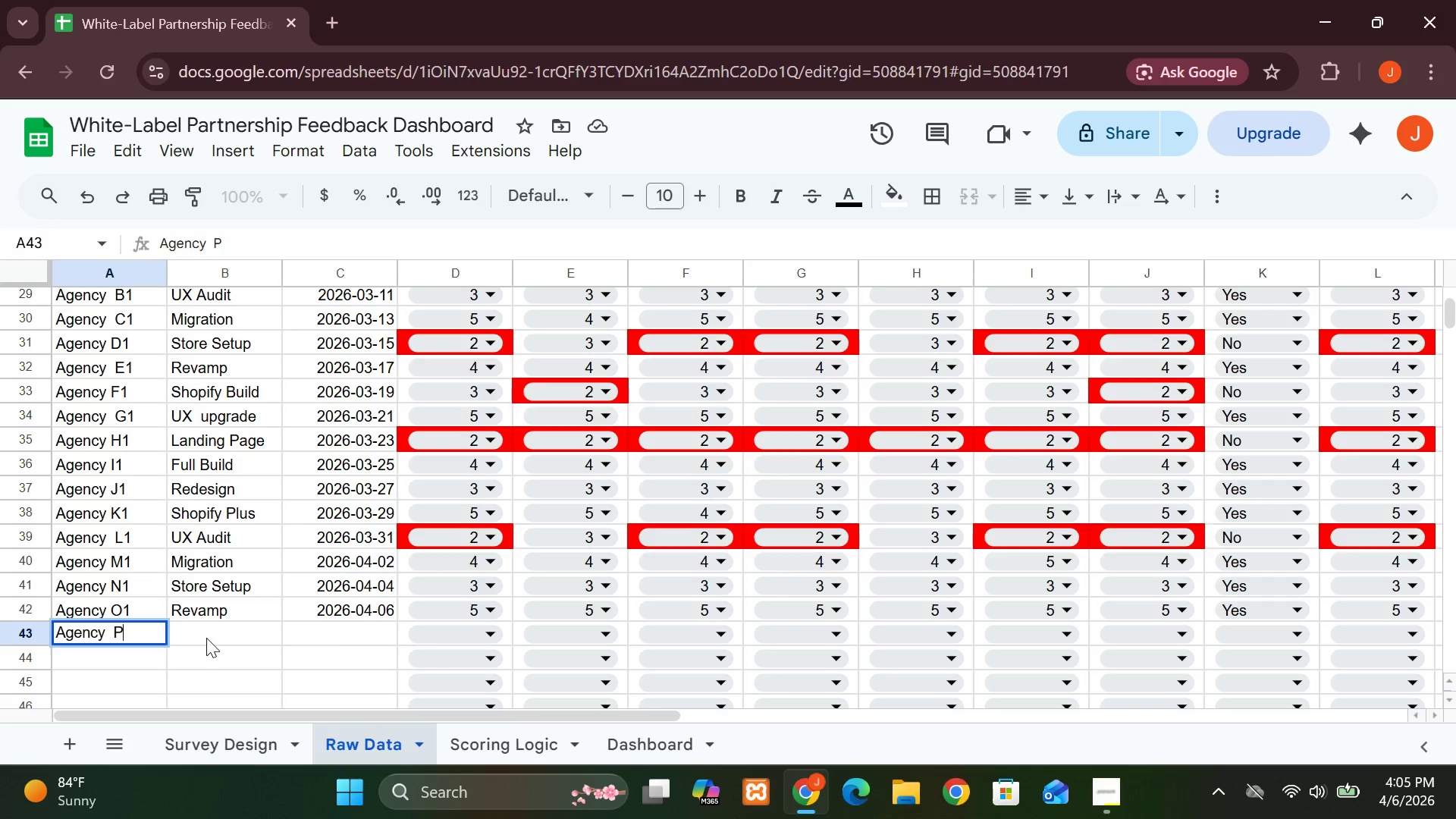 
left_click([214, 620])
 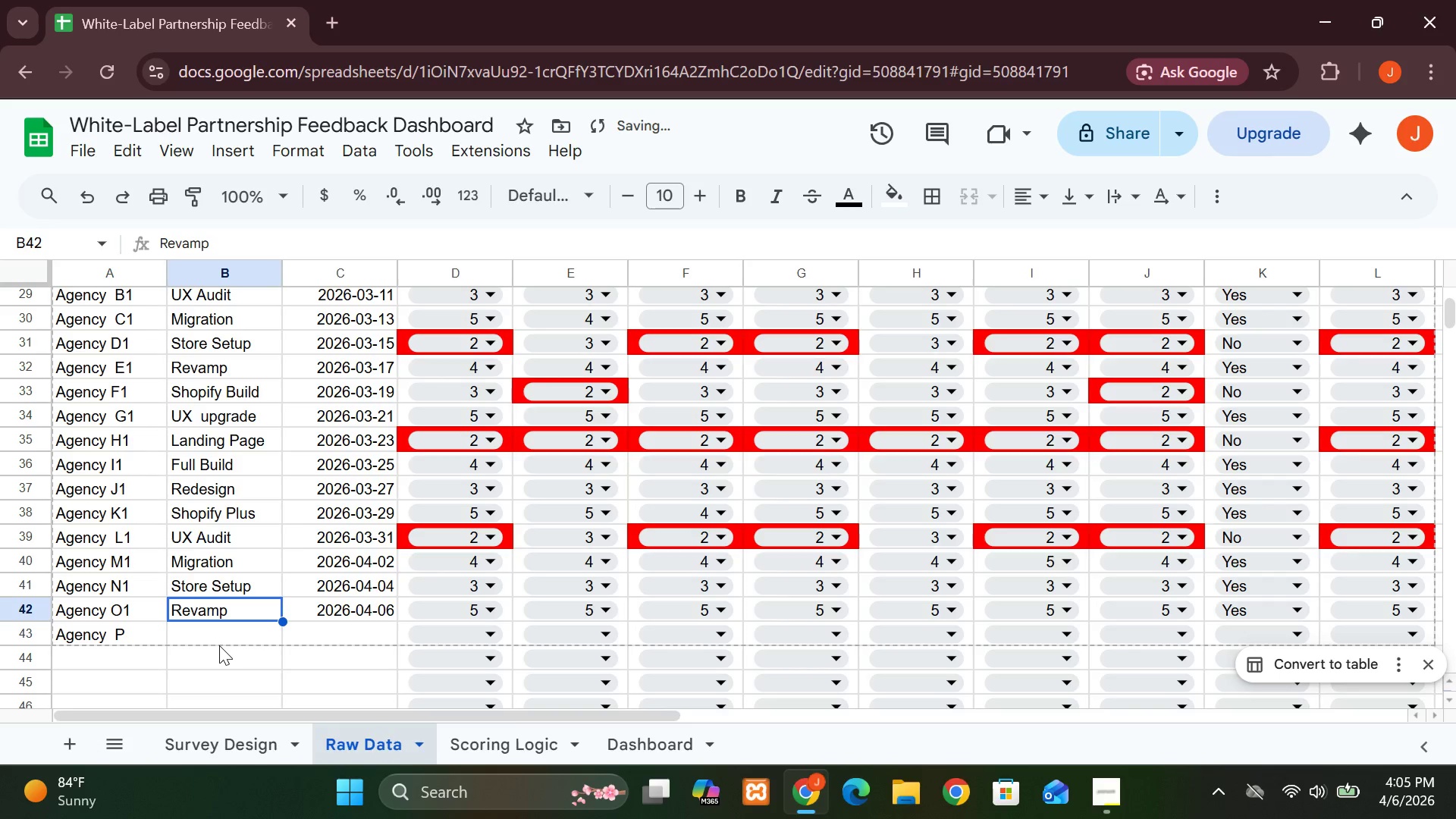 
left_click([219, 645])
 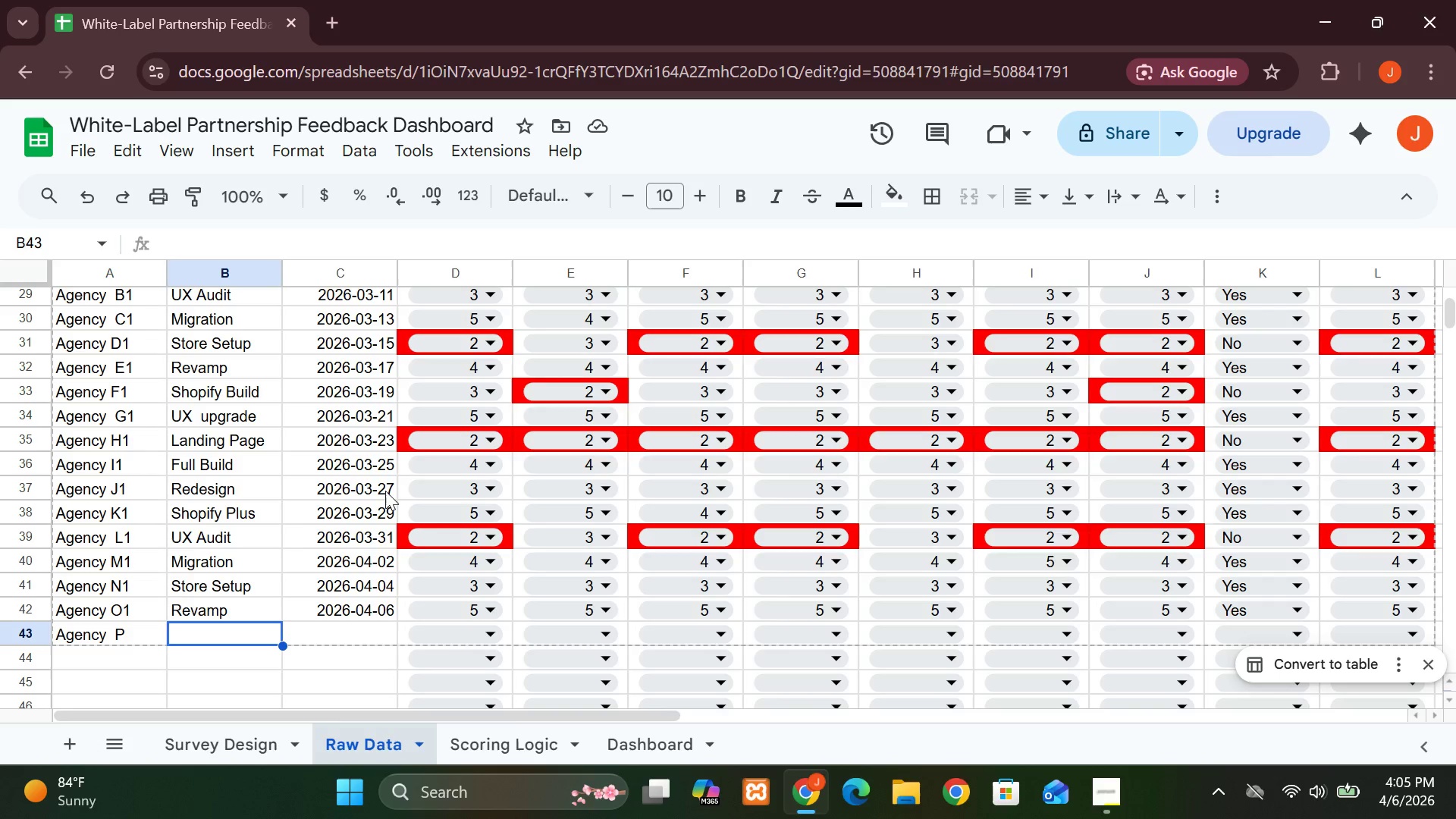 
wait(5.81)
 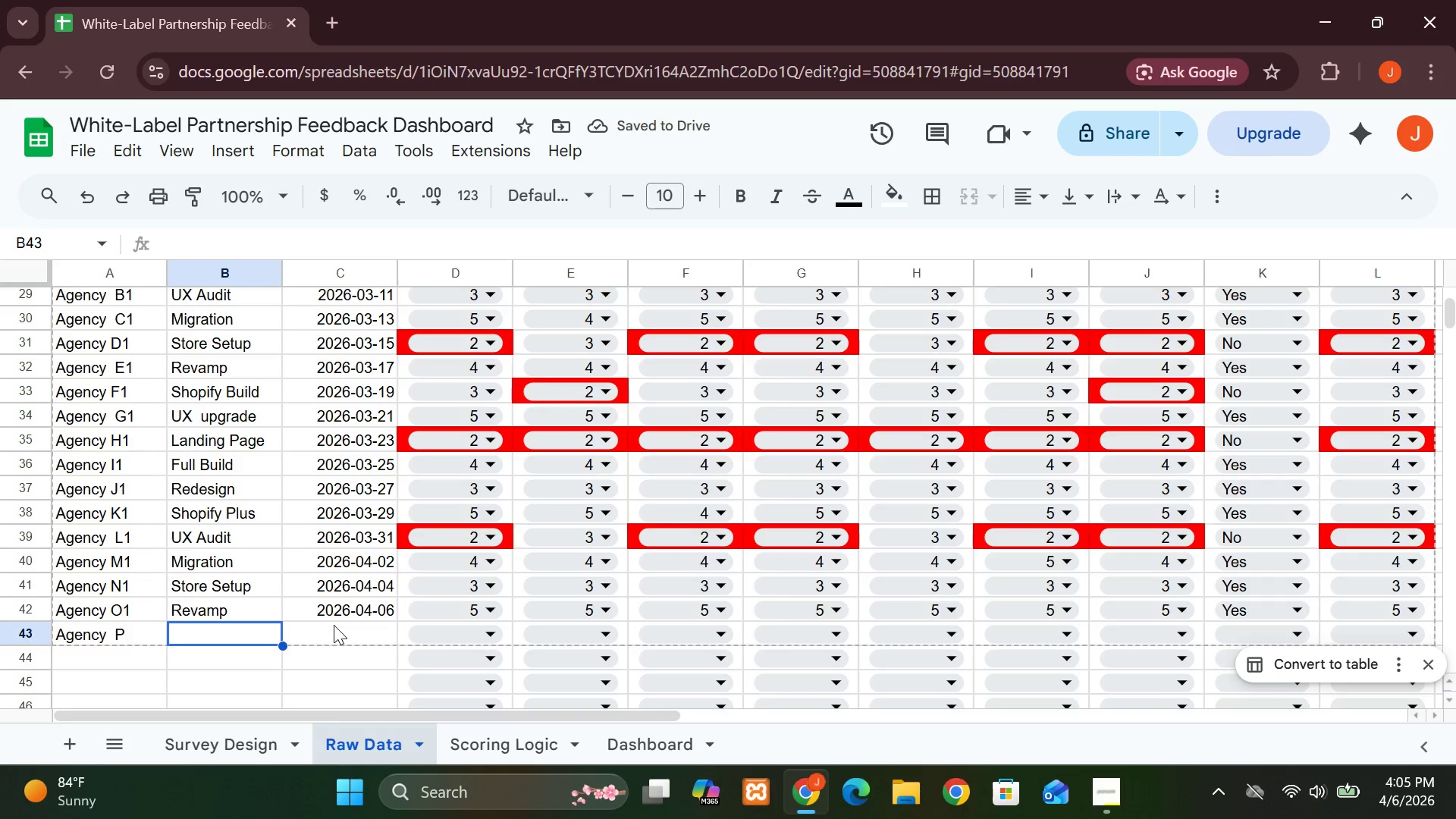 
left_click([128, 626])
 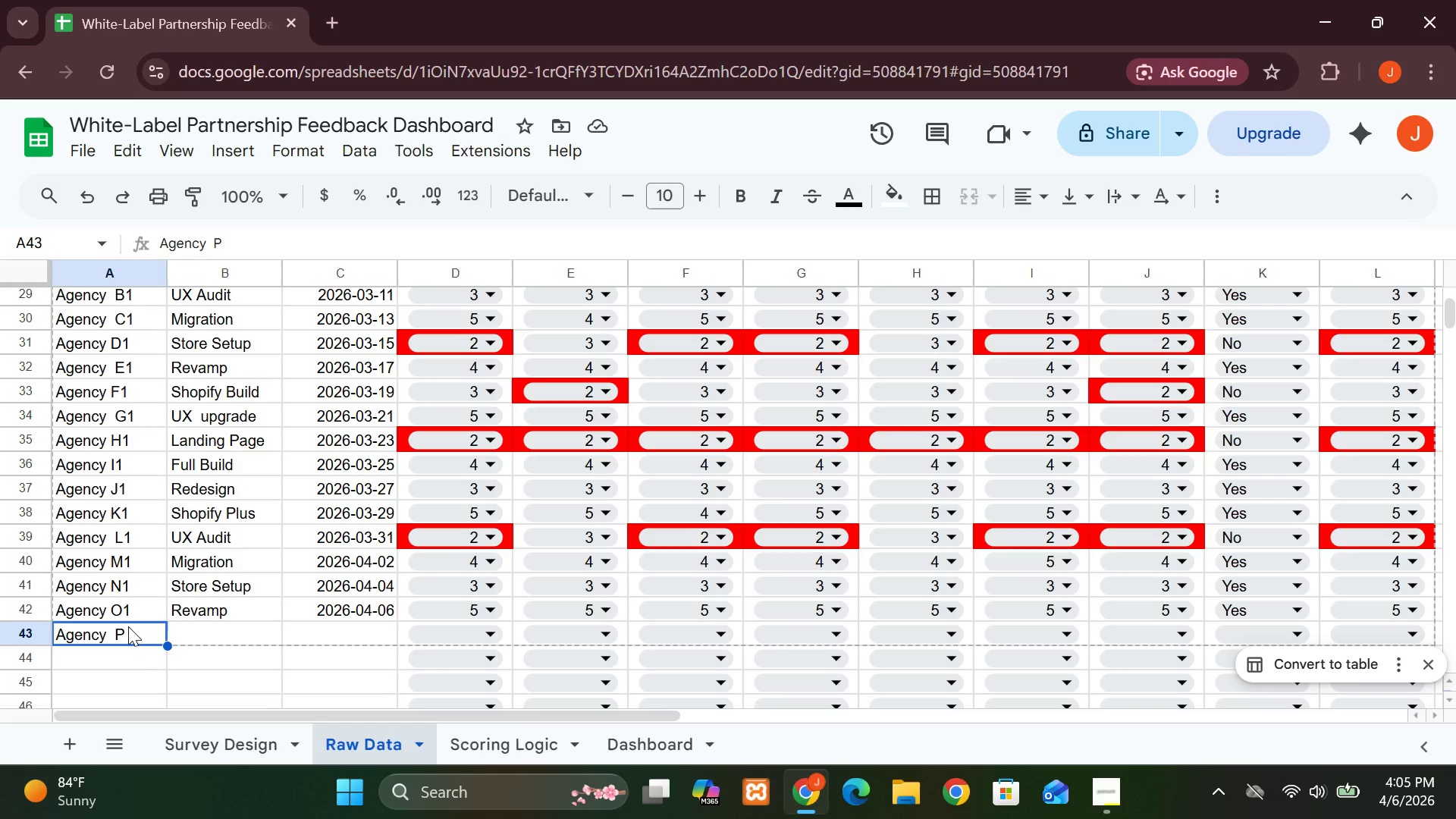 
left_click([128, 626])
 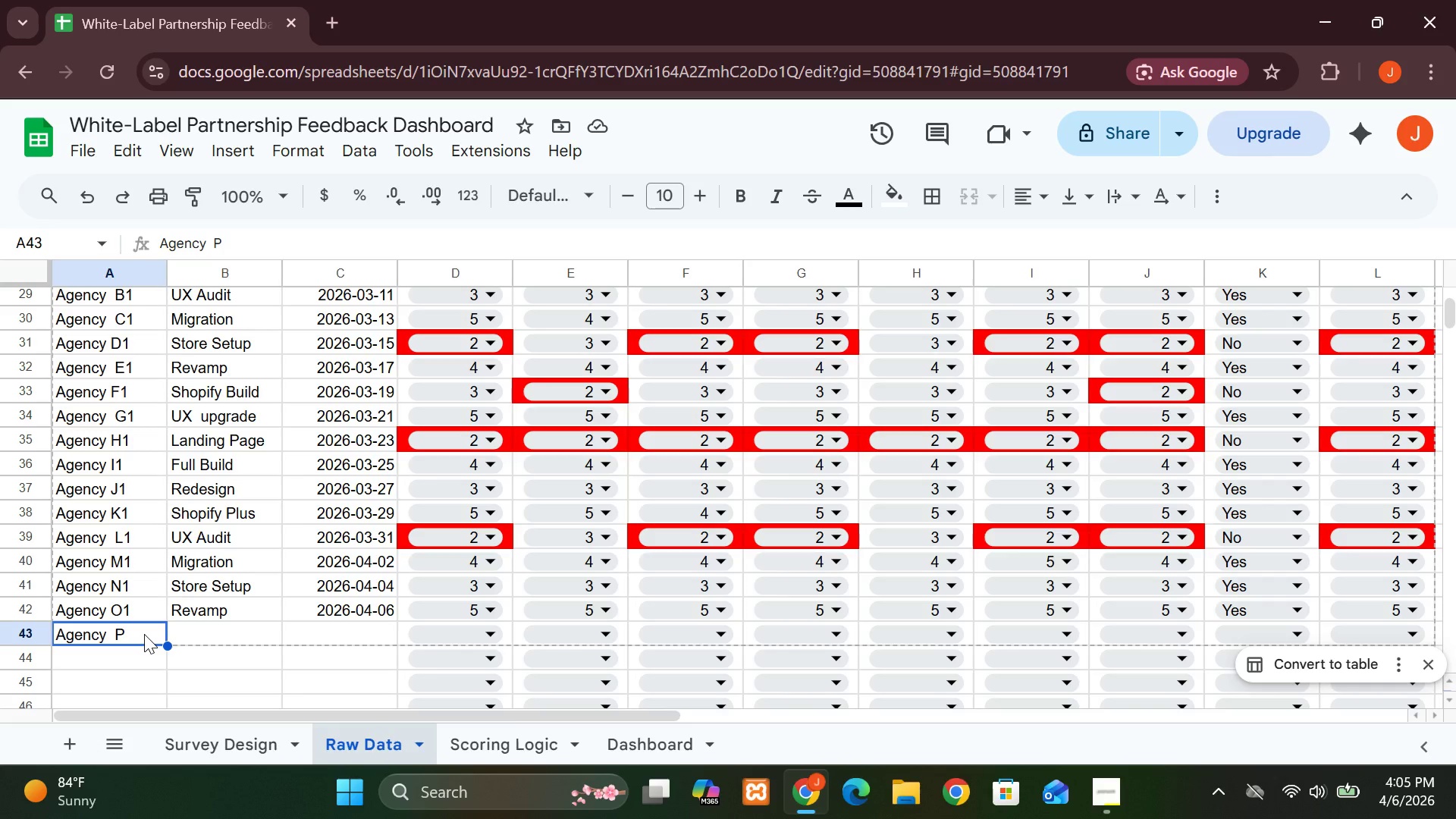 
type(1)
key(Backspace)
type(Agency  P1)
 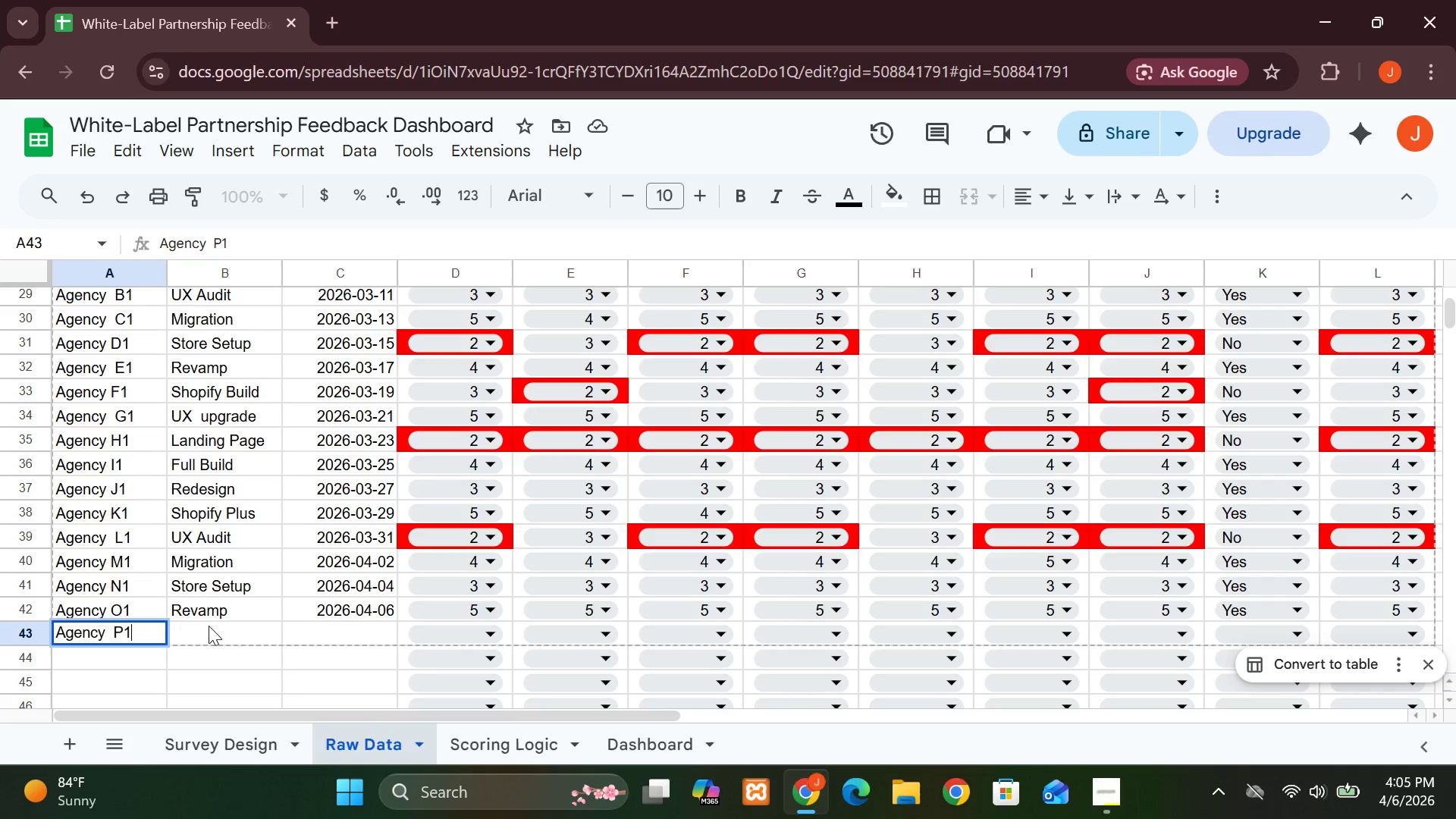 
left_click([209, 622])
 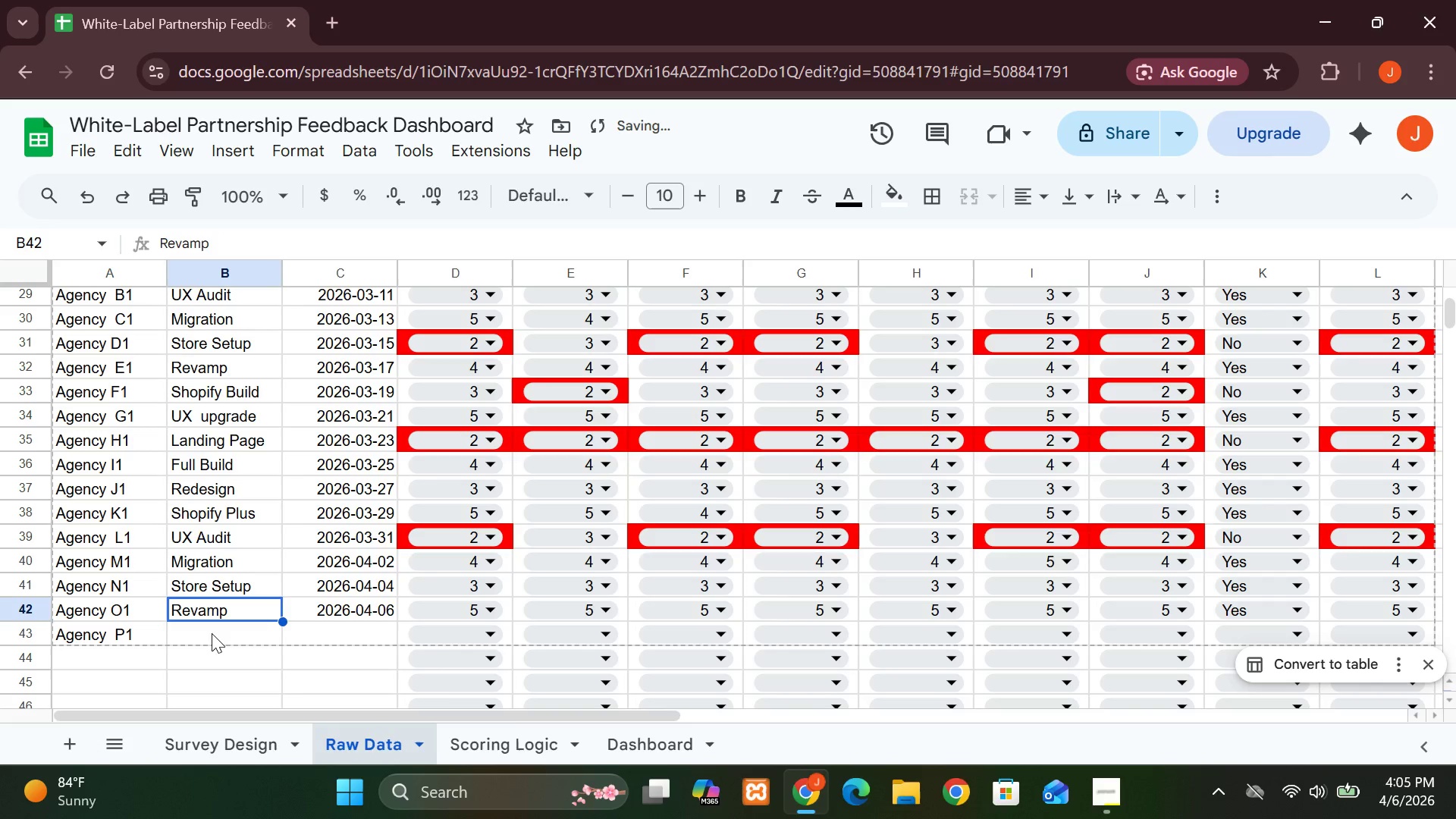 
left_click([212, 633])
 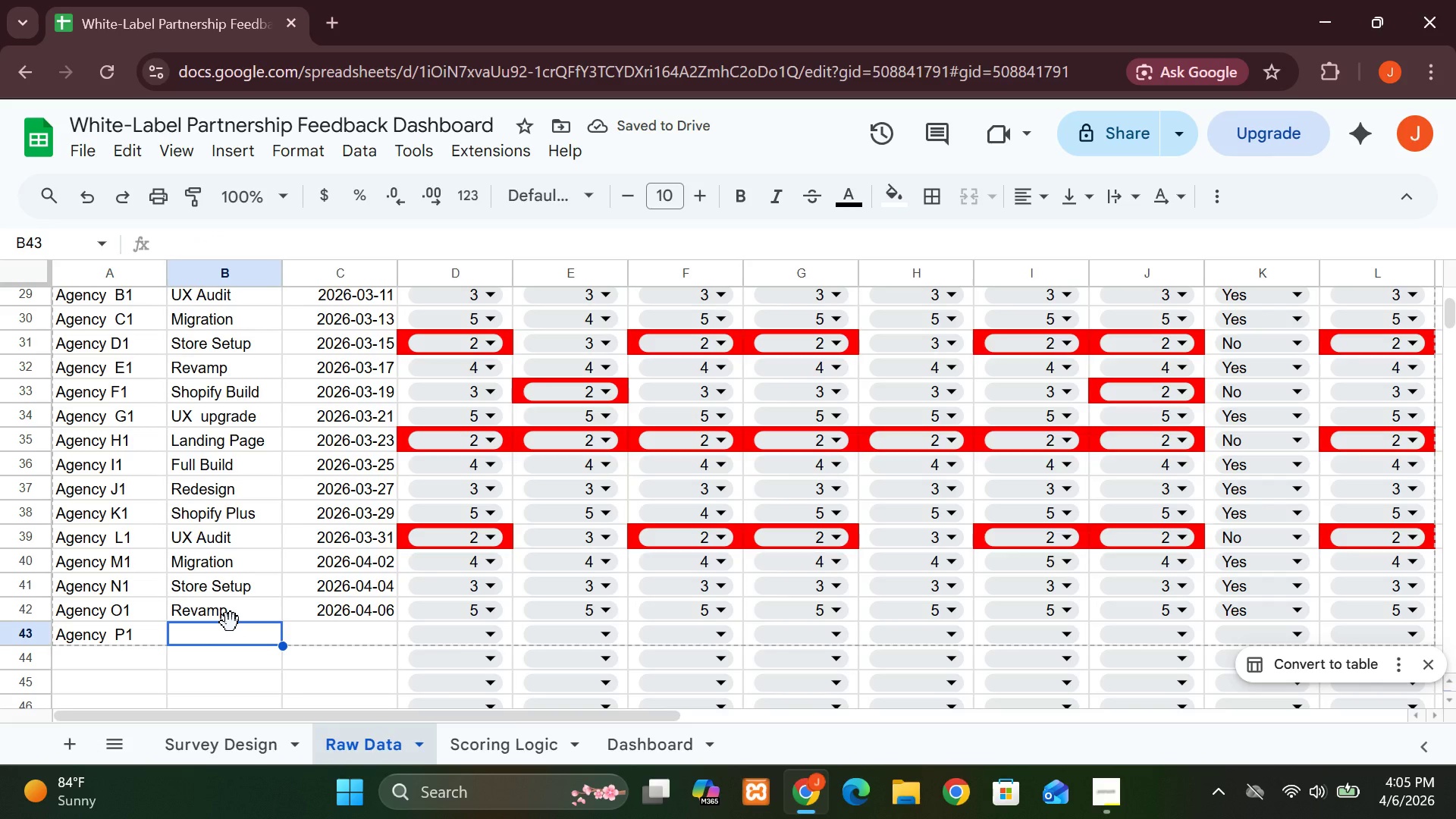 
type(Shopify )
 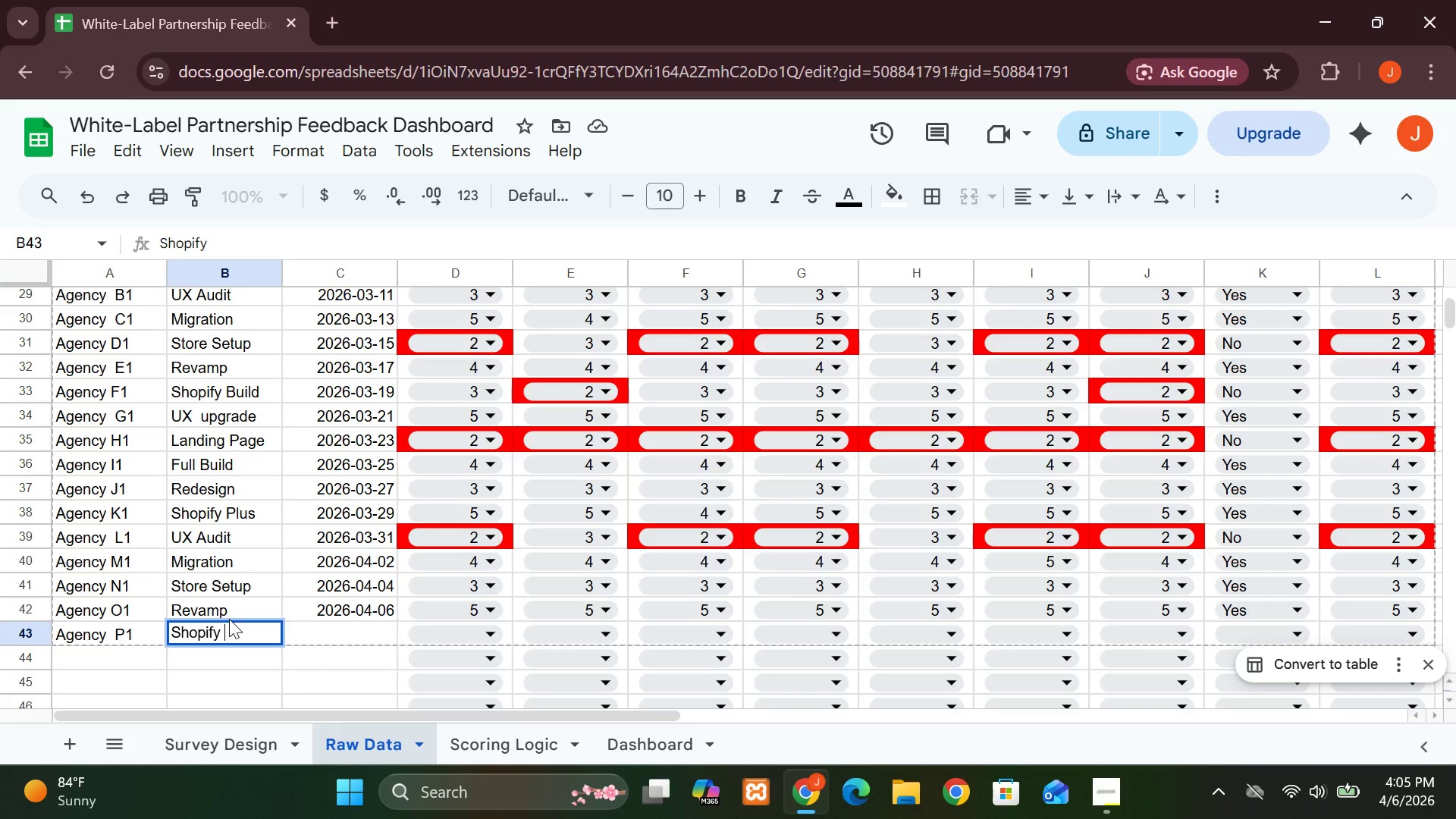 
key(CapsLock)
 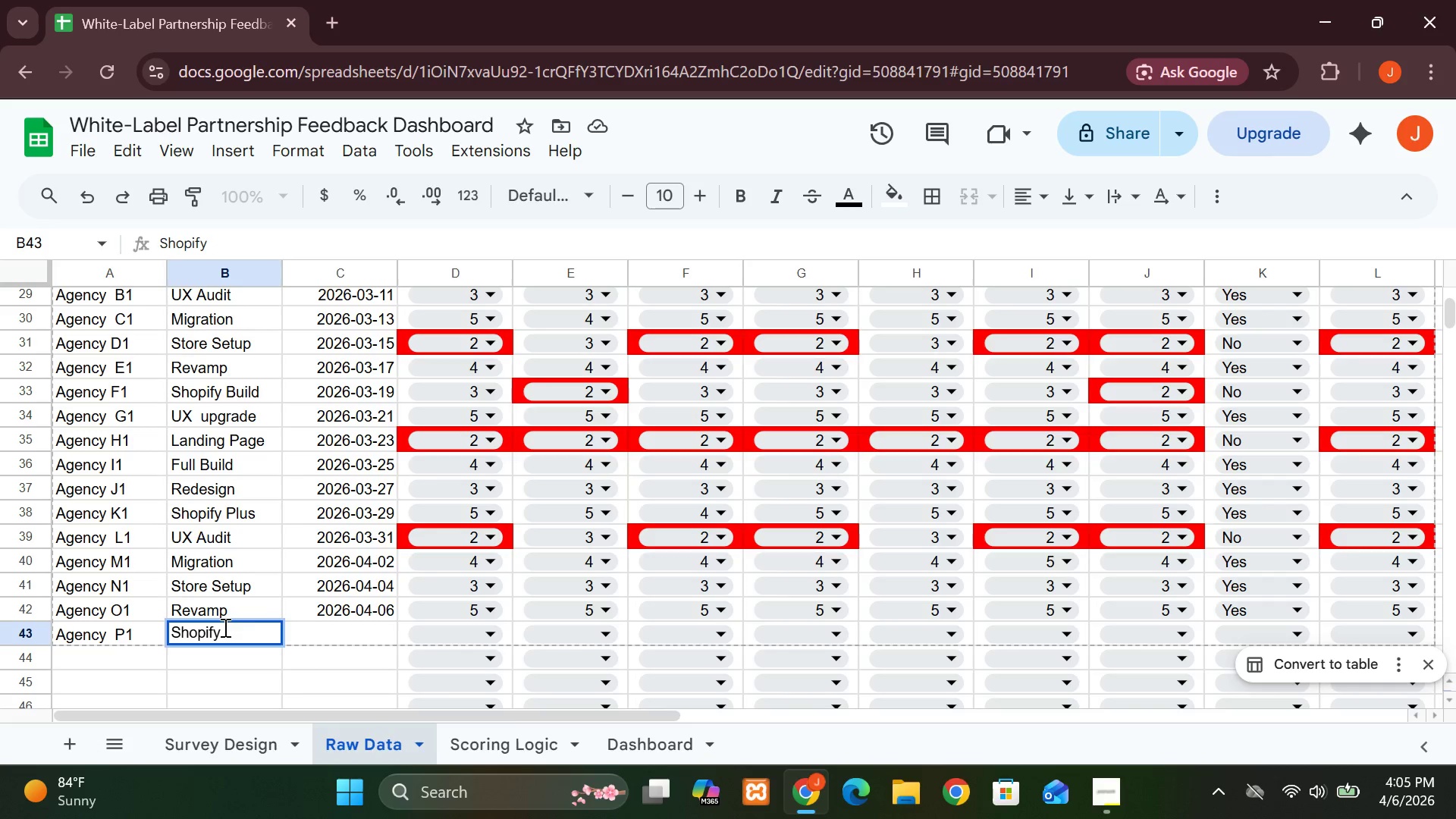 
key(B)
 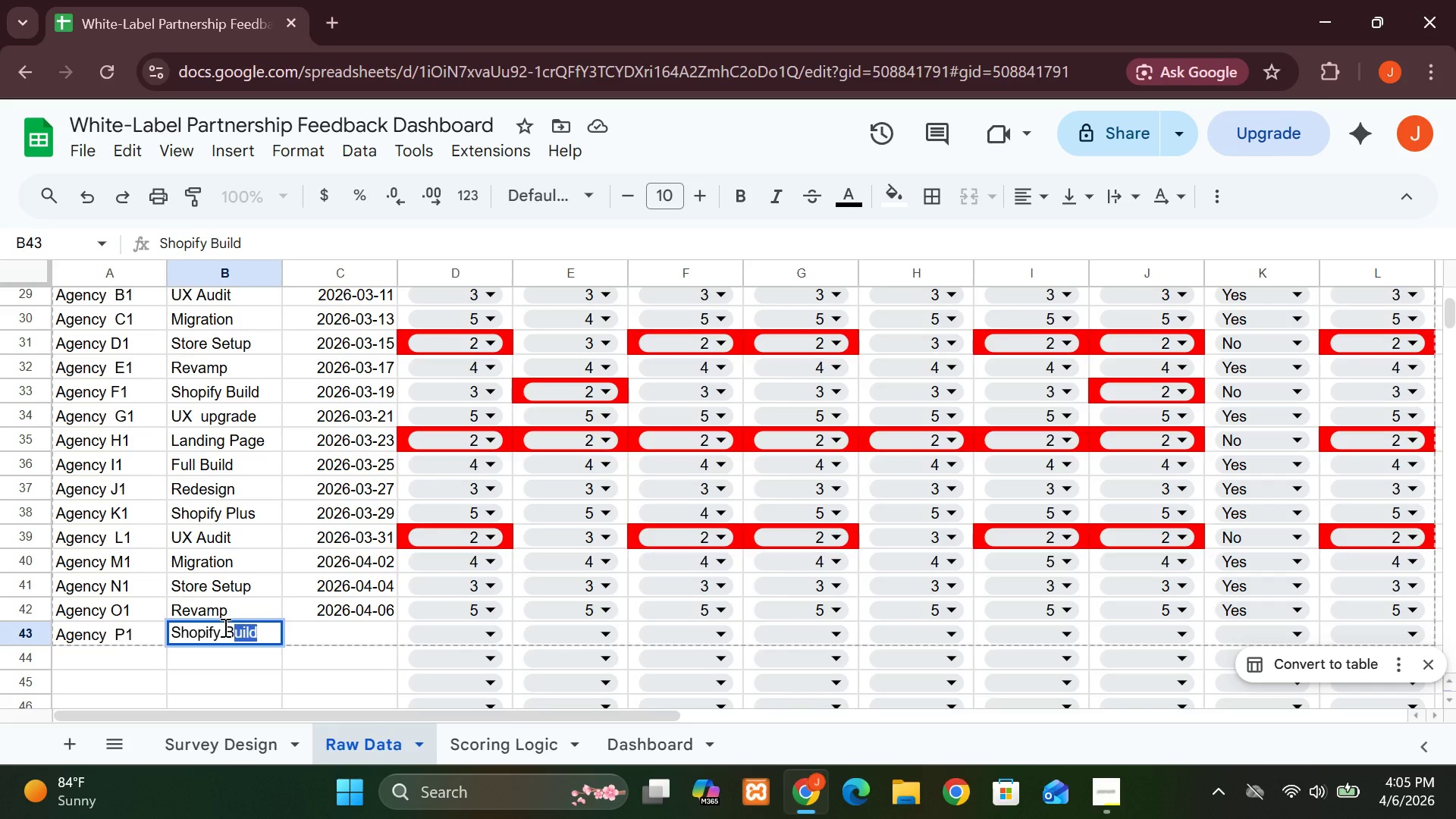 
key(Enter)
 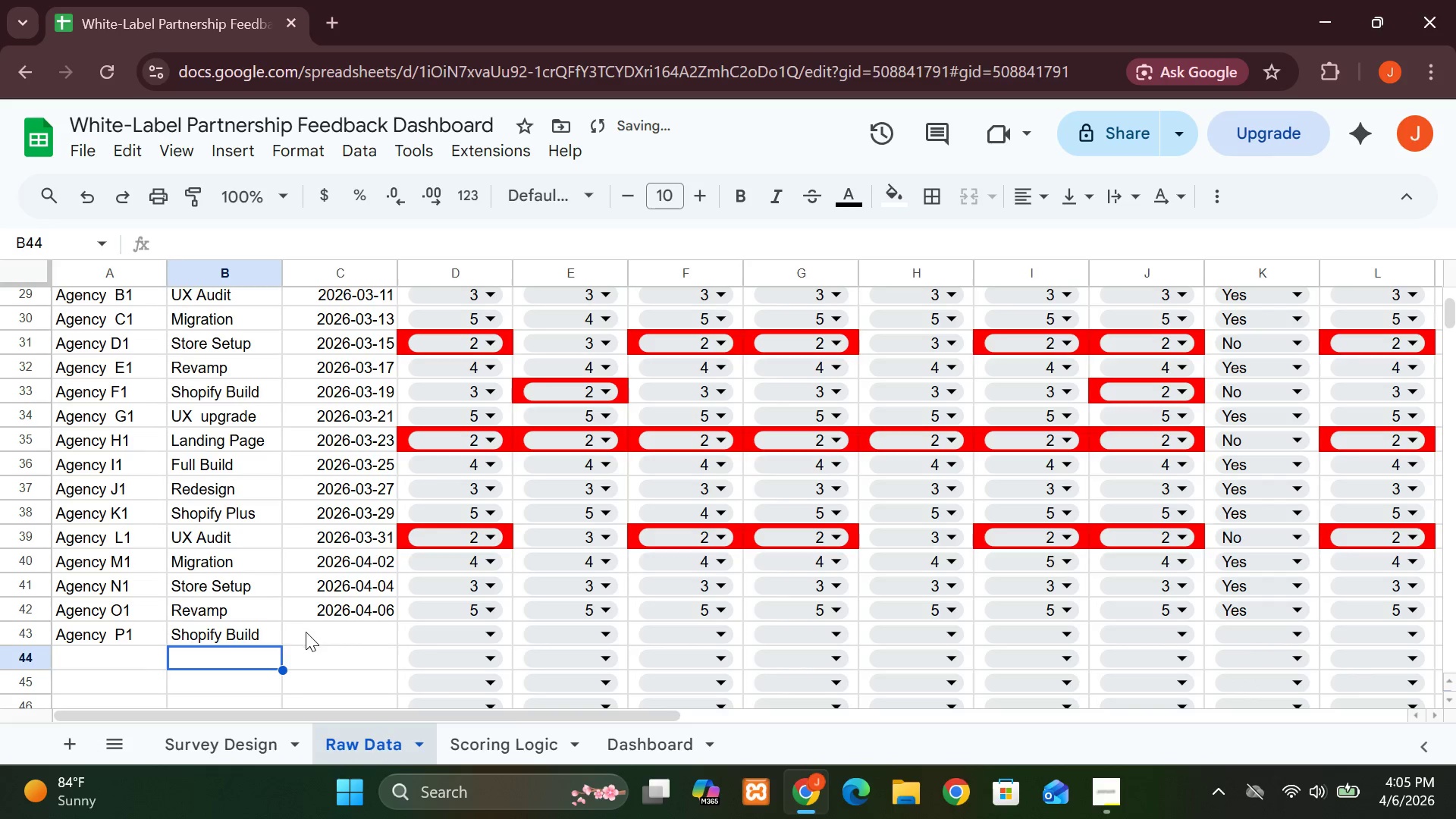 
left_click([310, 635])
 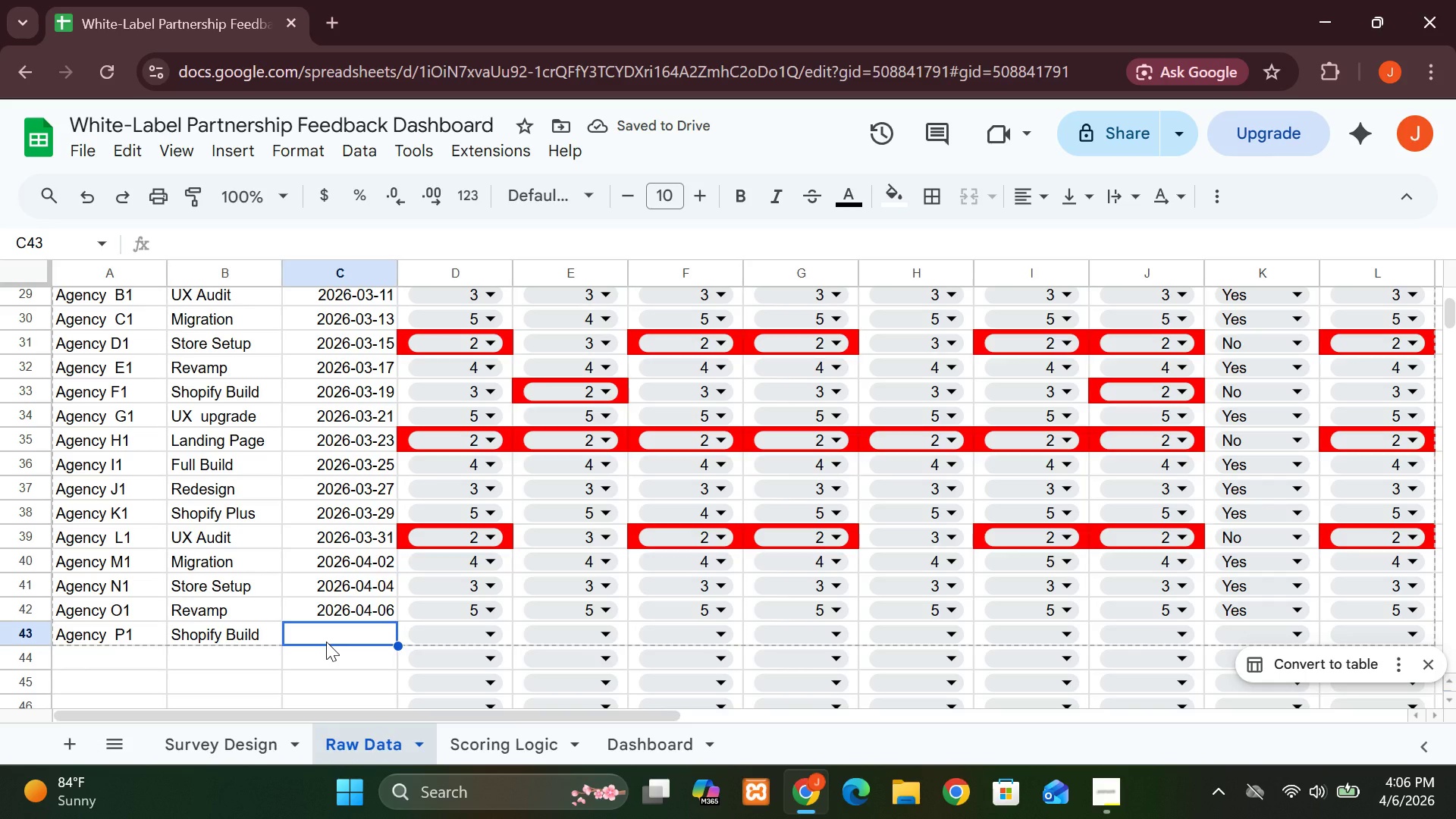 
type(2026-2)
key(Backspace)
type(04-08)
 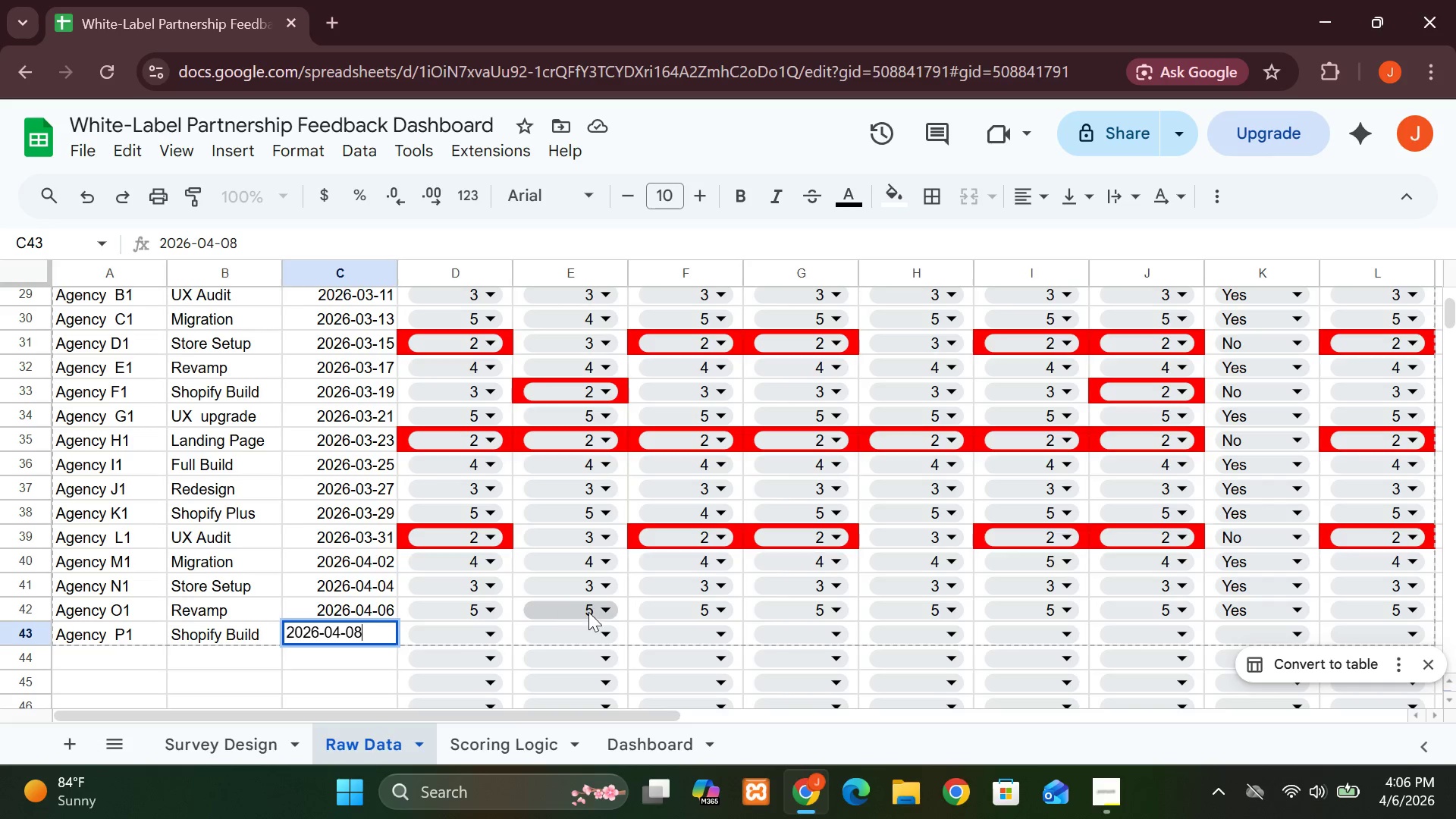 
wait(6.03)
 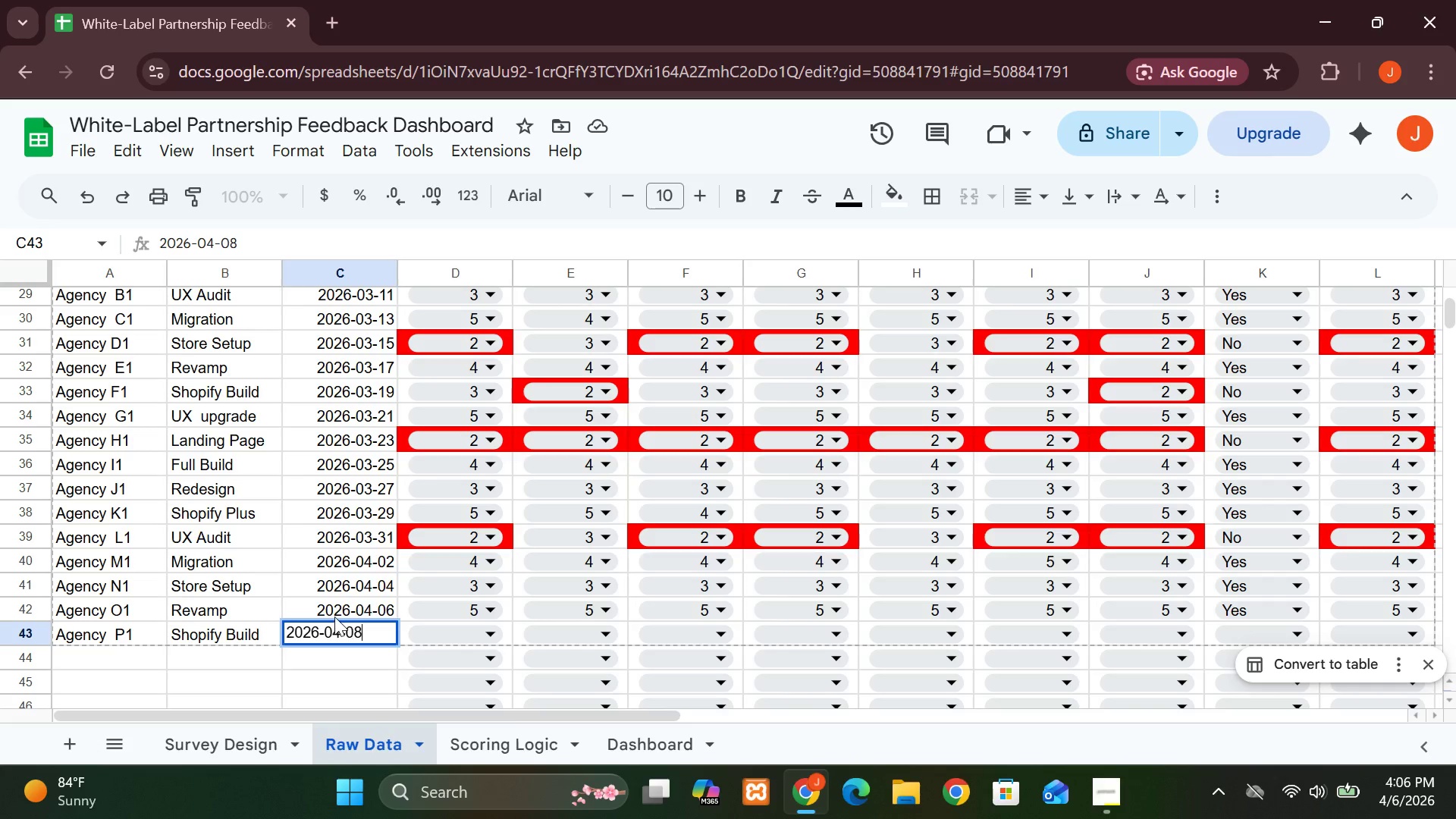 
left_click([497, 633])
 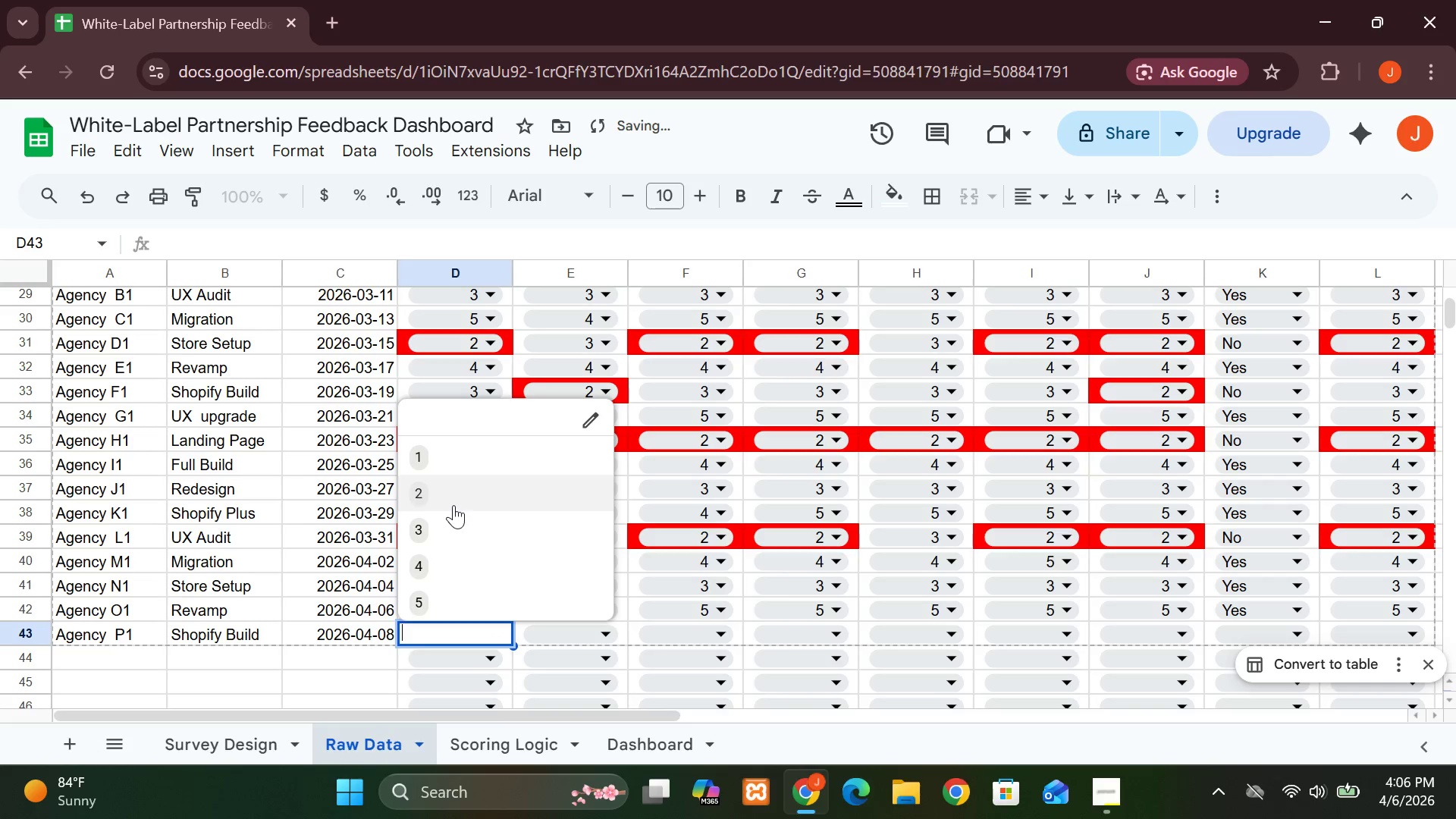 
left_click([452, 500])
 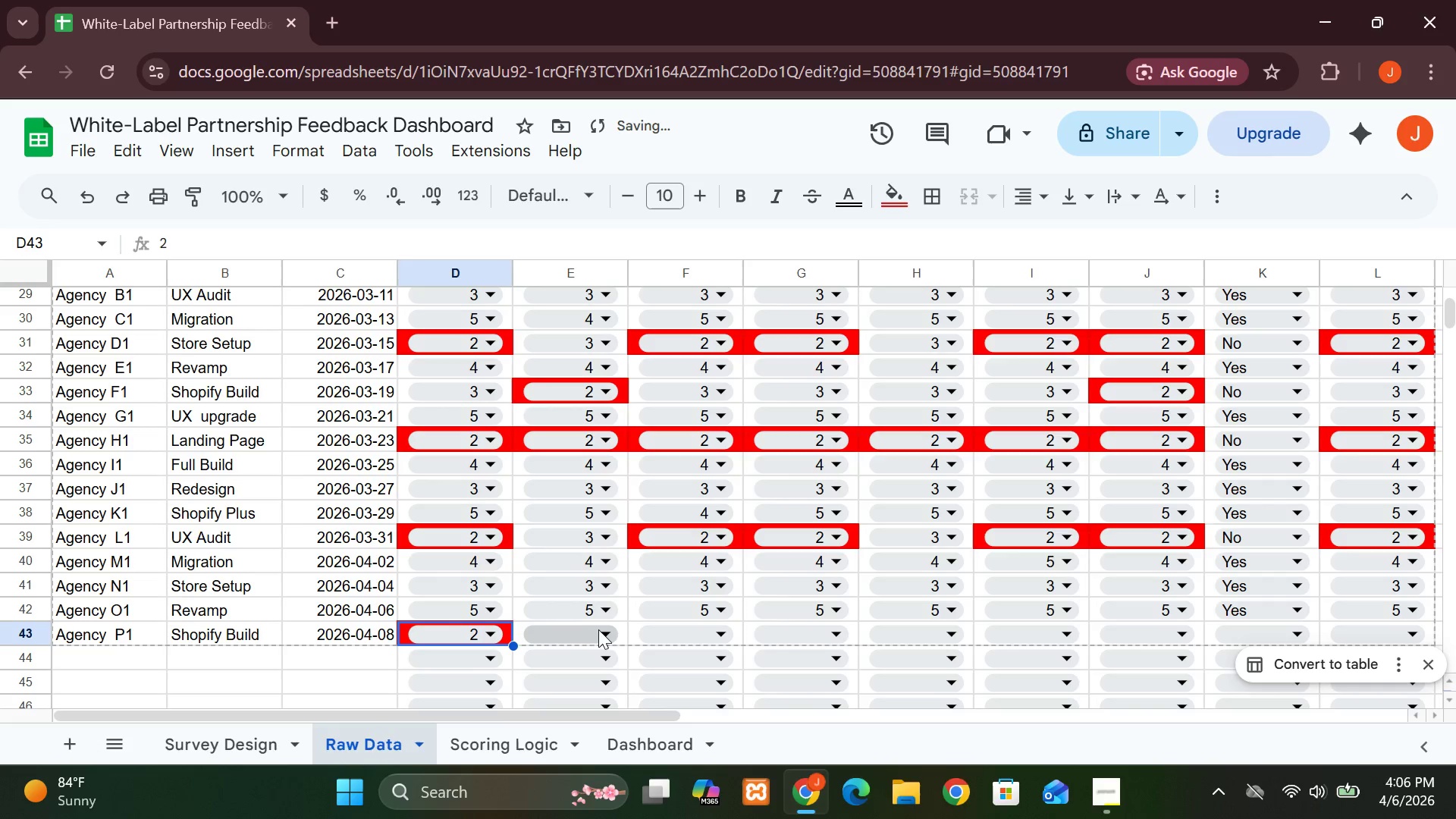 
left_click([600, 629])
 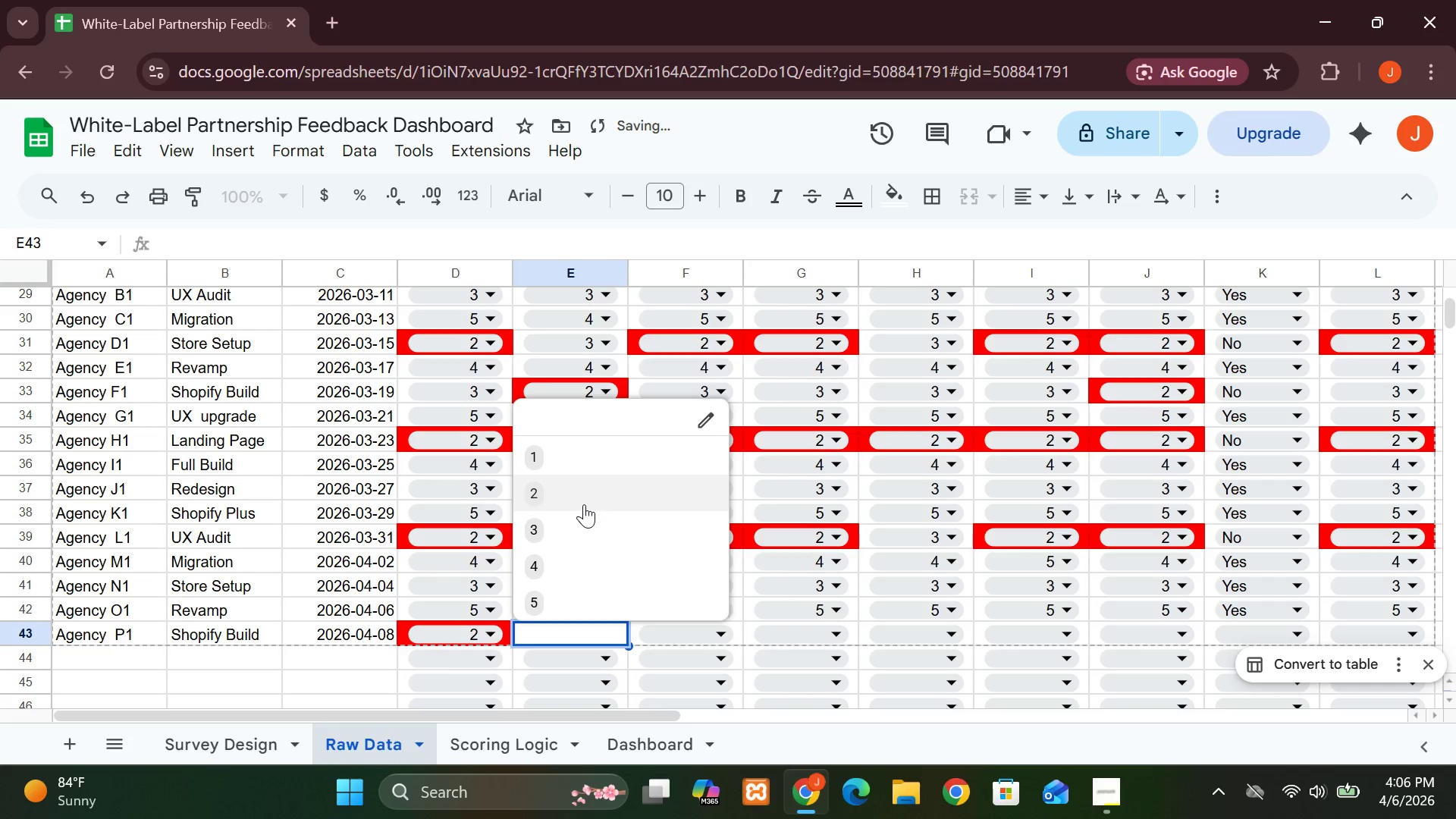 
left_click([583, 504])
 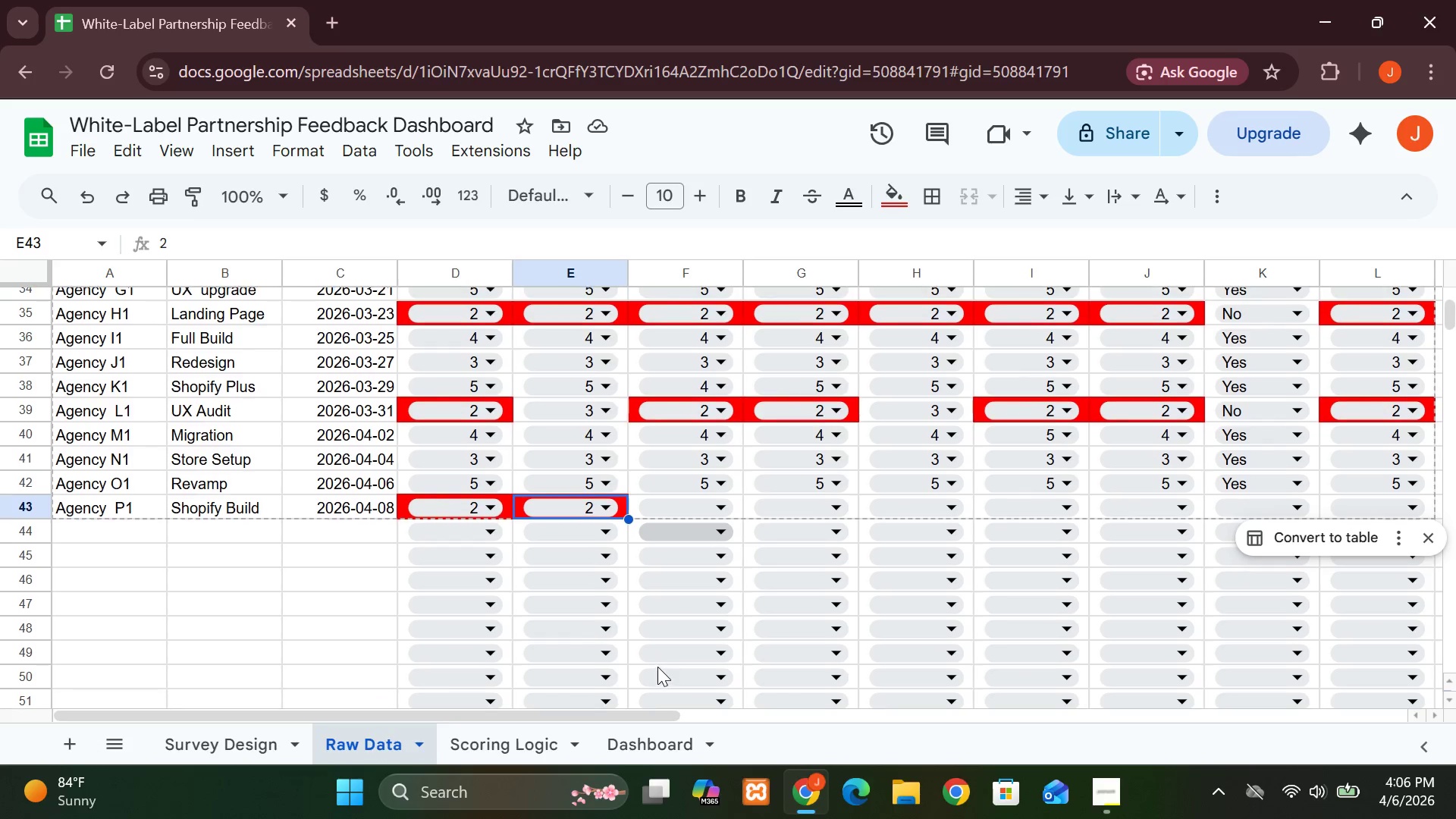 
wait(13.91)
 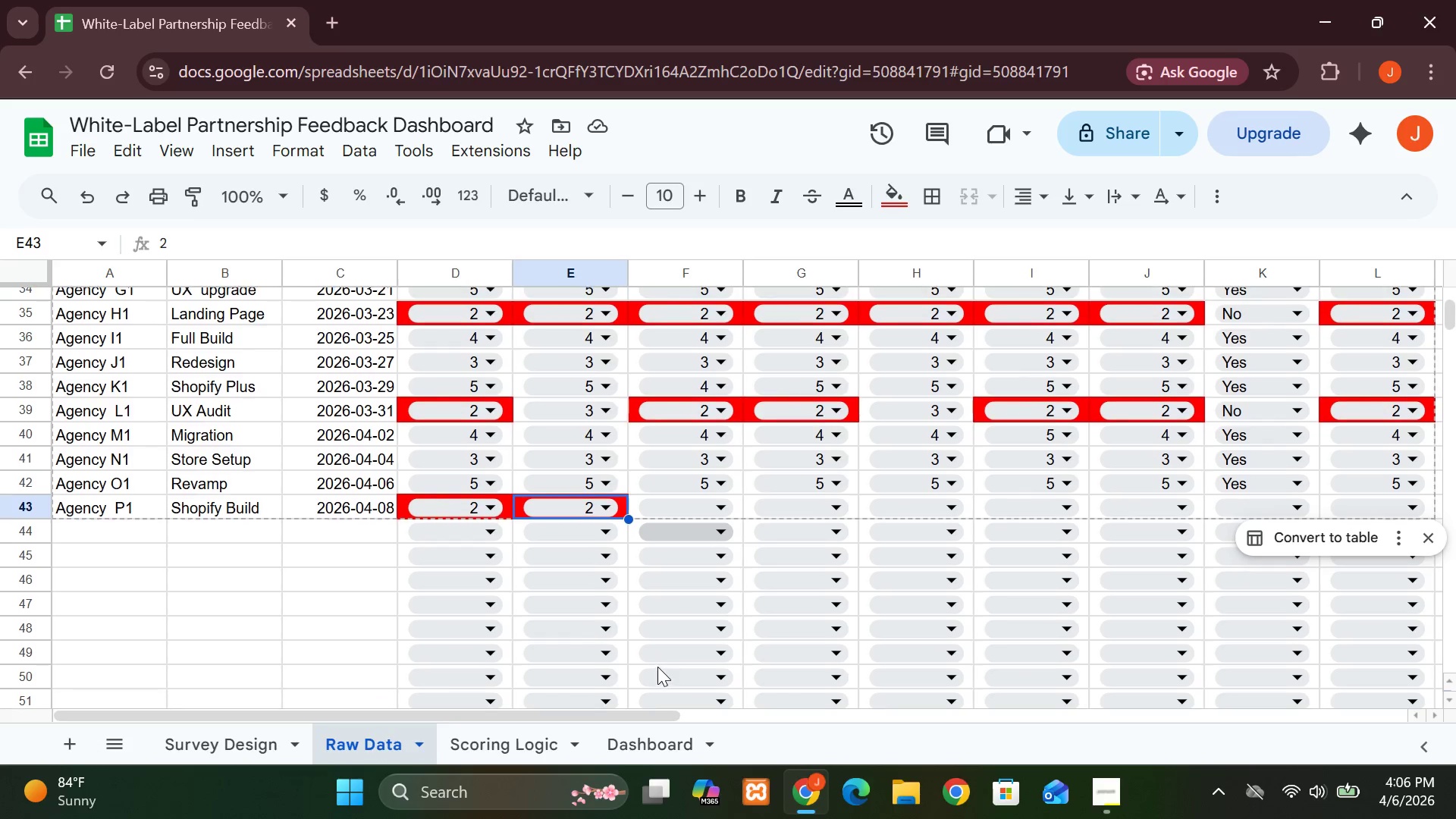 
left_click([724, 493])
 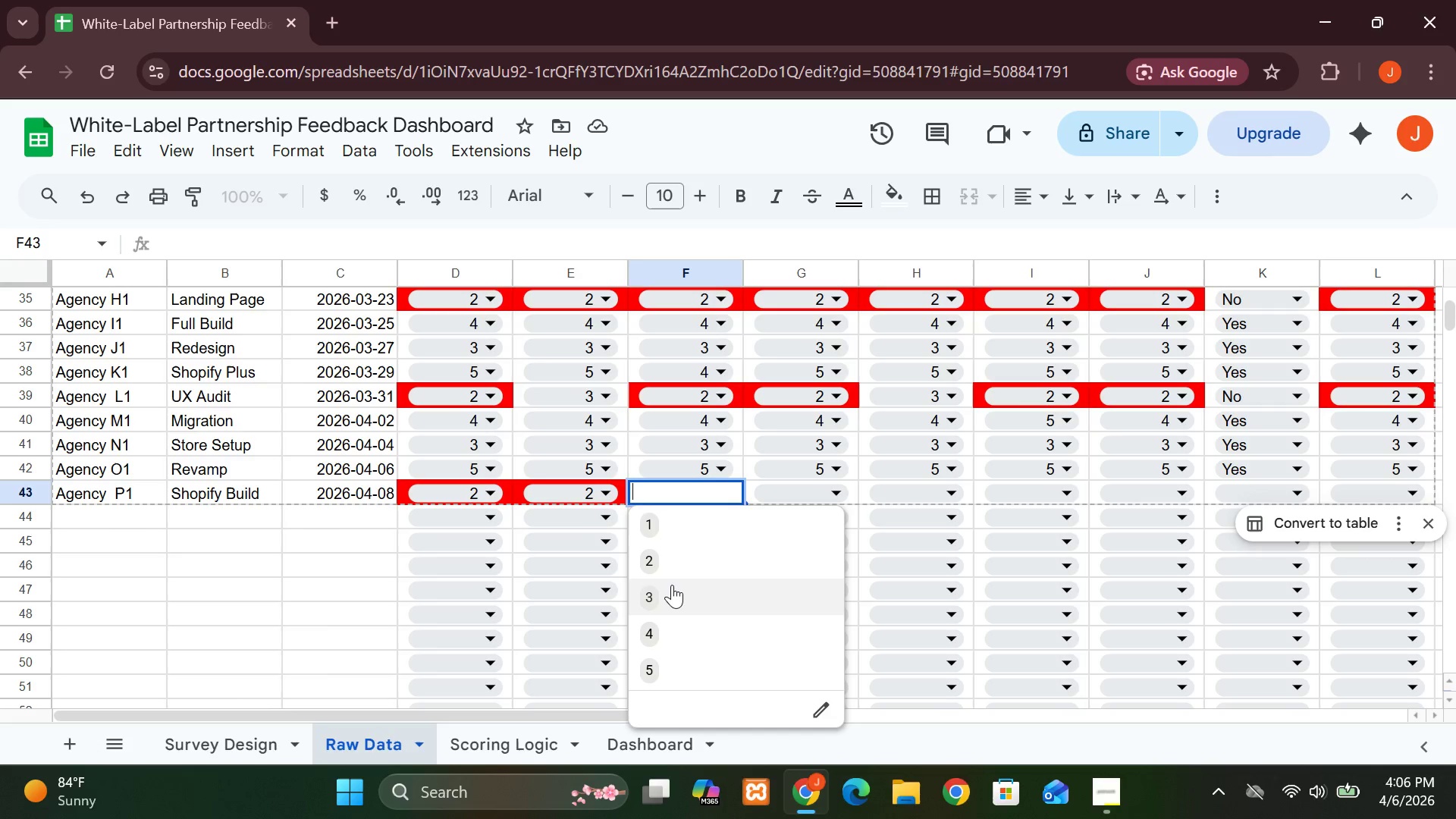 
left_click([670, 586])
 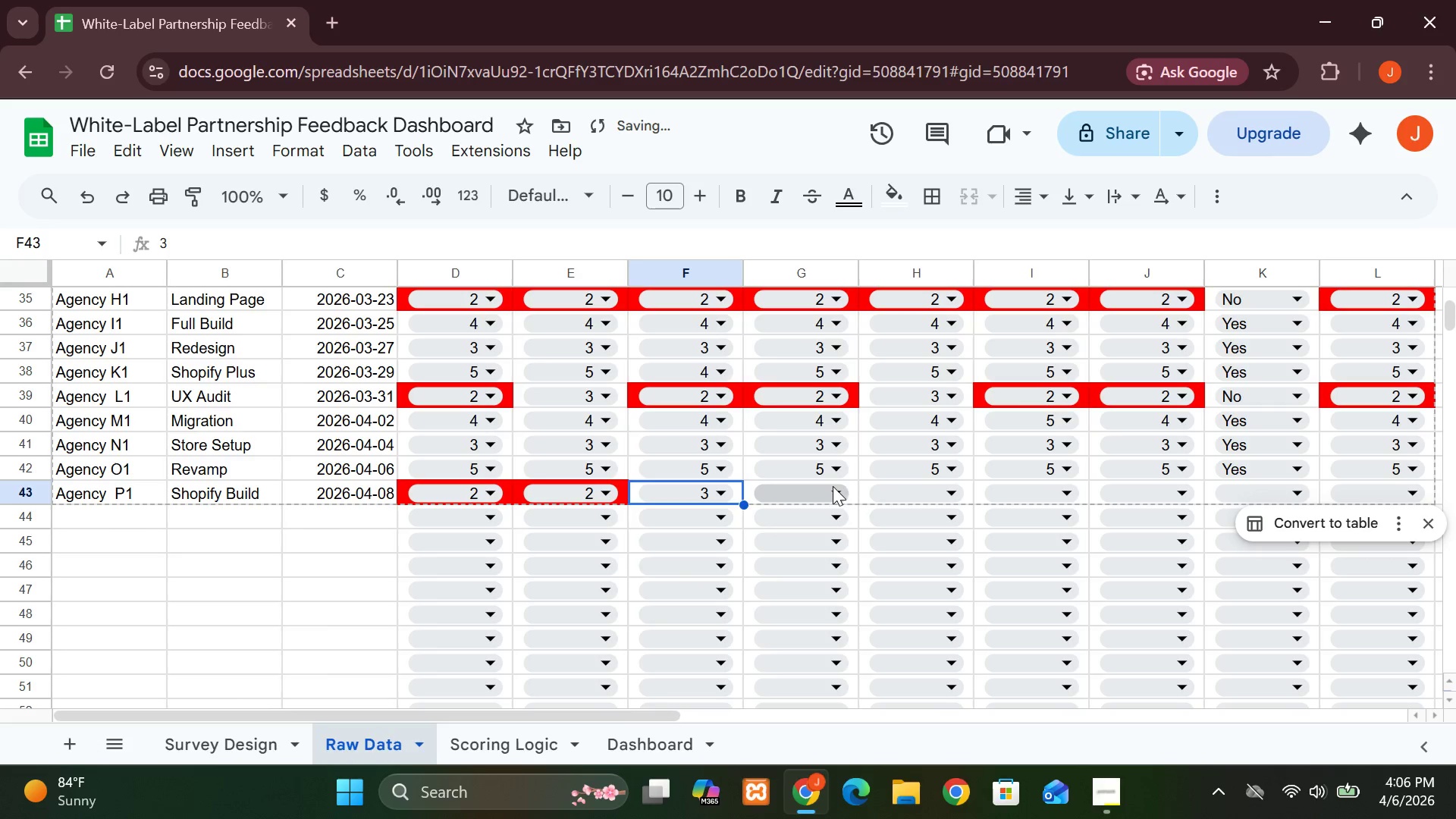 
left_click([836, 486])
 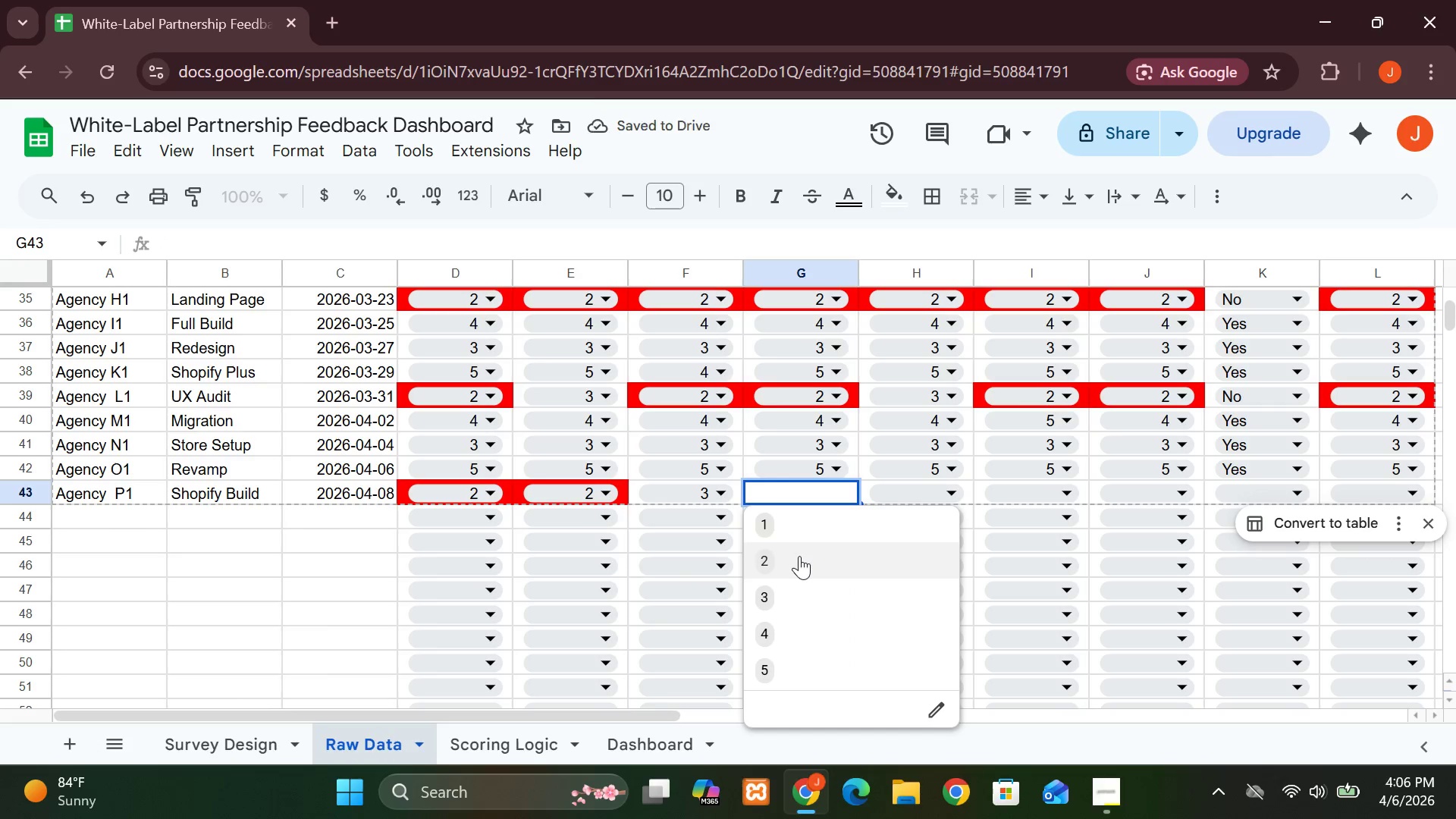 
left_click([799, 556])
 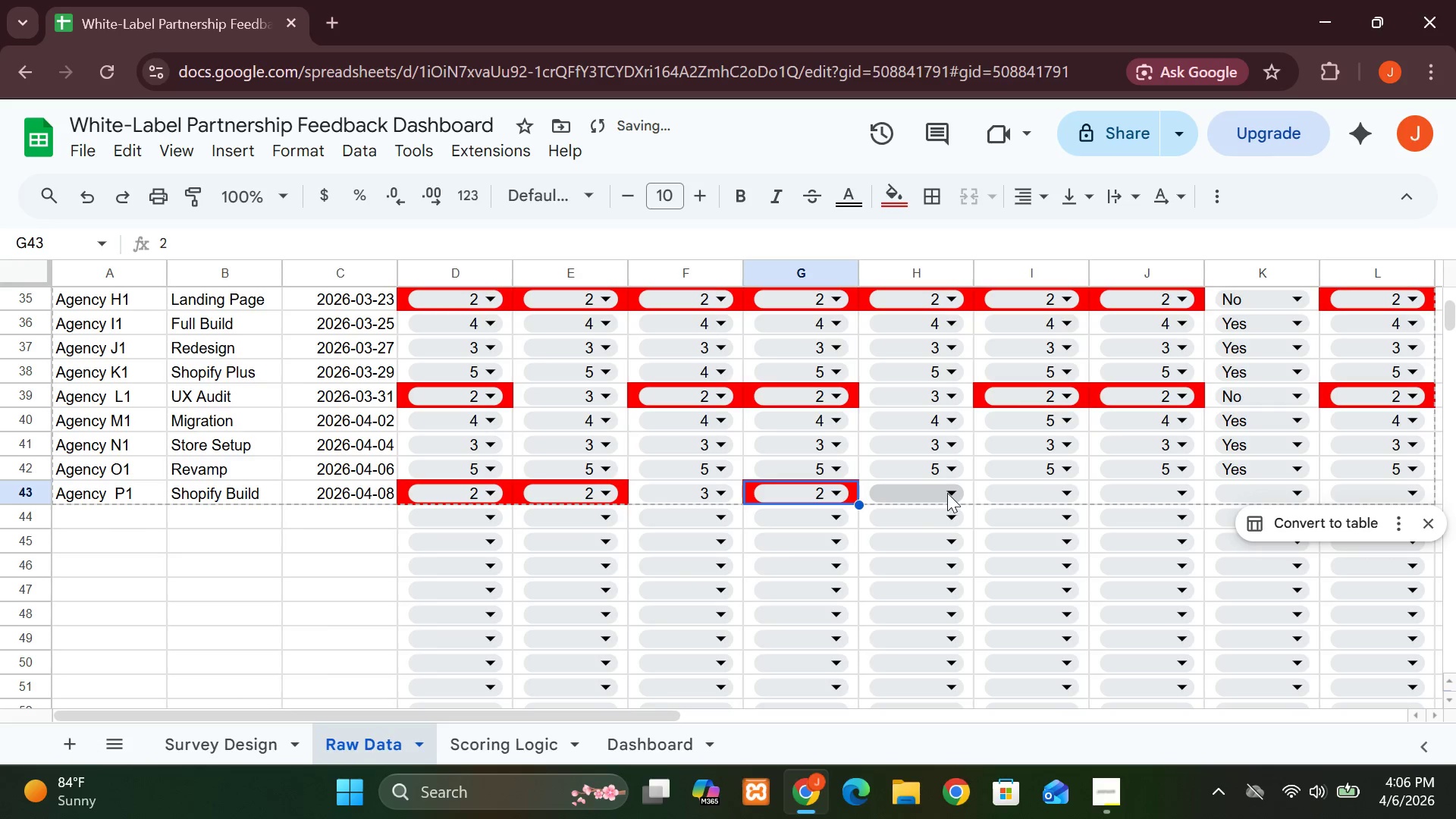 
left_click([949, 492])
 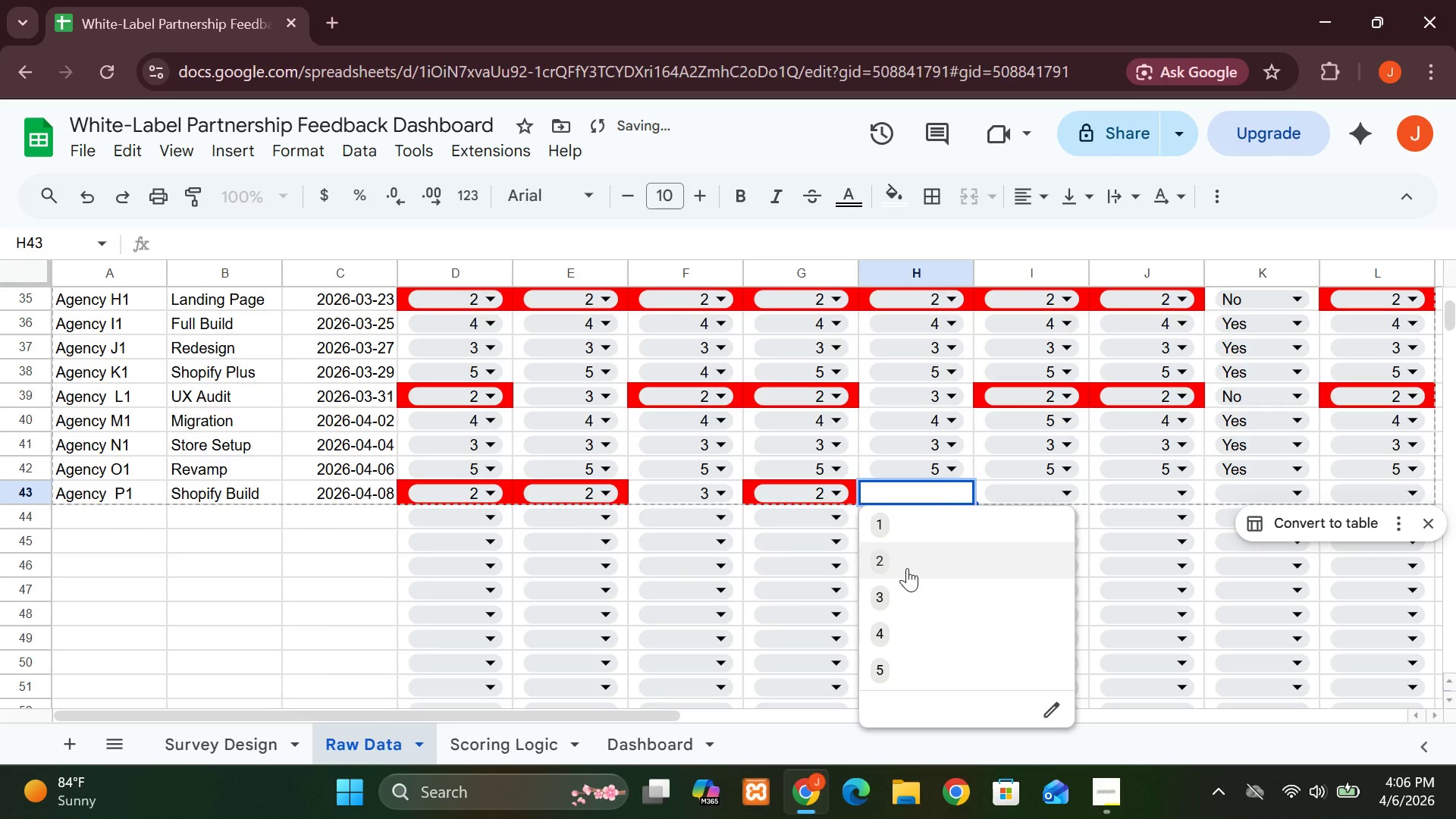 
left_click([907, 568])
 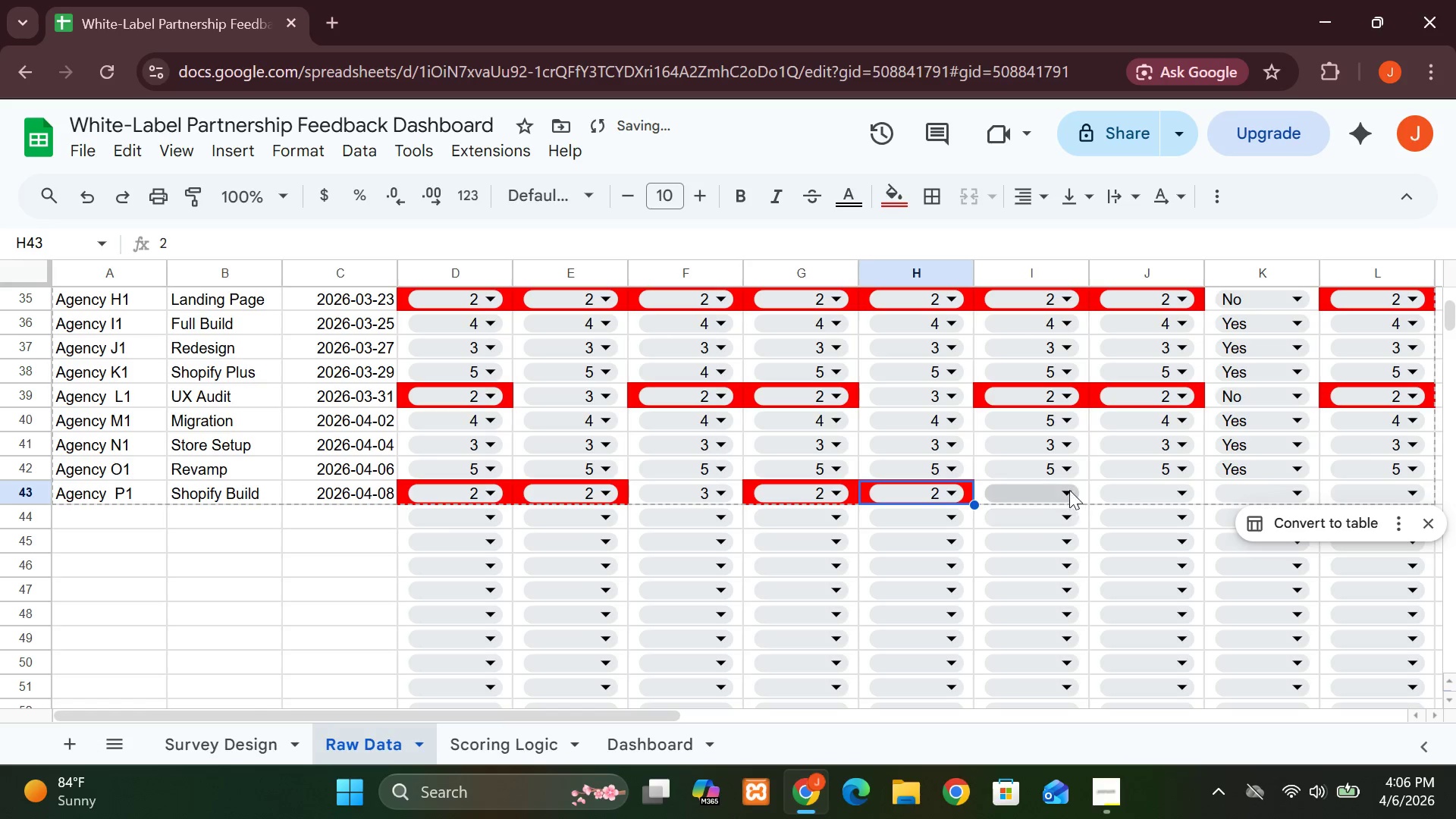 
left_click([1069, 489])
 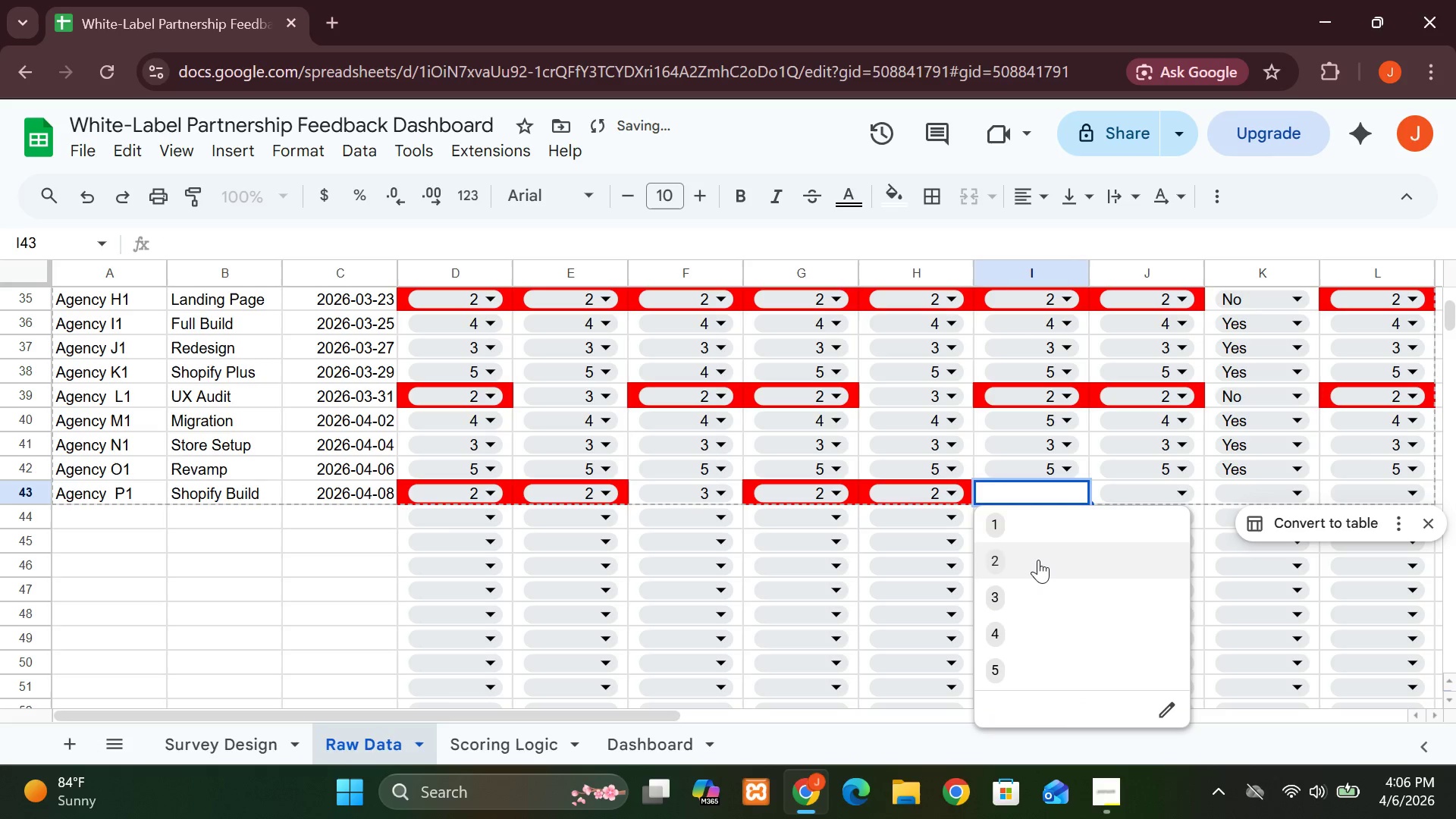 
left_click([1038, 560])
 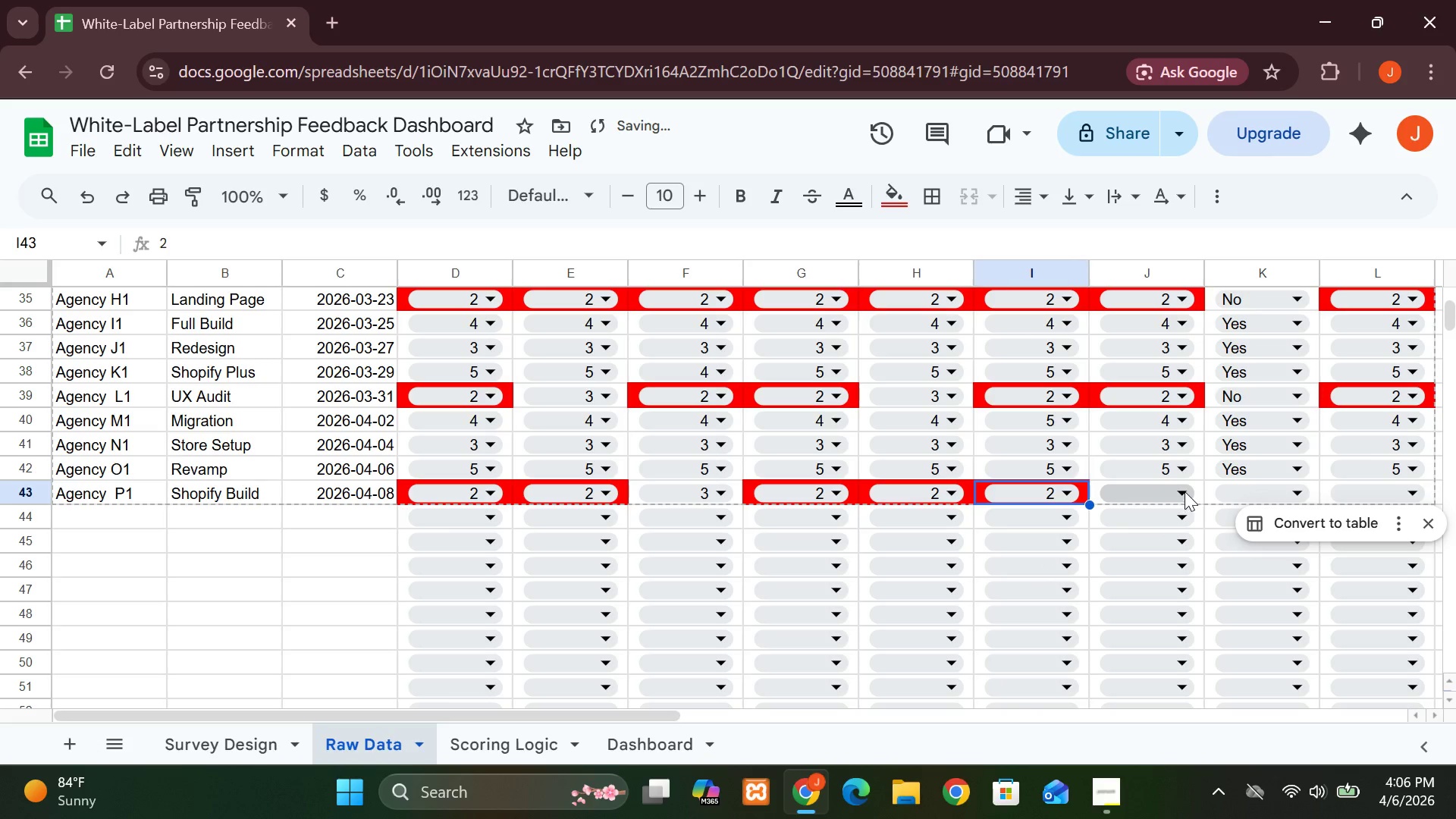 
left_click([1185, 491])
 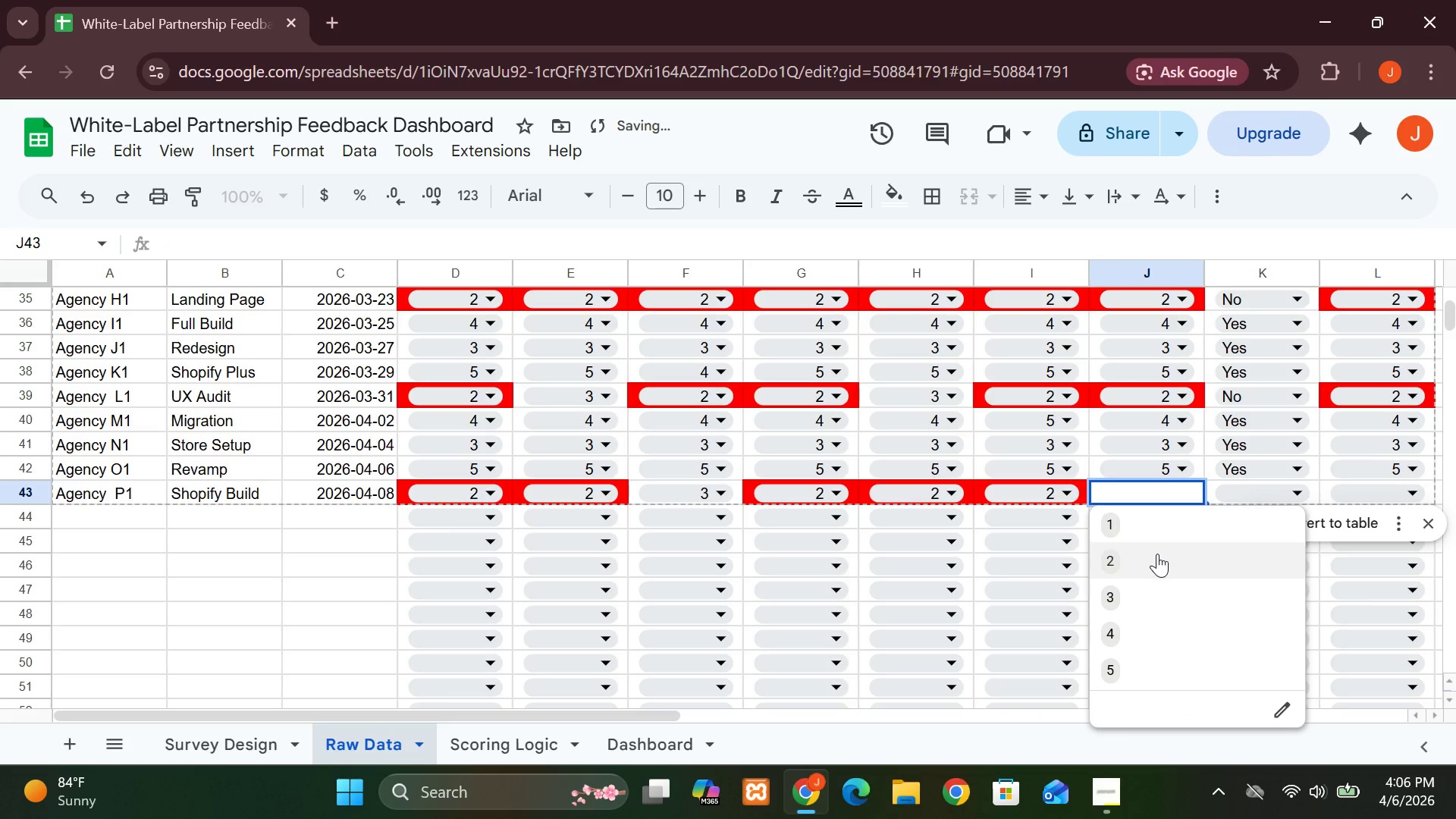 
left_click([1157, 554])
 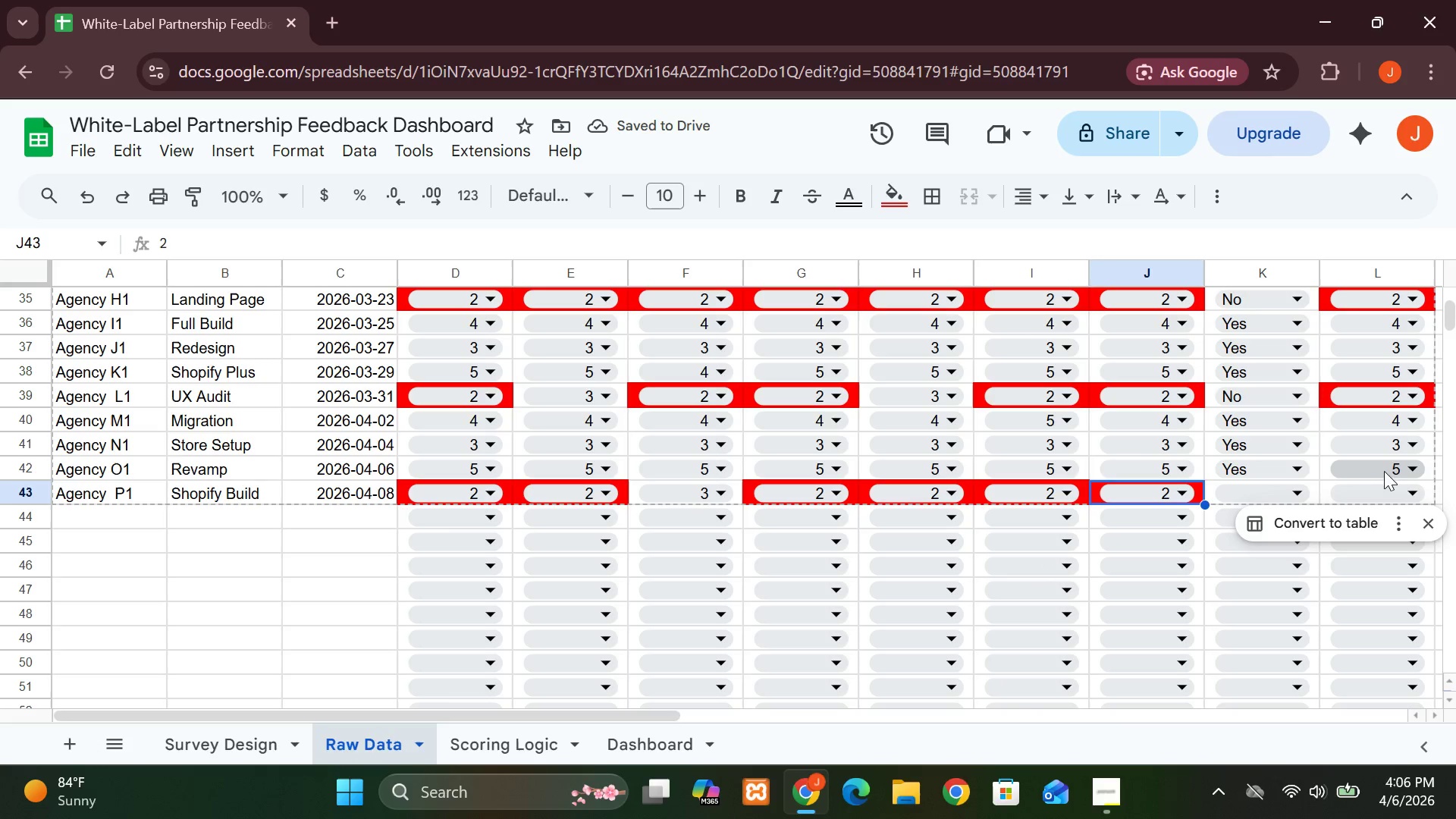 
left_click([1306, 485])
 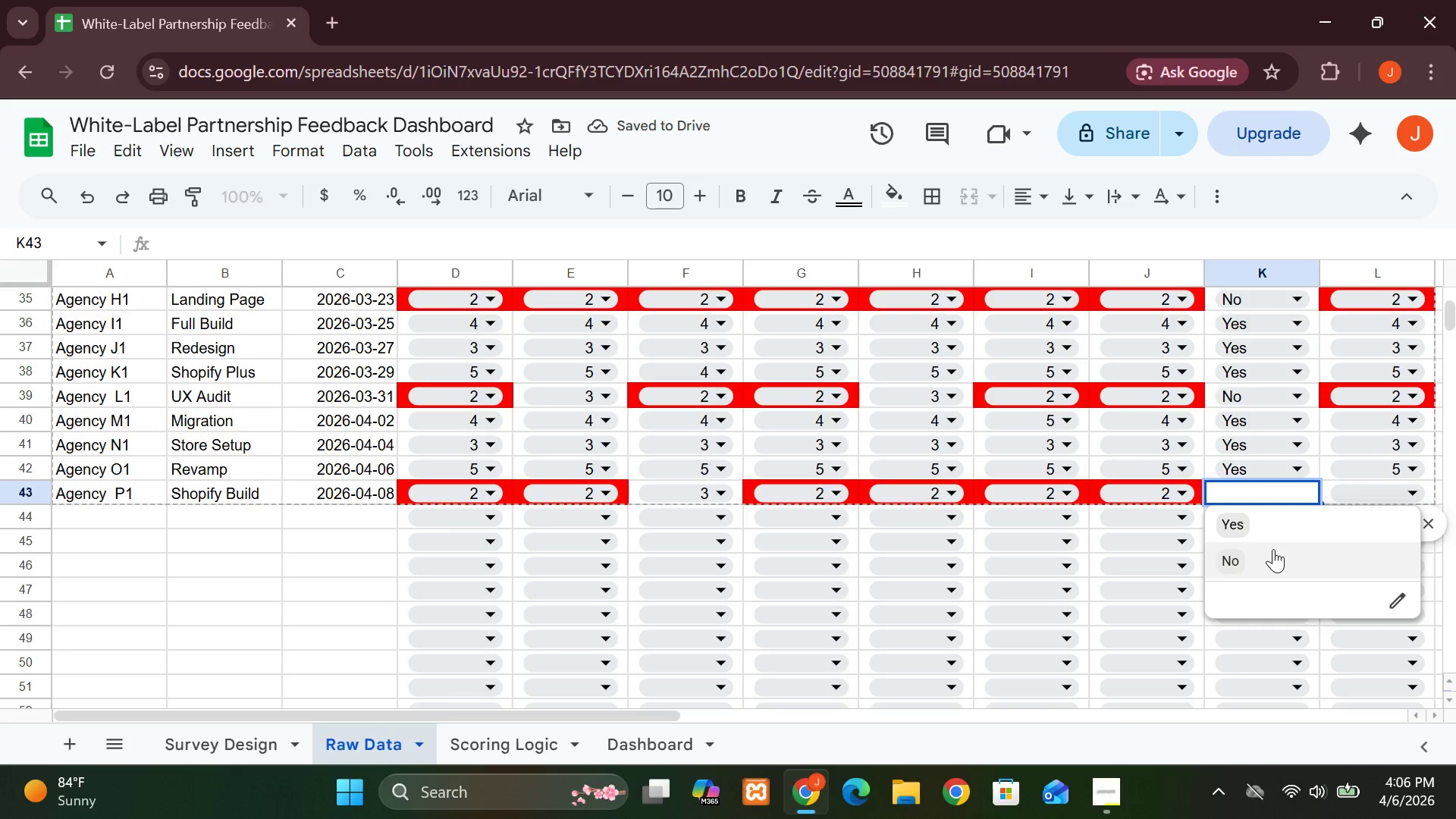 
left_click([1273, 549])
 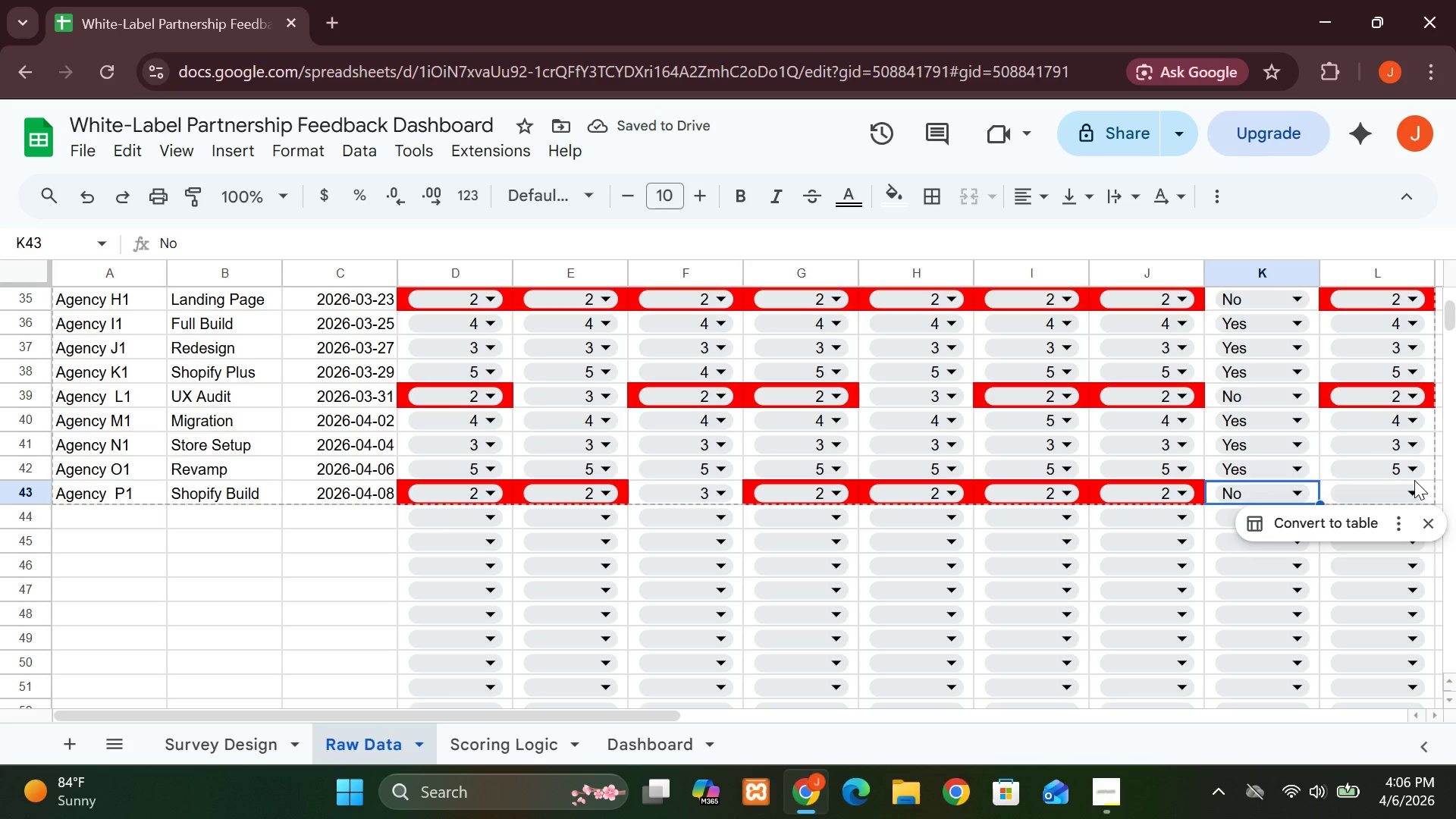 
left_click([1417, 489])
 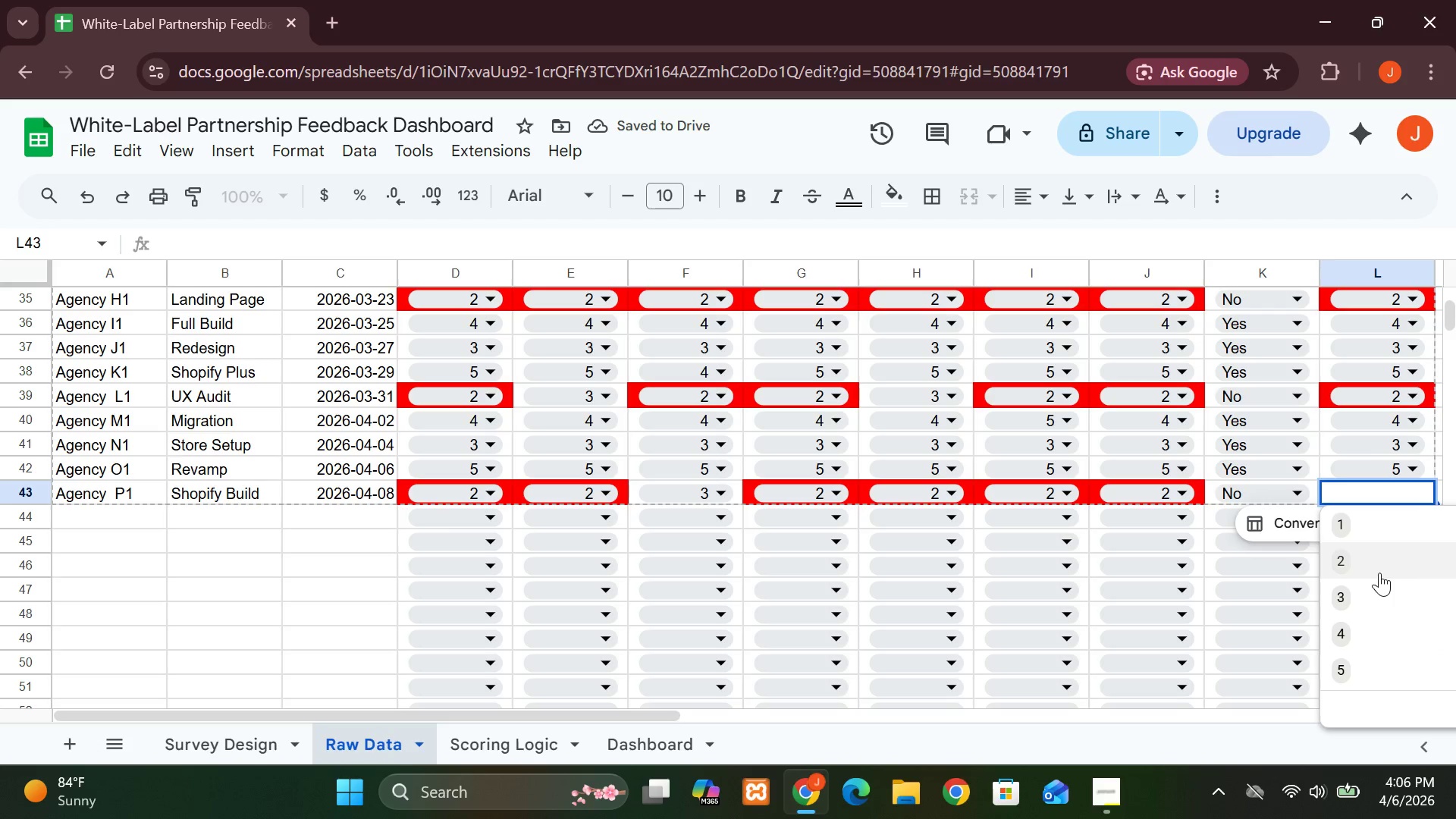 
left_click([1379, 560])
 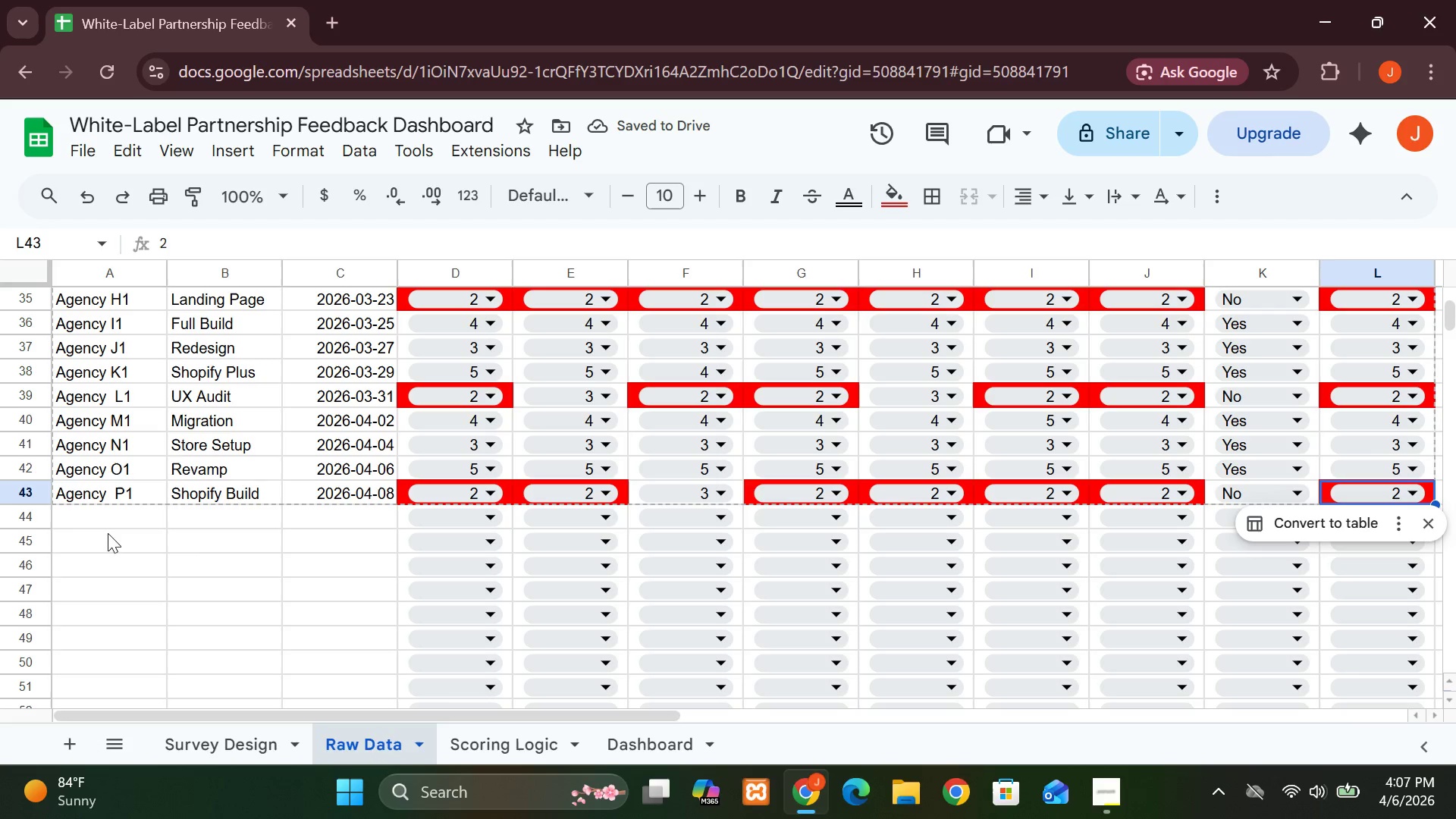 
left_click([71, 516])
 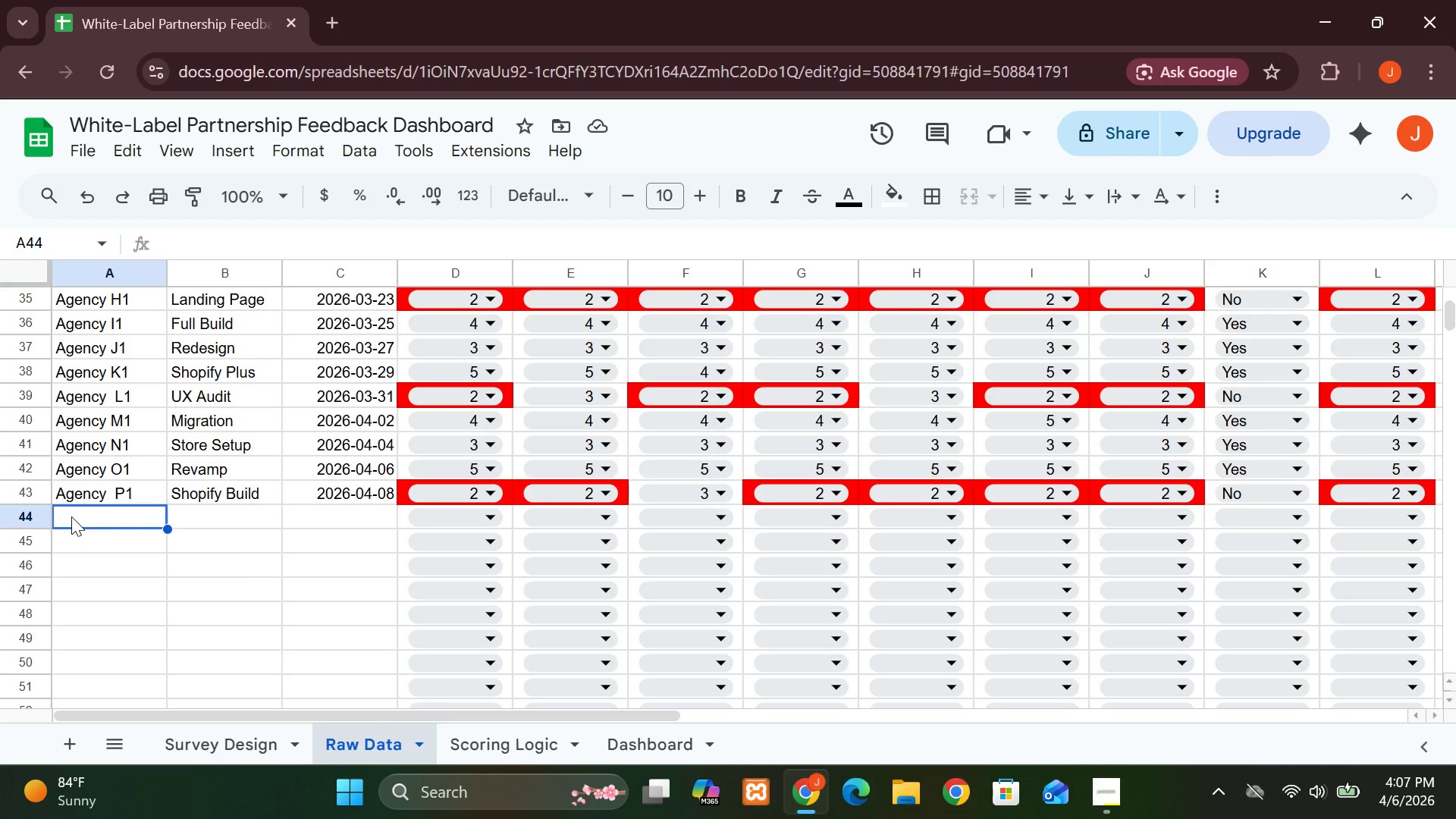 
type(Agency)
 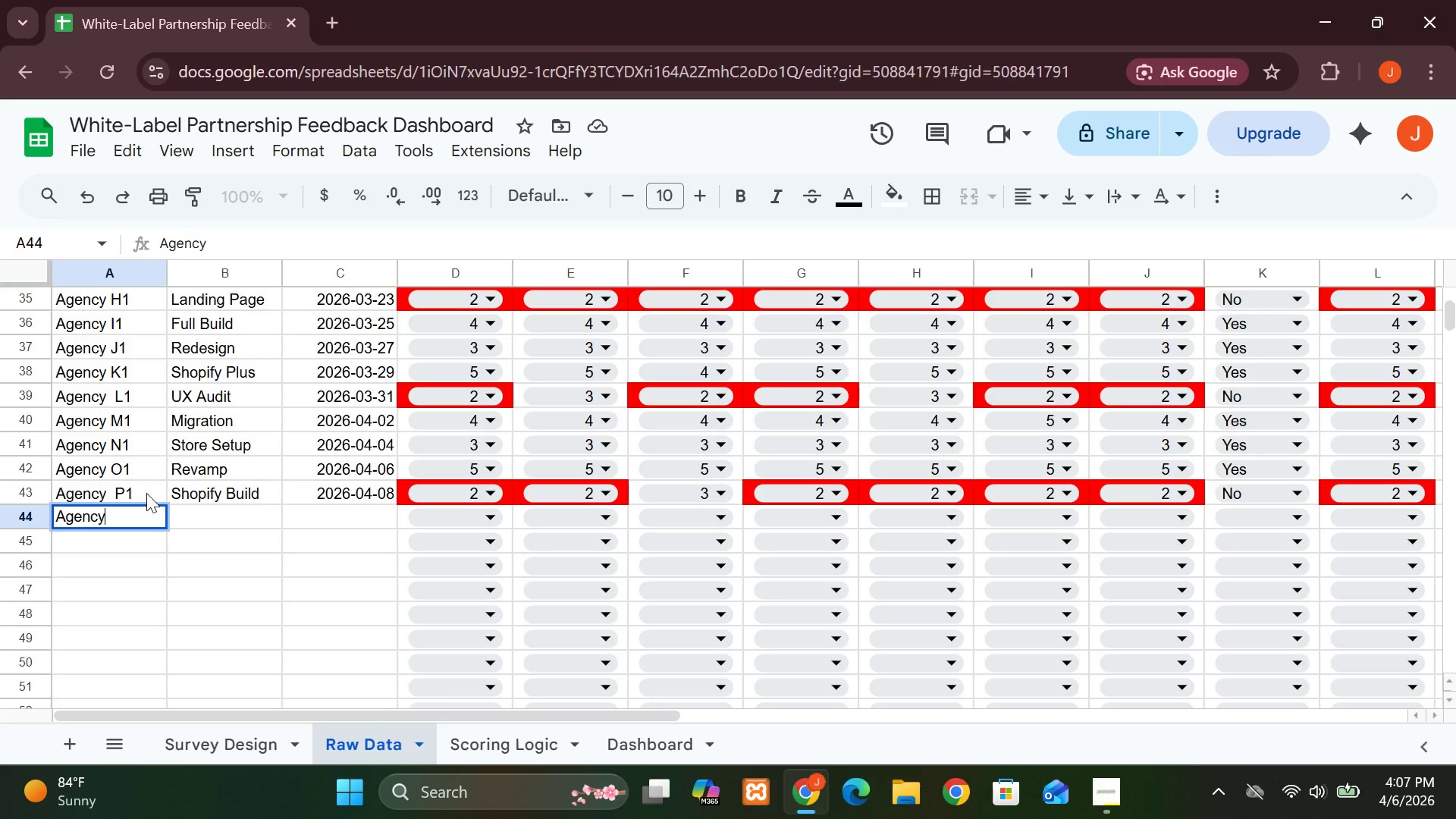 
wait(7.27)
 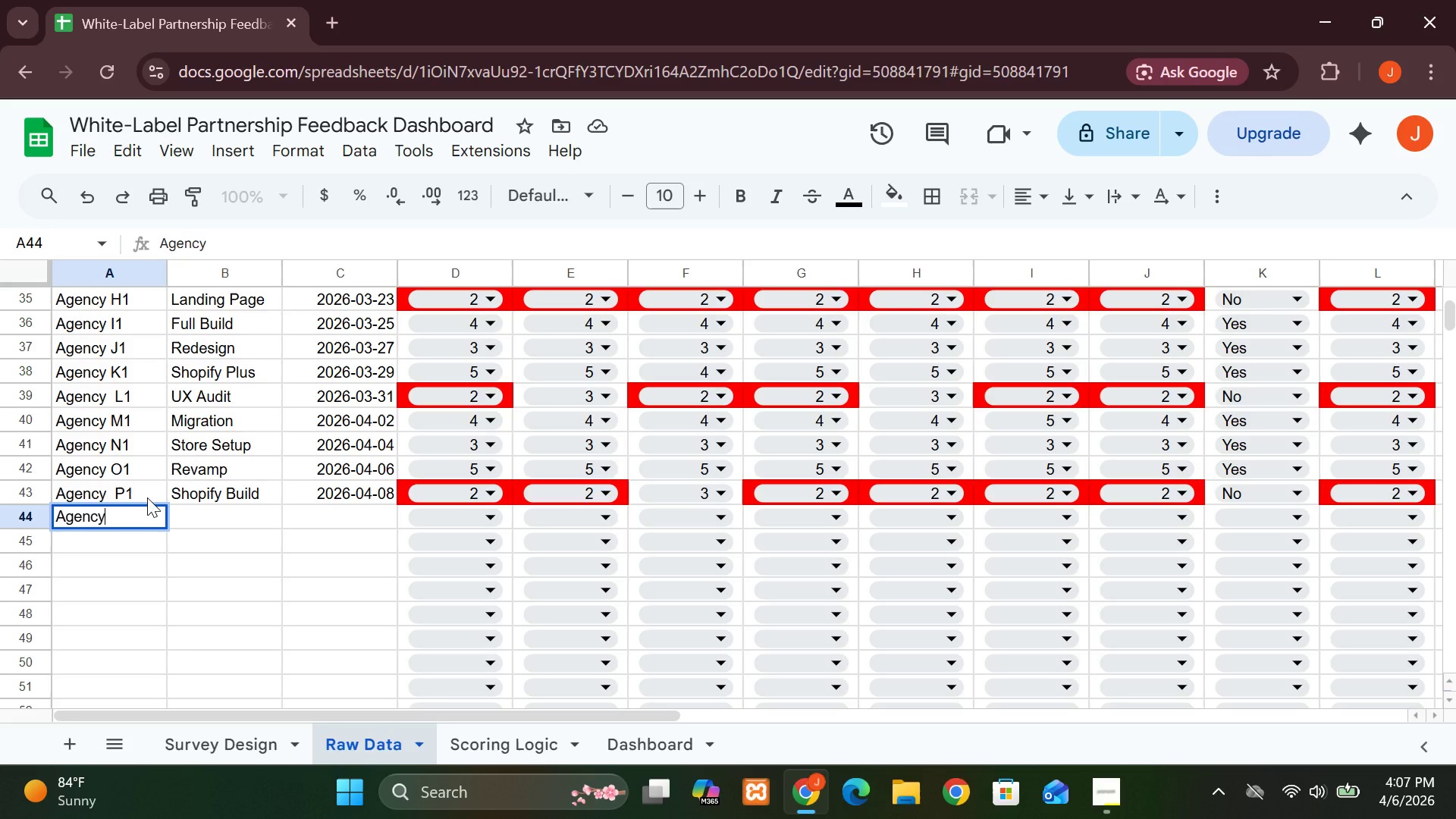 
type(Q)
key(Backspace)
type(  )
key(Backspace)
type(Q1)
 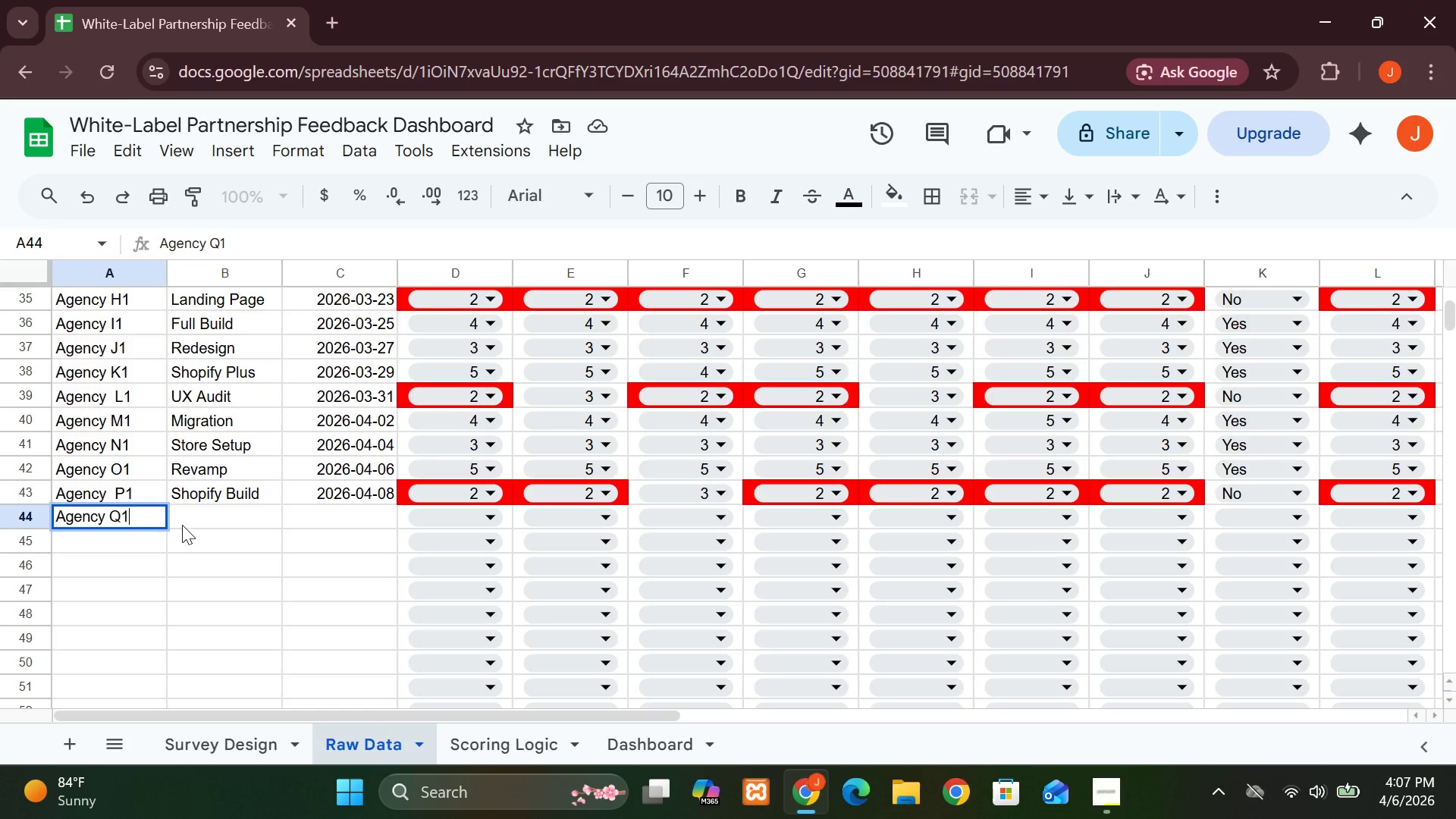 
left_click([200, 517])
 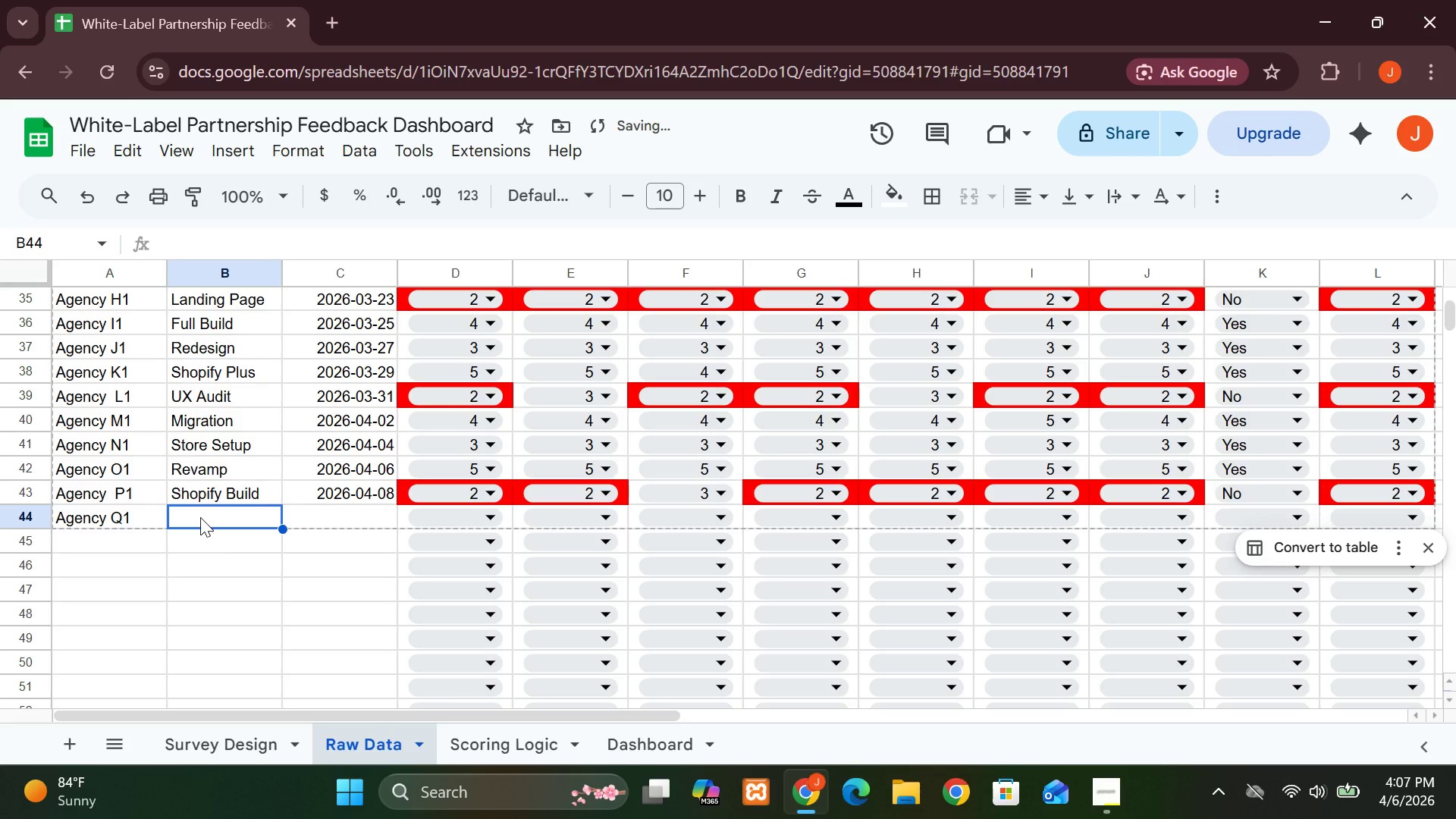 
type(UX  U)
 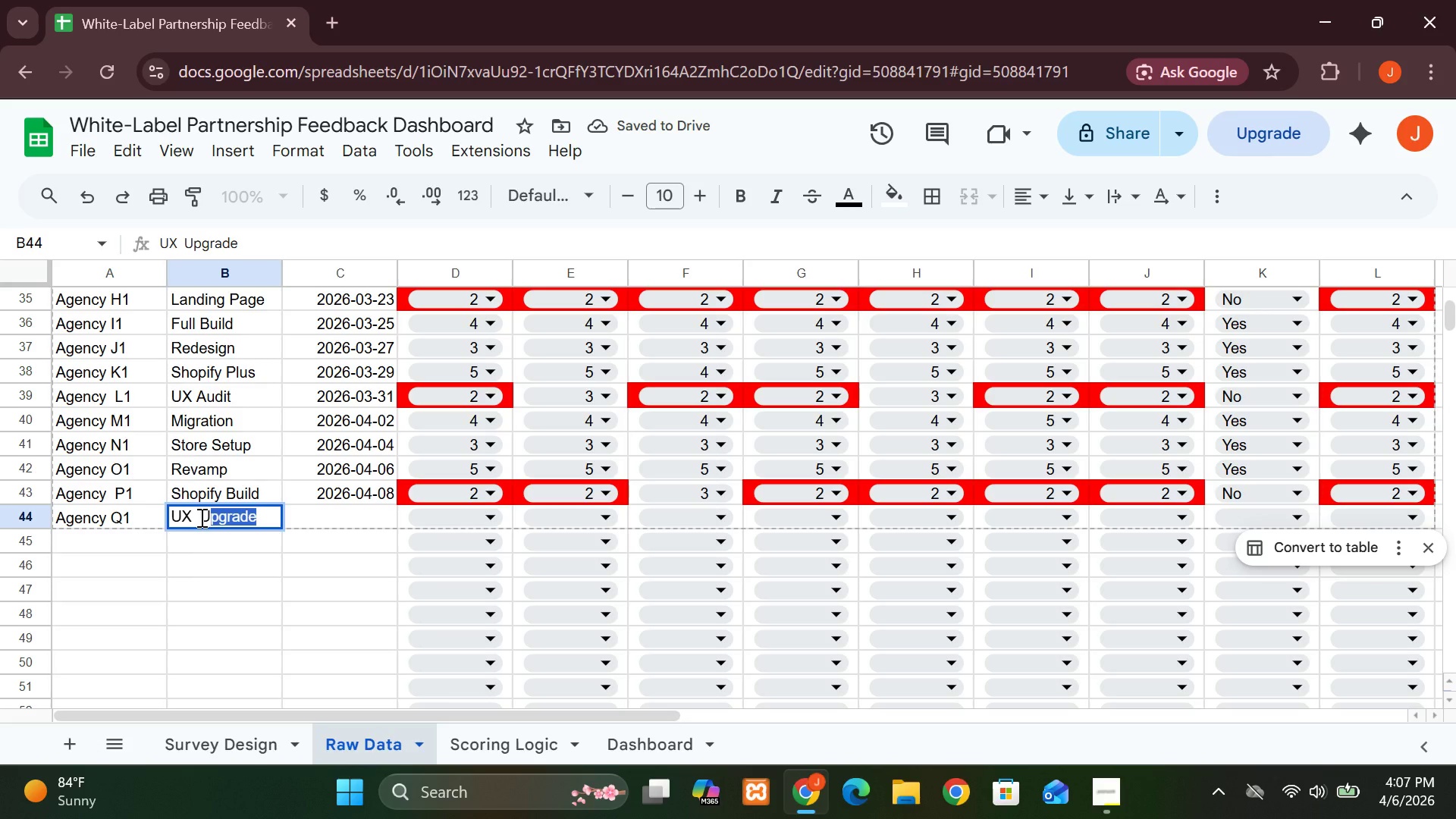 
key(Enter)
 